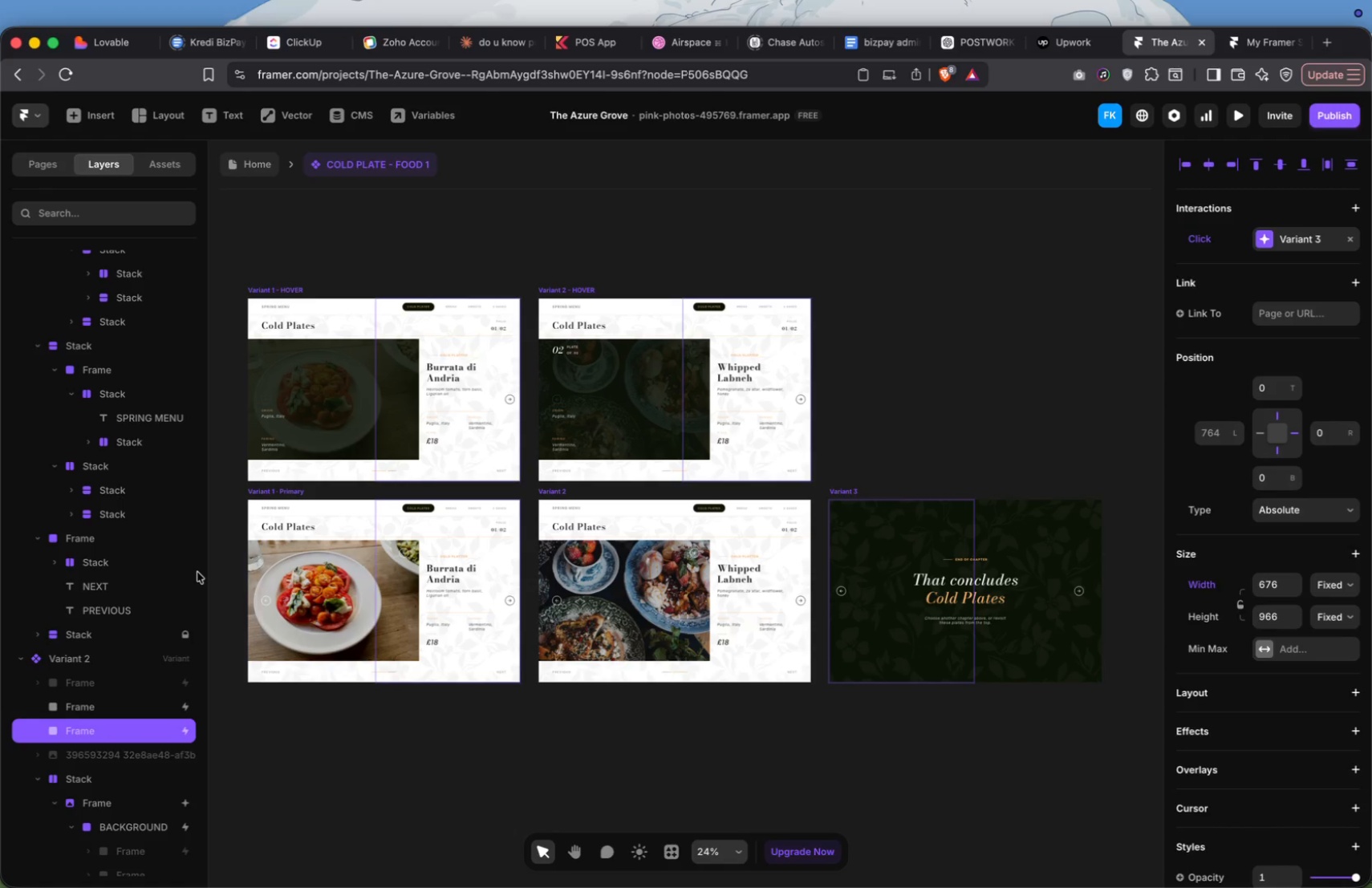 
key(Meta+Z)
 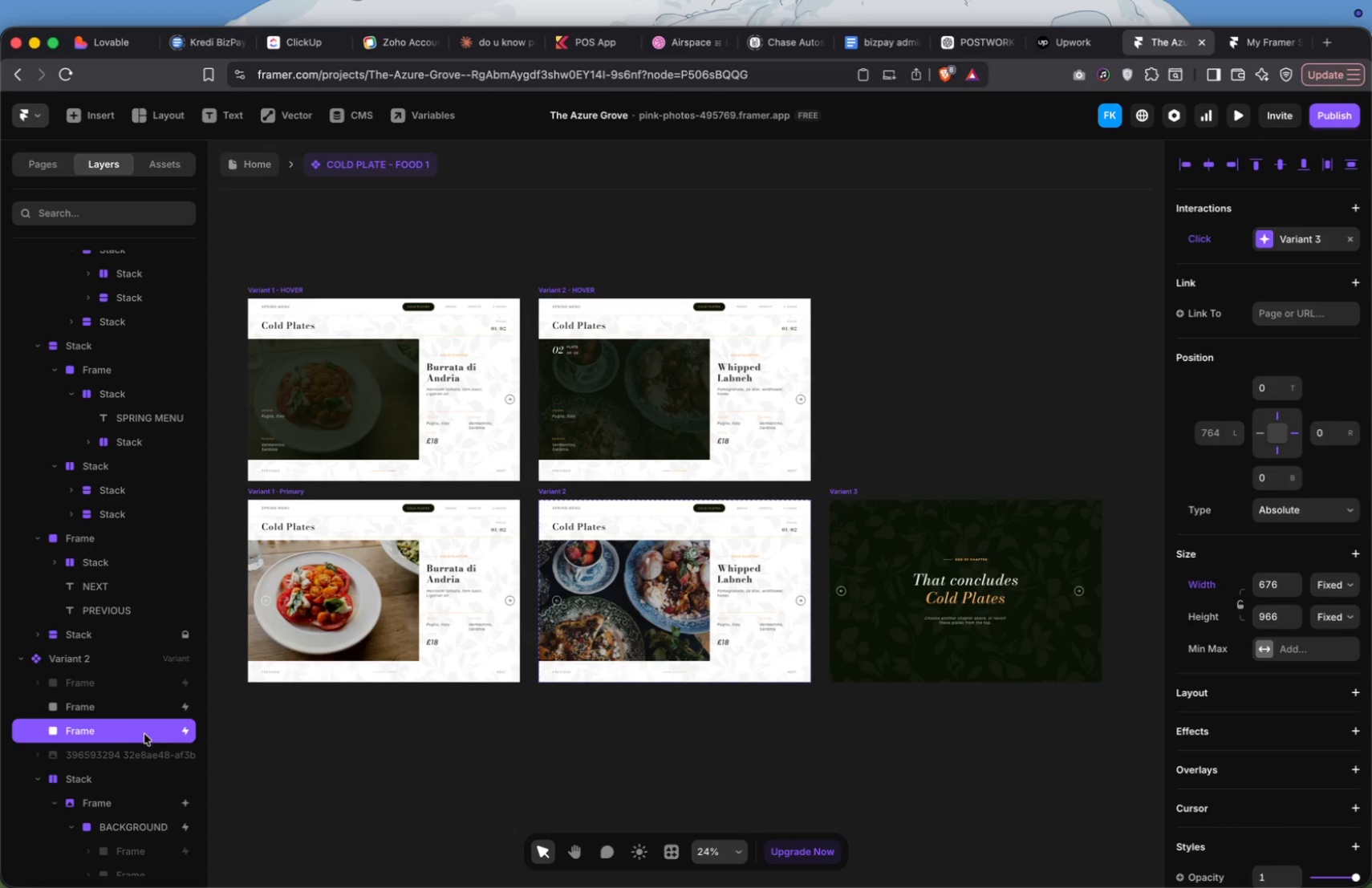 
left_click([136, 777])
 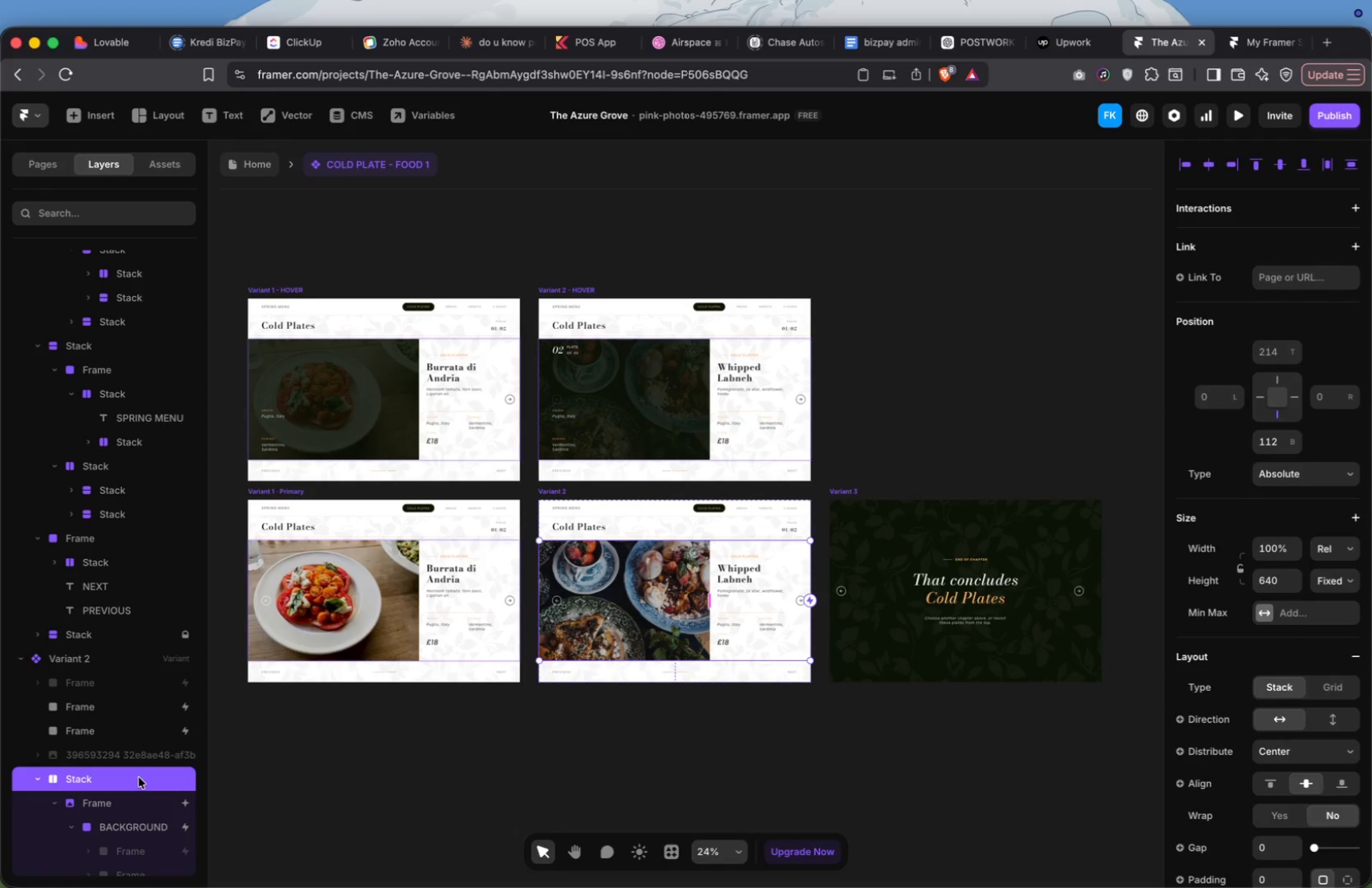 
right_click([139, 777])
 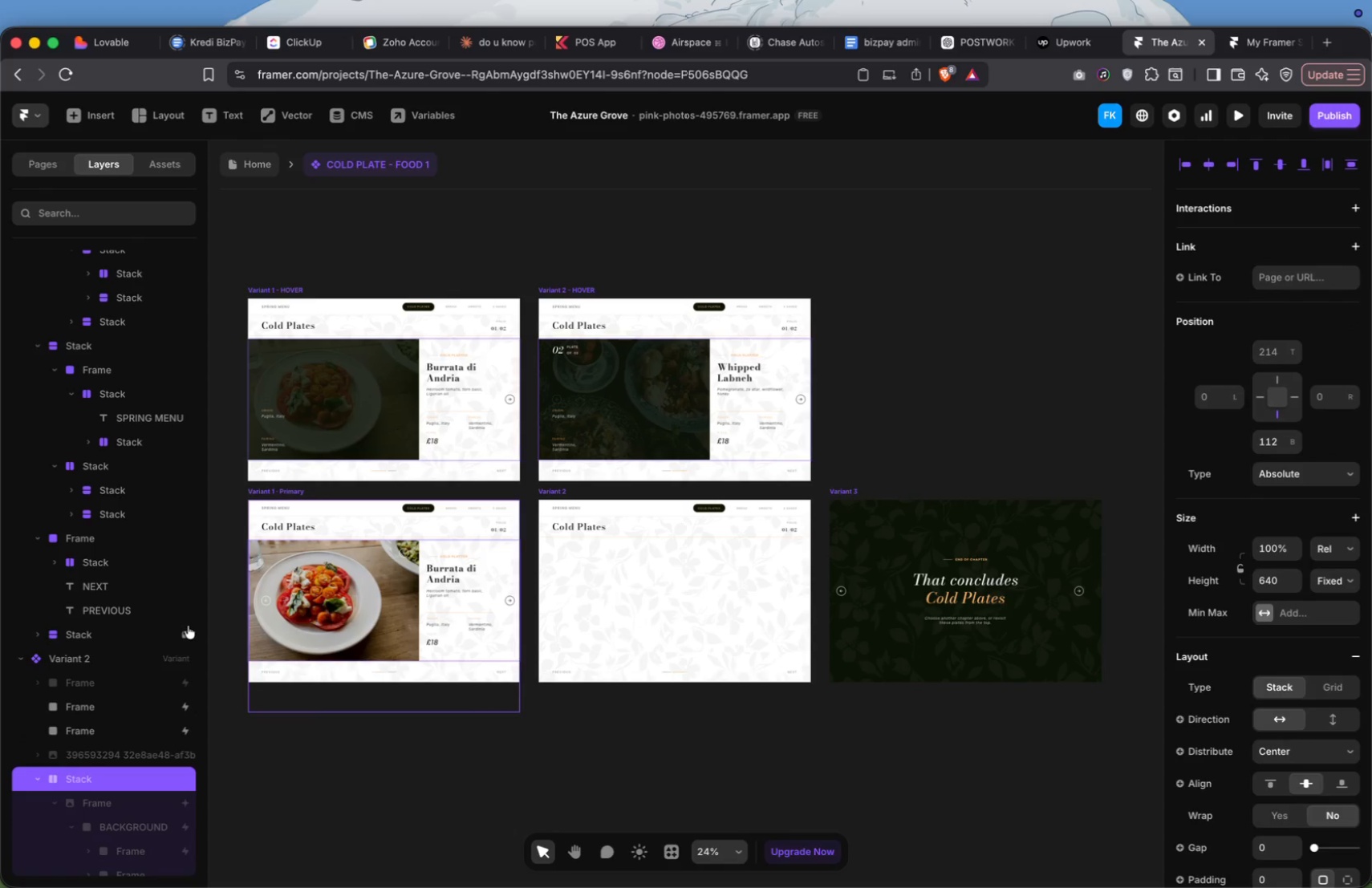 
key(Meta+Z)
 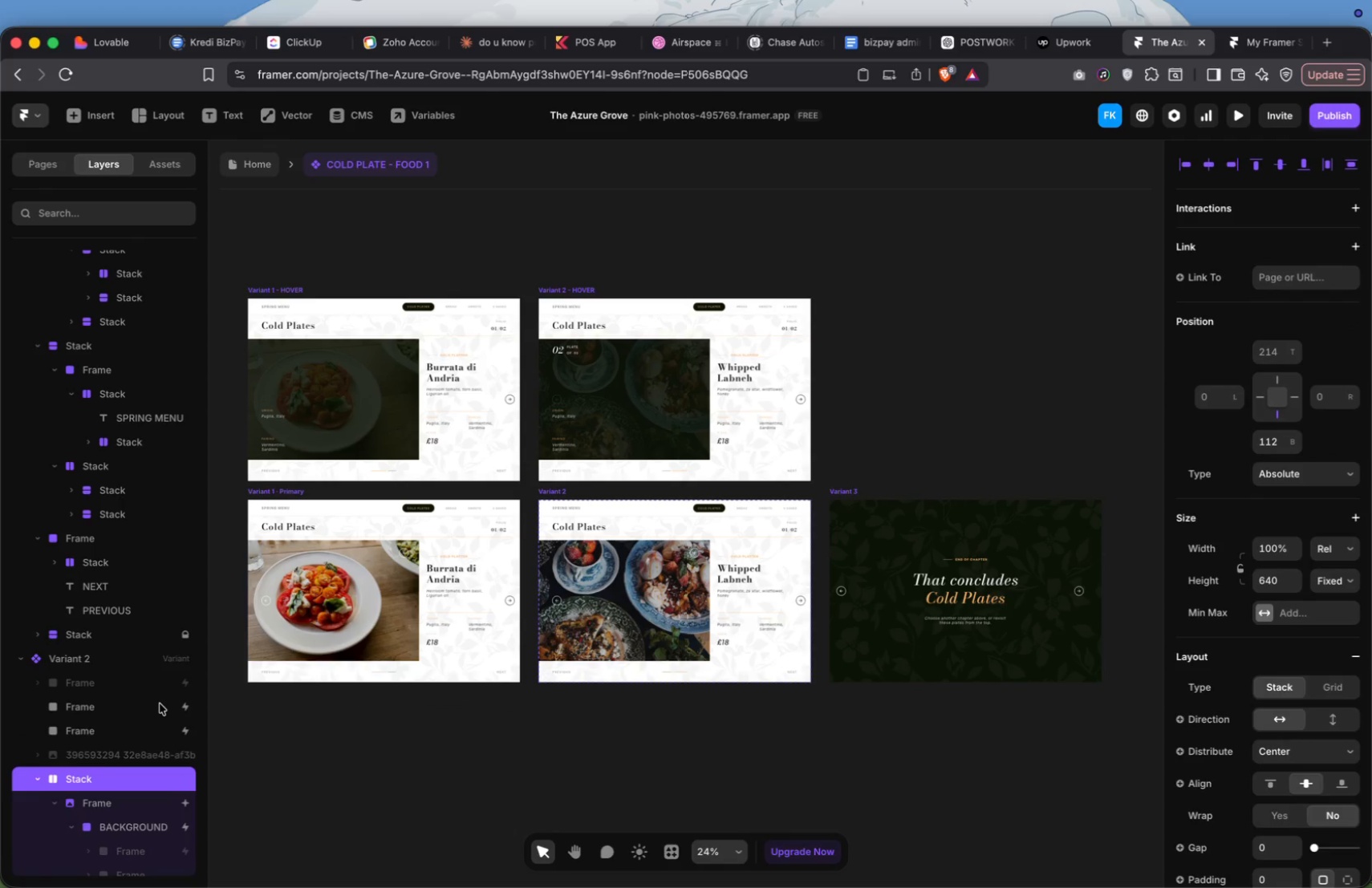 
scroll: coordinate [160, 704], scroll_direction: down, amount: 18.0
 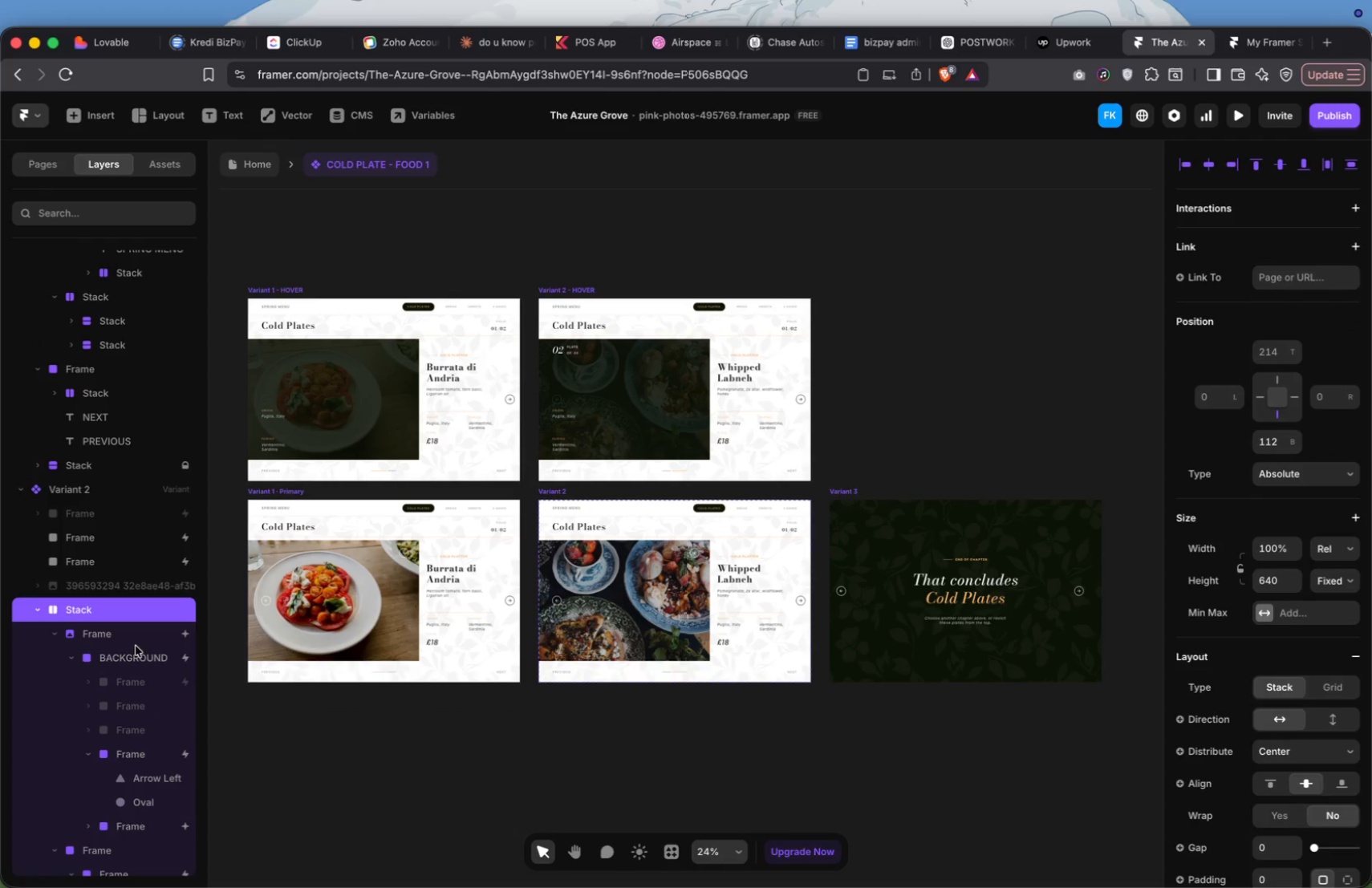 
left_click([135, 641])
 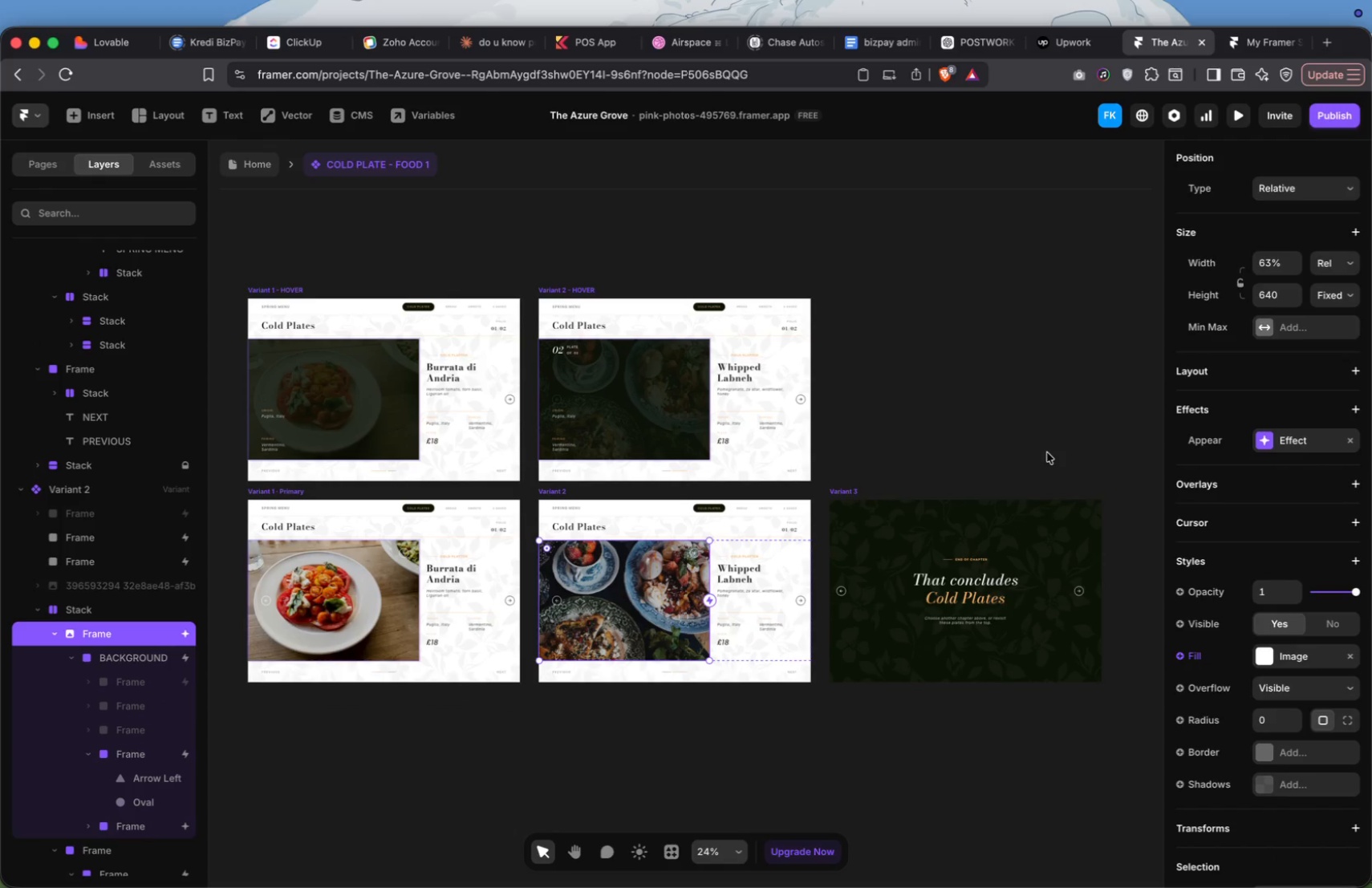 
left_click([1313, 203])
 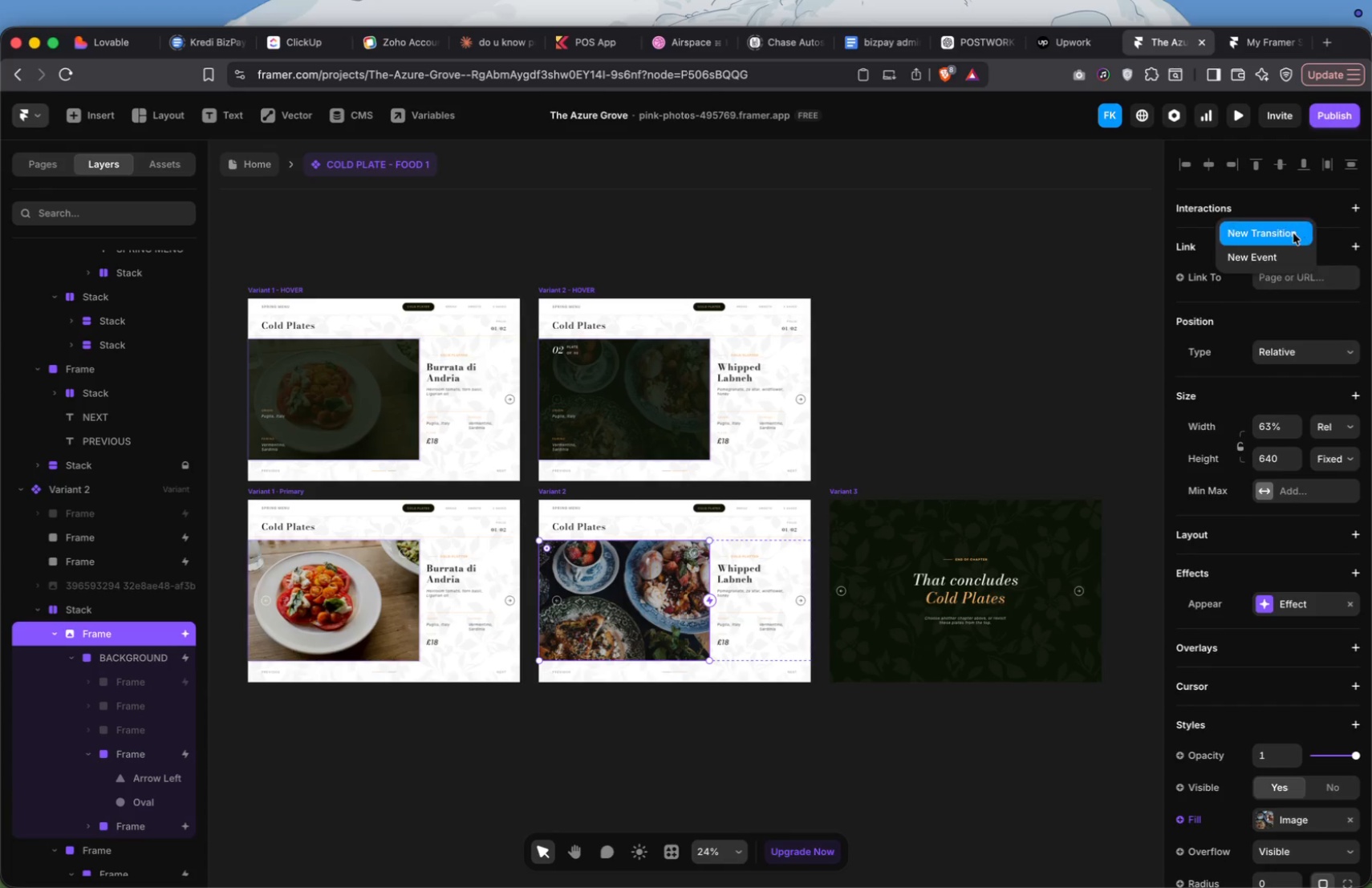 
scroll: coordinate [1313, 203], scroll_direction: up, amount: 147.0
 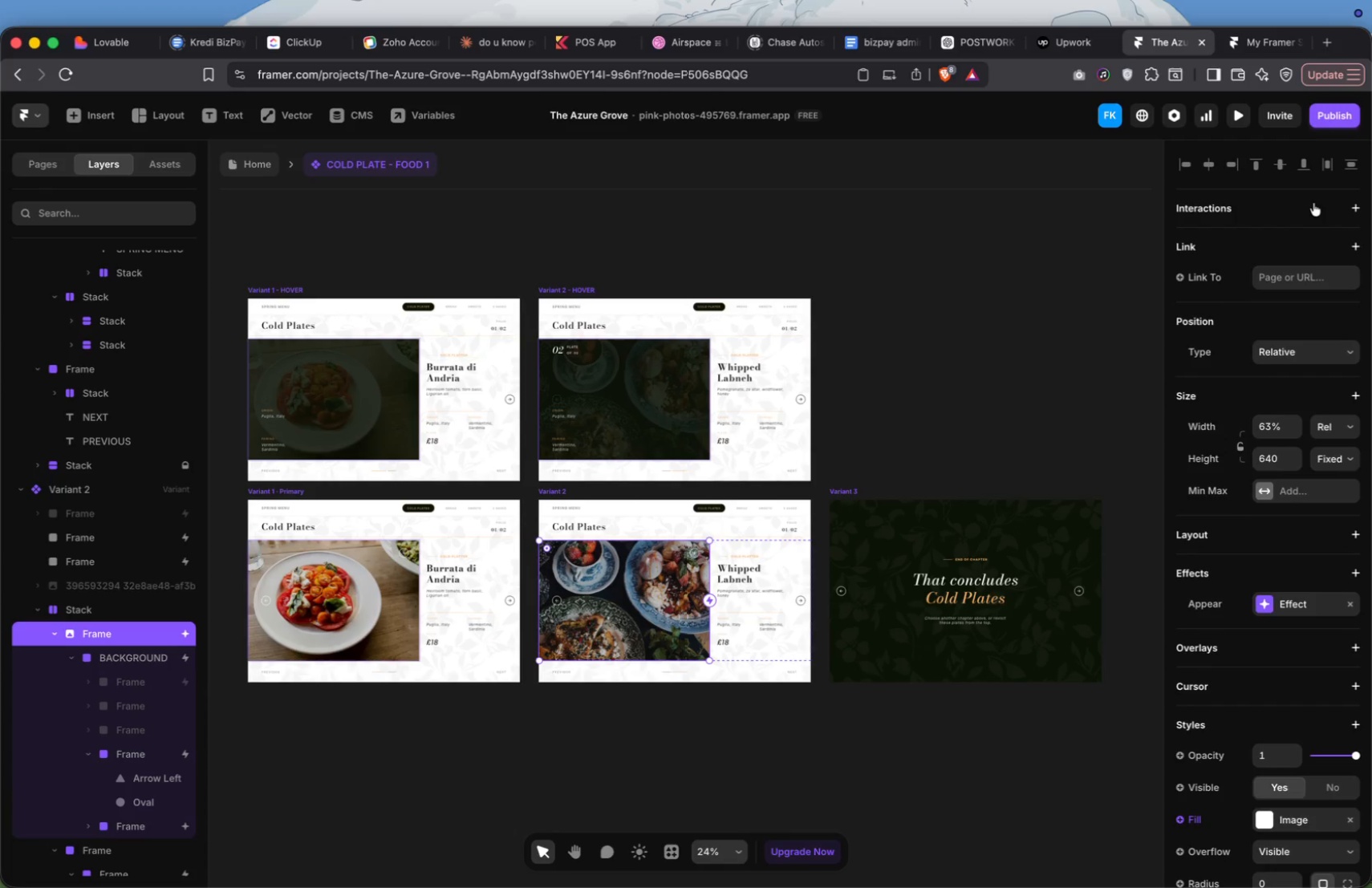 
left_click([1293, 231])
 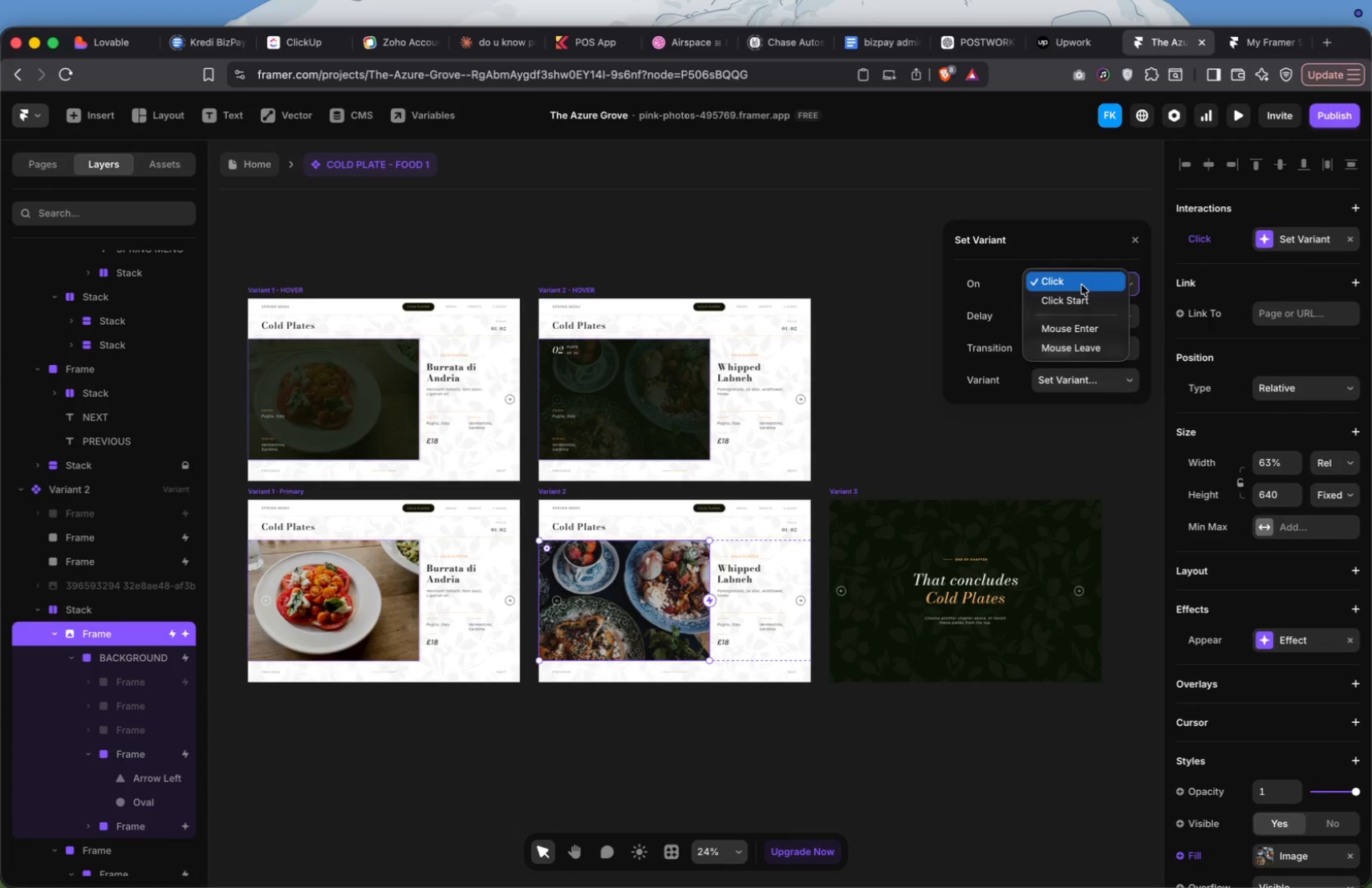 
left_click([1082, 327])
 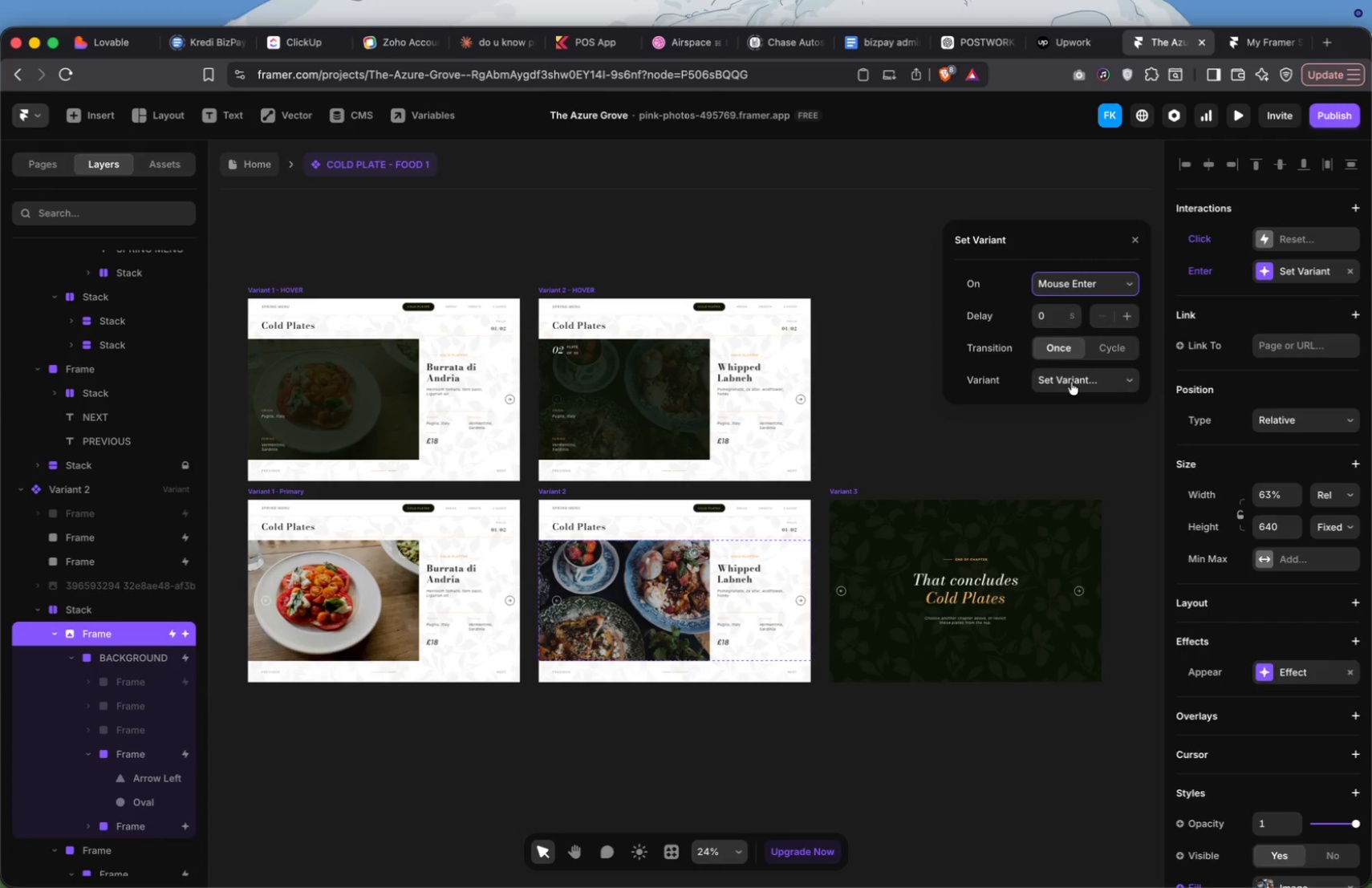 
left_click([1071, 382])
 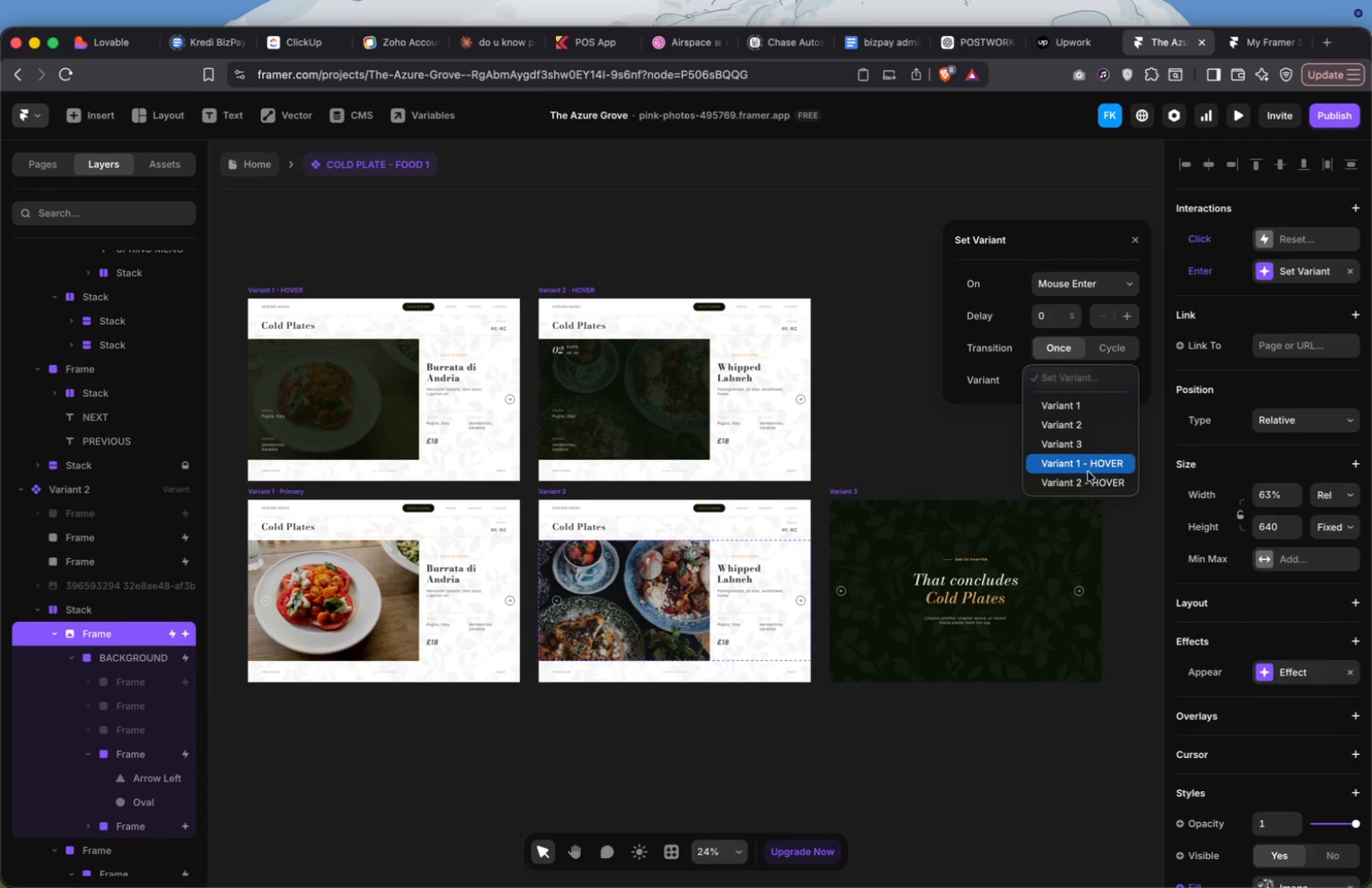 
left_click([1088, 476])
 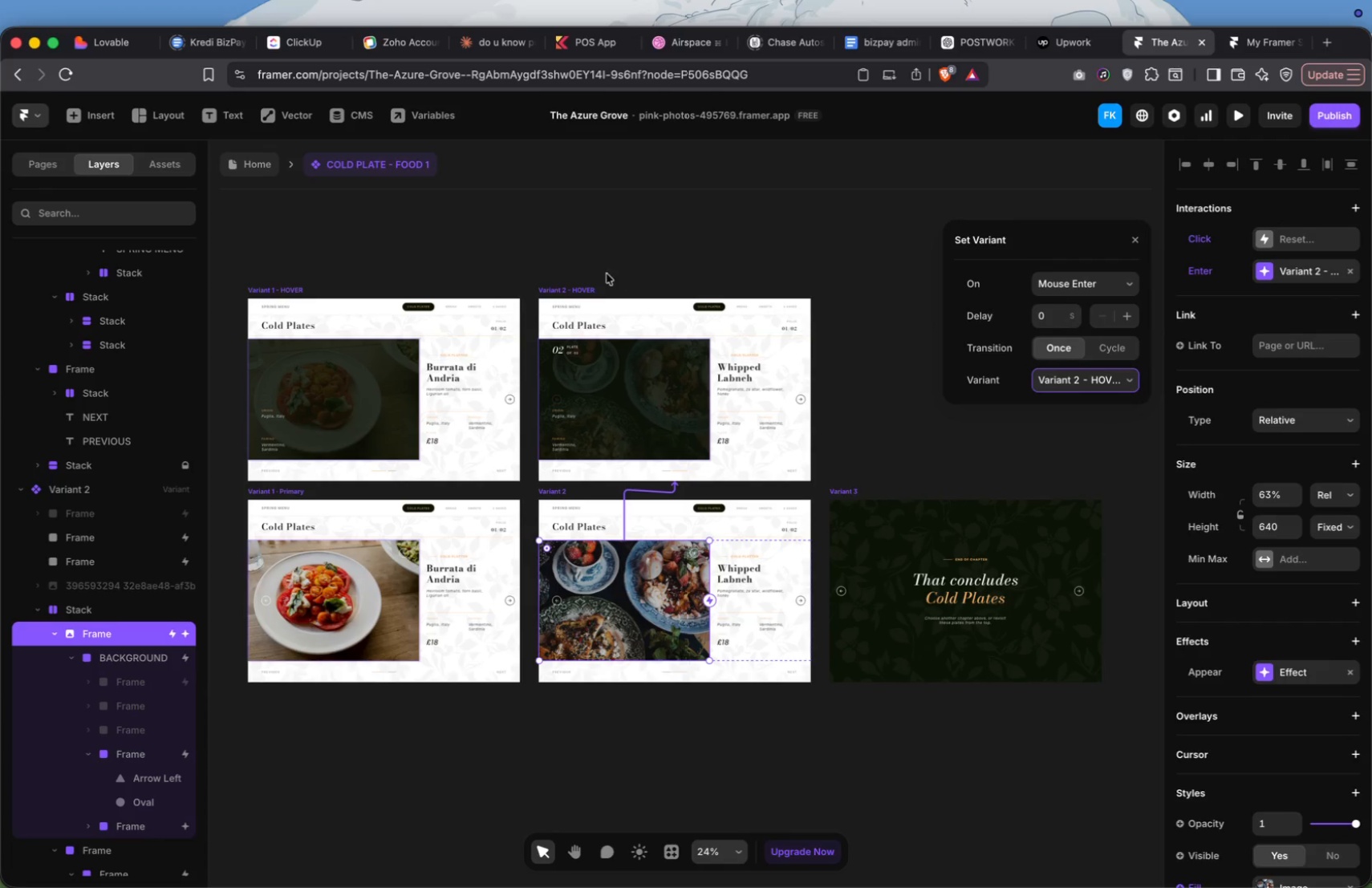 
left_click([1244, 120])
 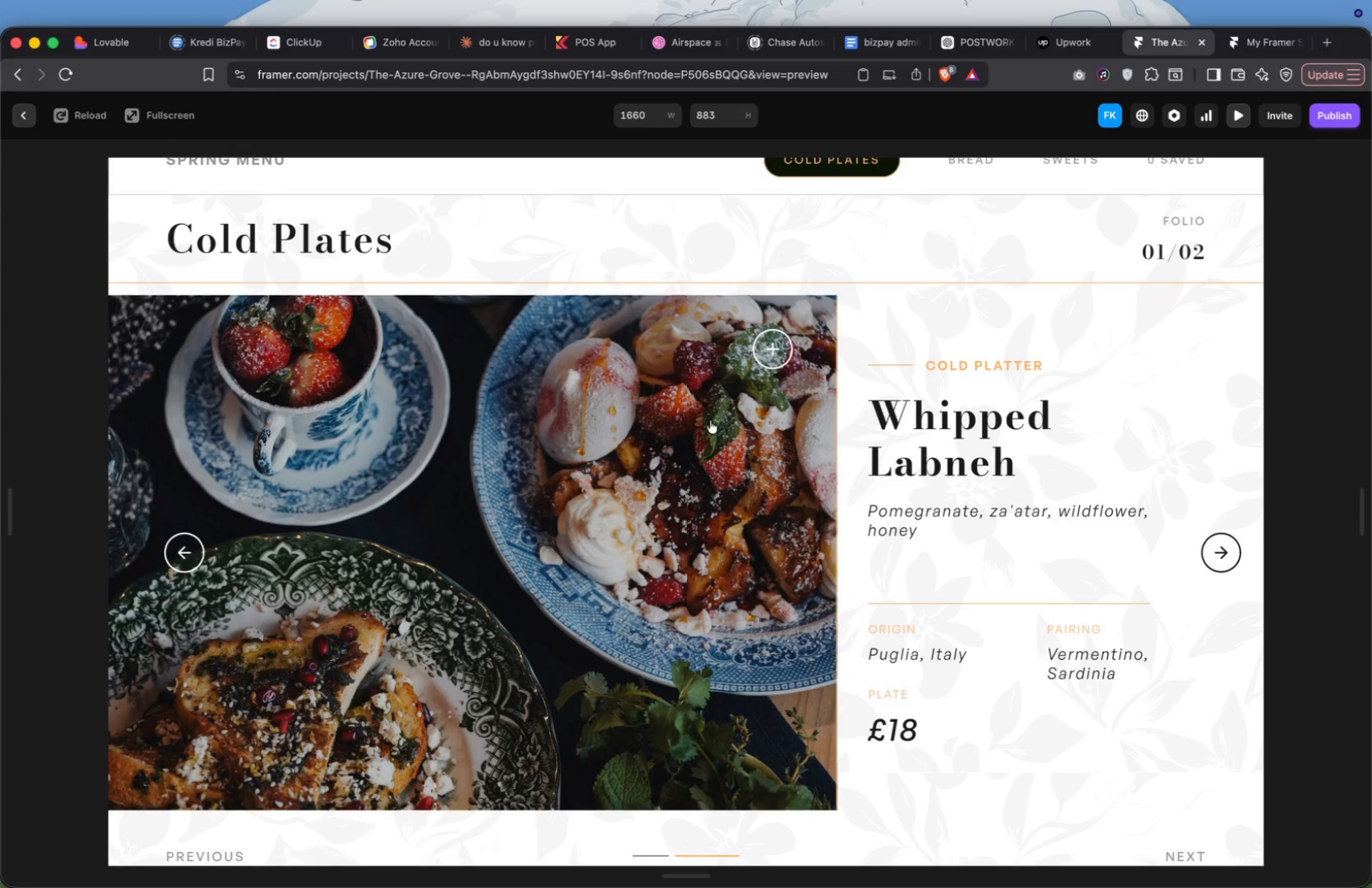 
left_click([964, 314])
 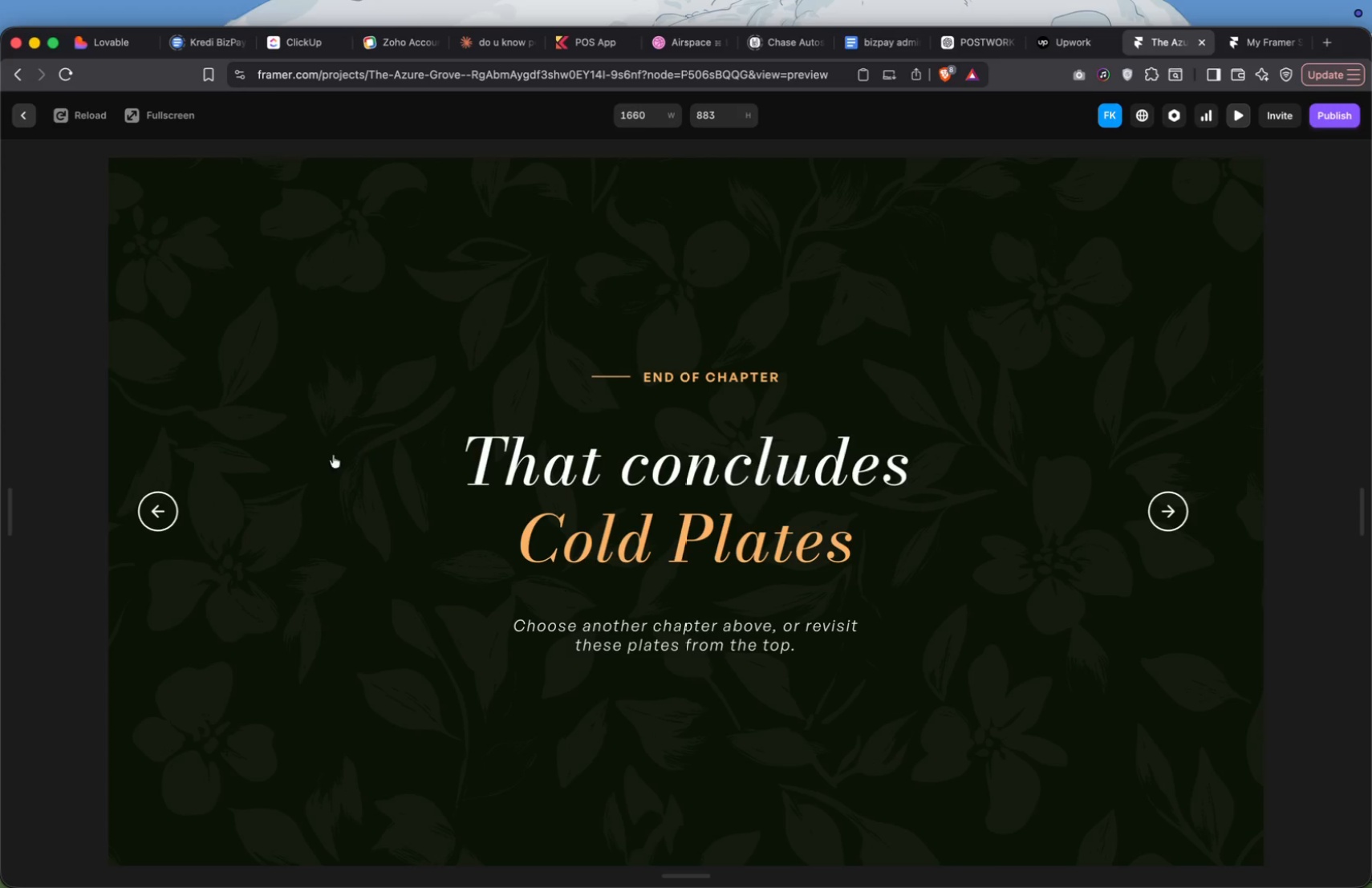 
left_click([262, 432])
 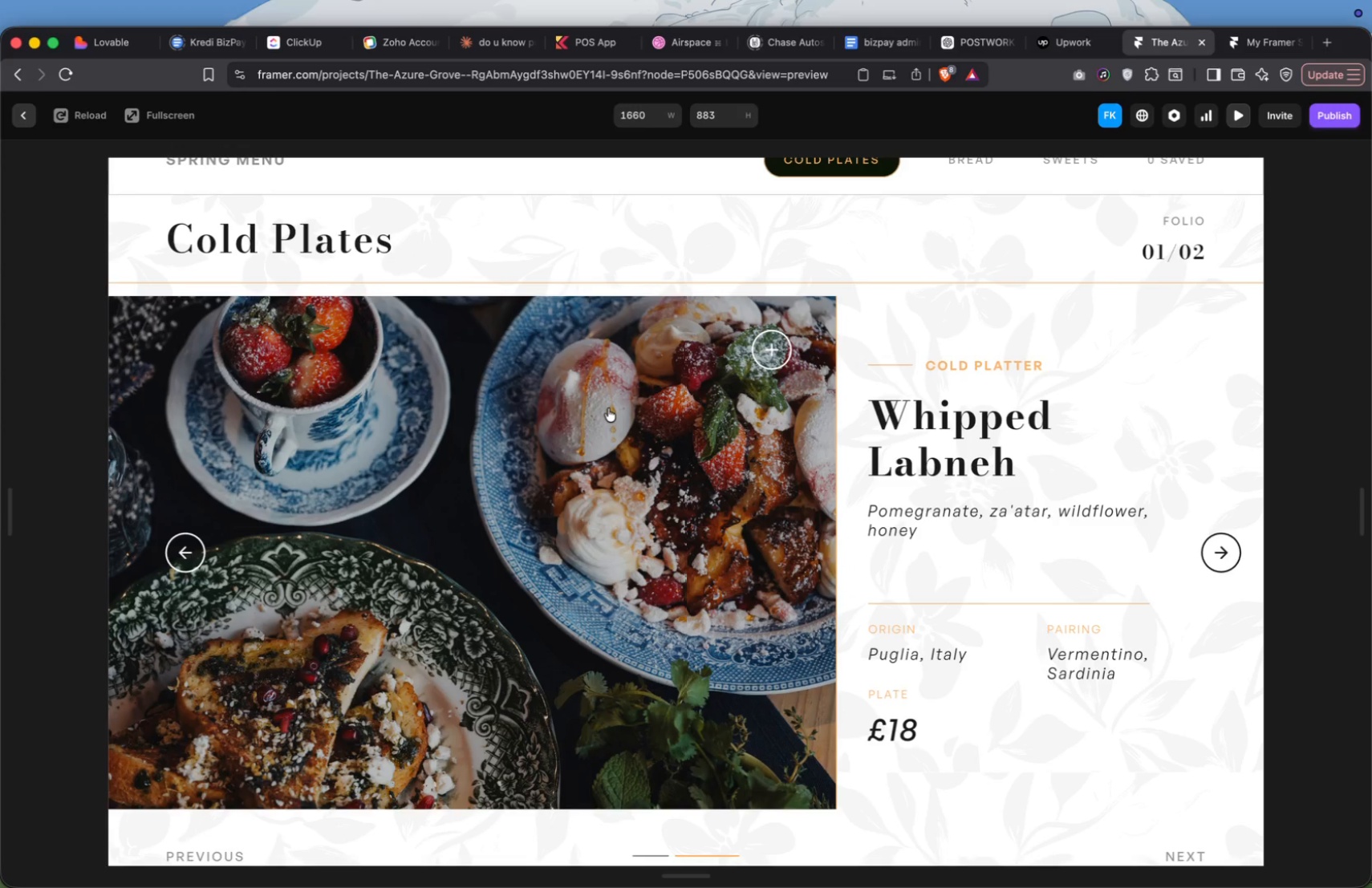 
wait(5.52)
 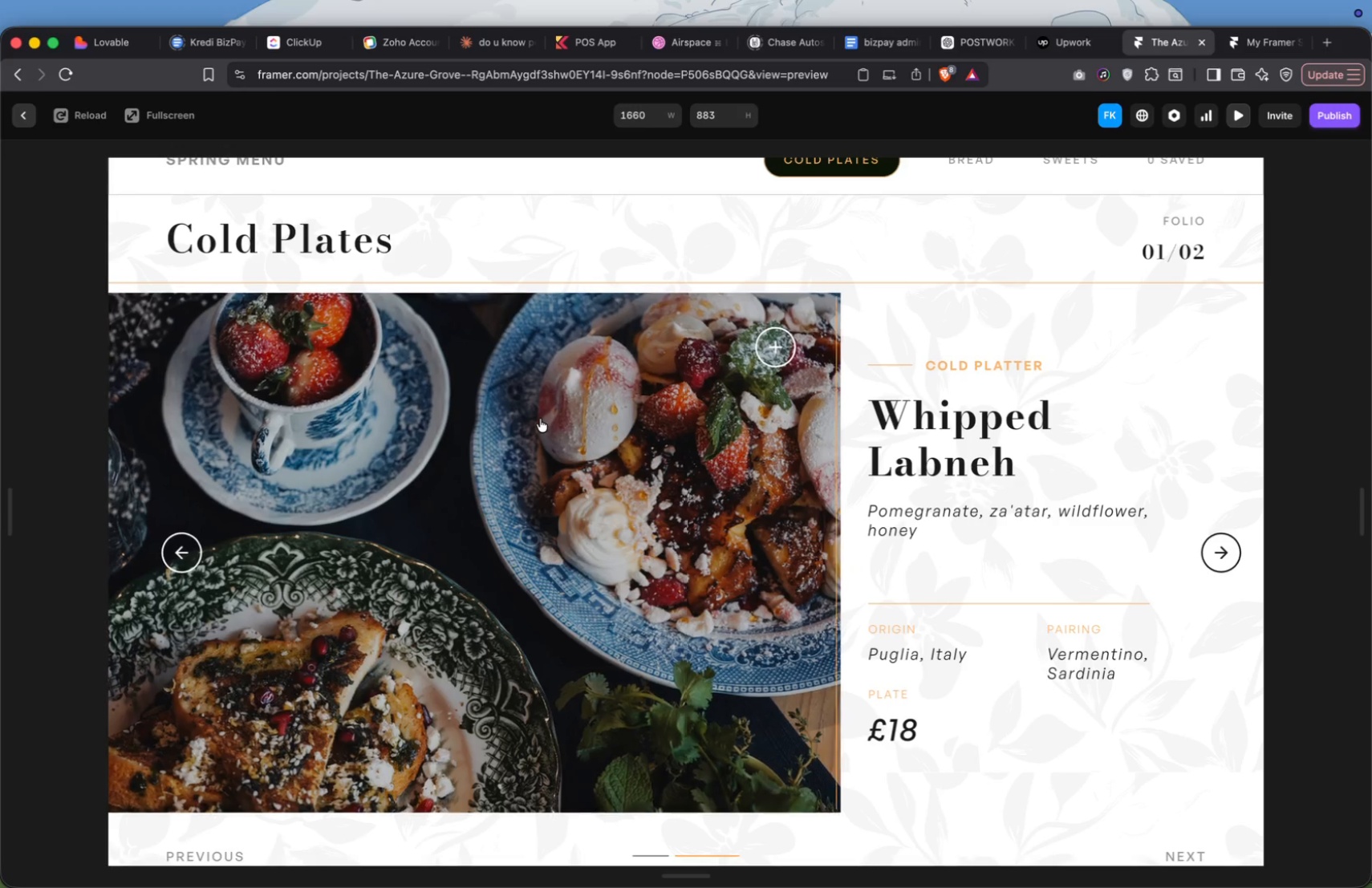 
left_click([13, 109])
 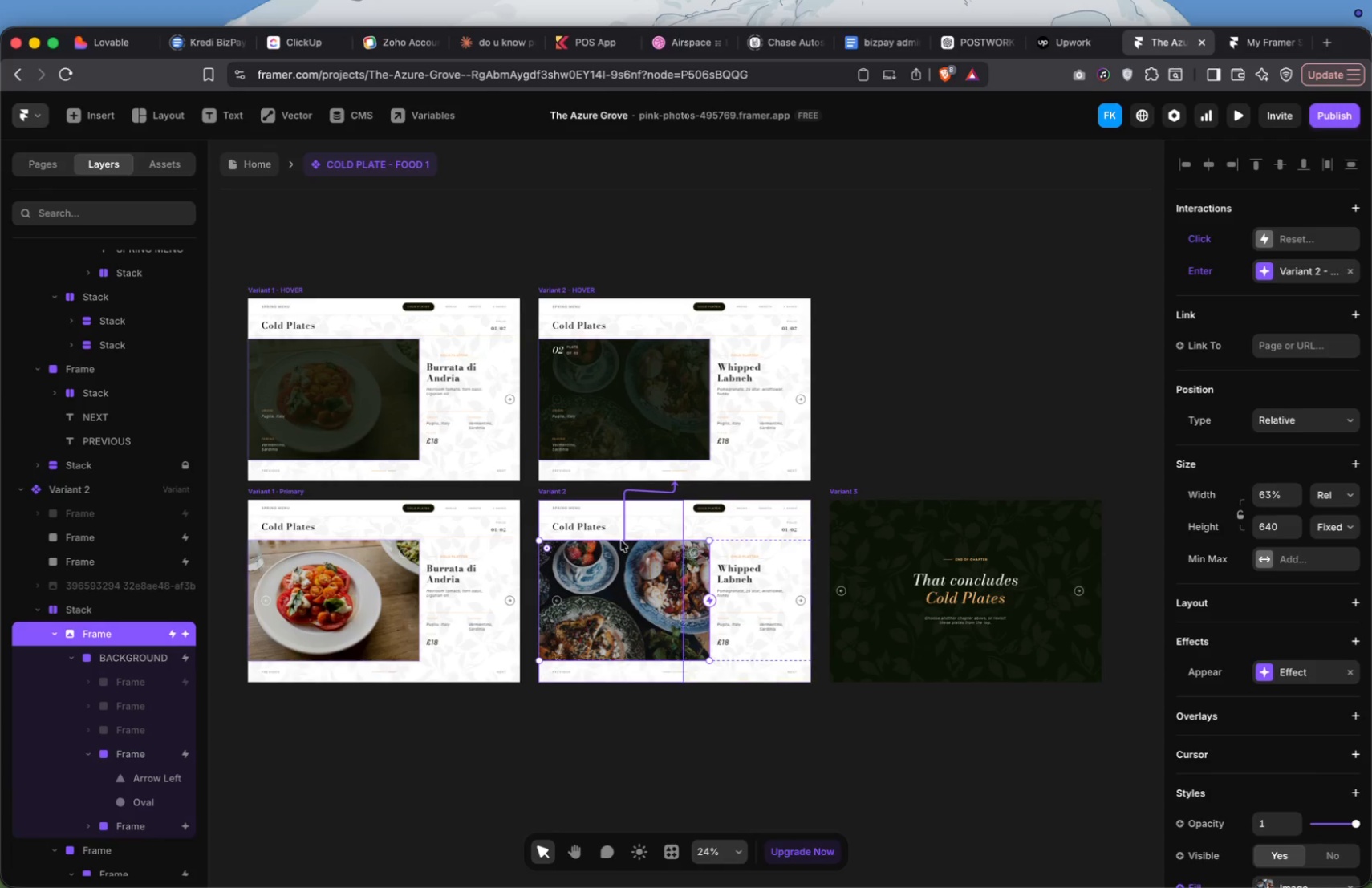 
wait(5.77)
 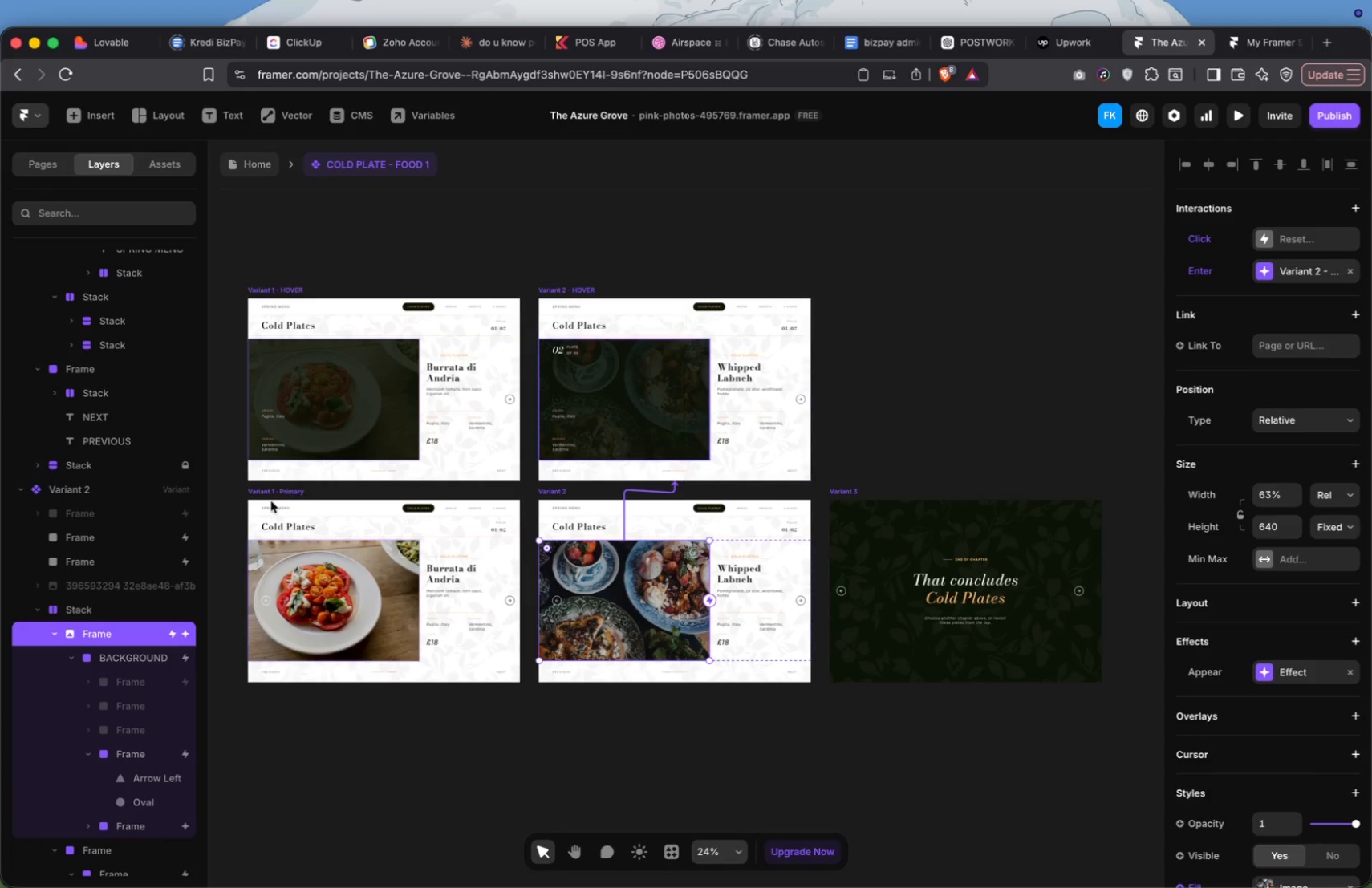 
key(Meta+Z)
 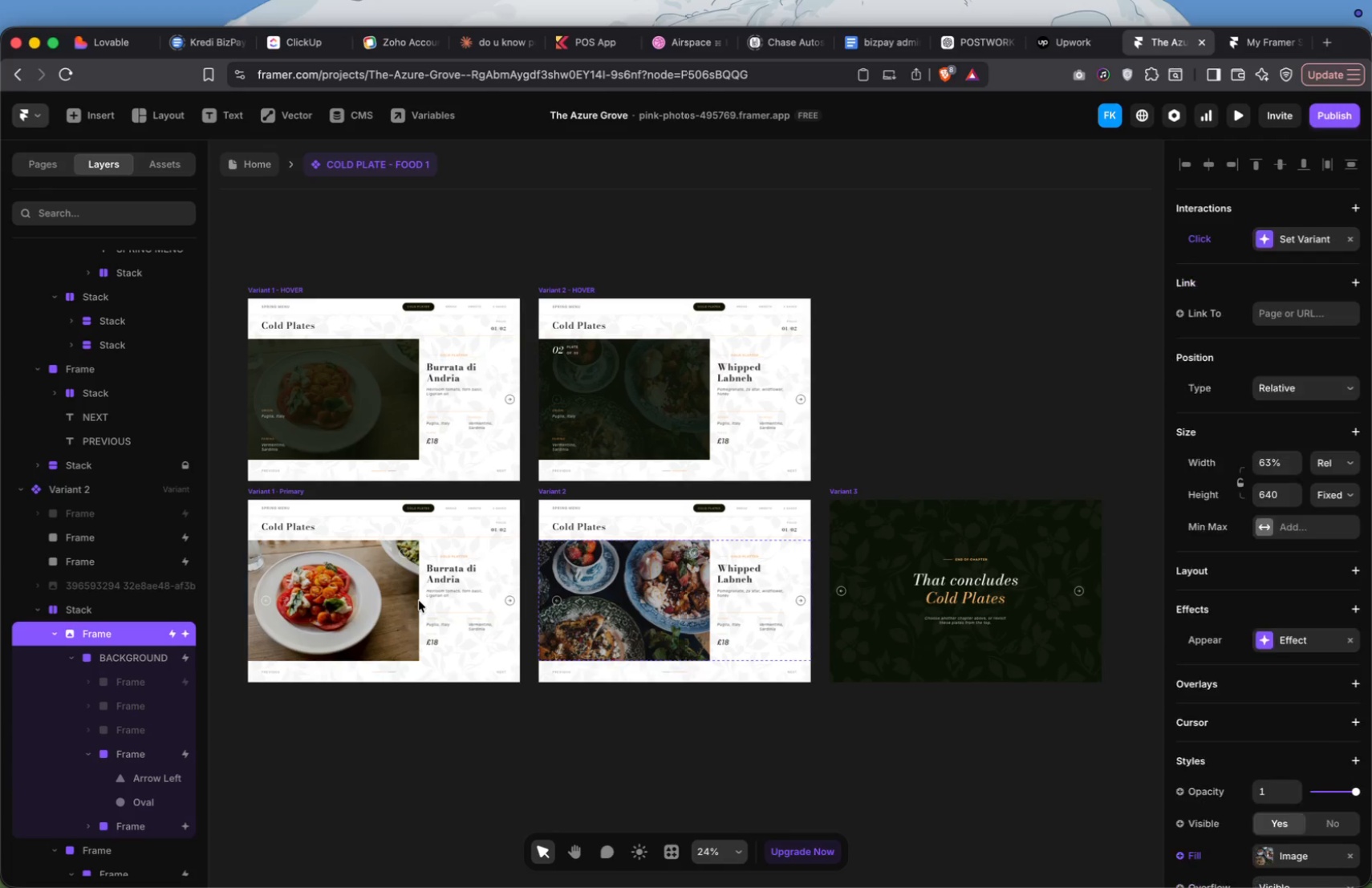 
key(Meta+Z)
 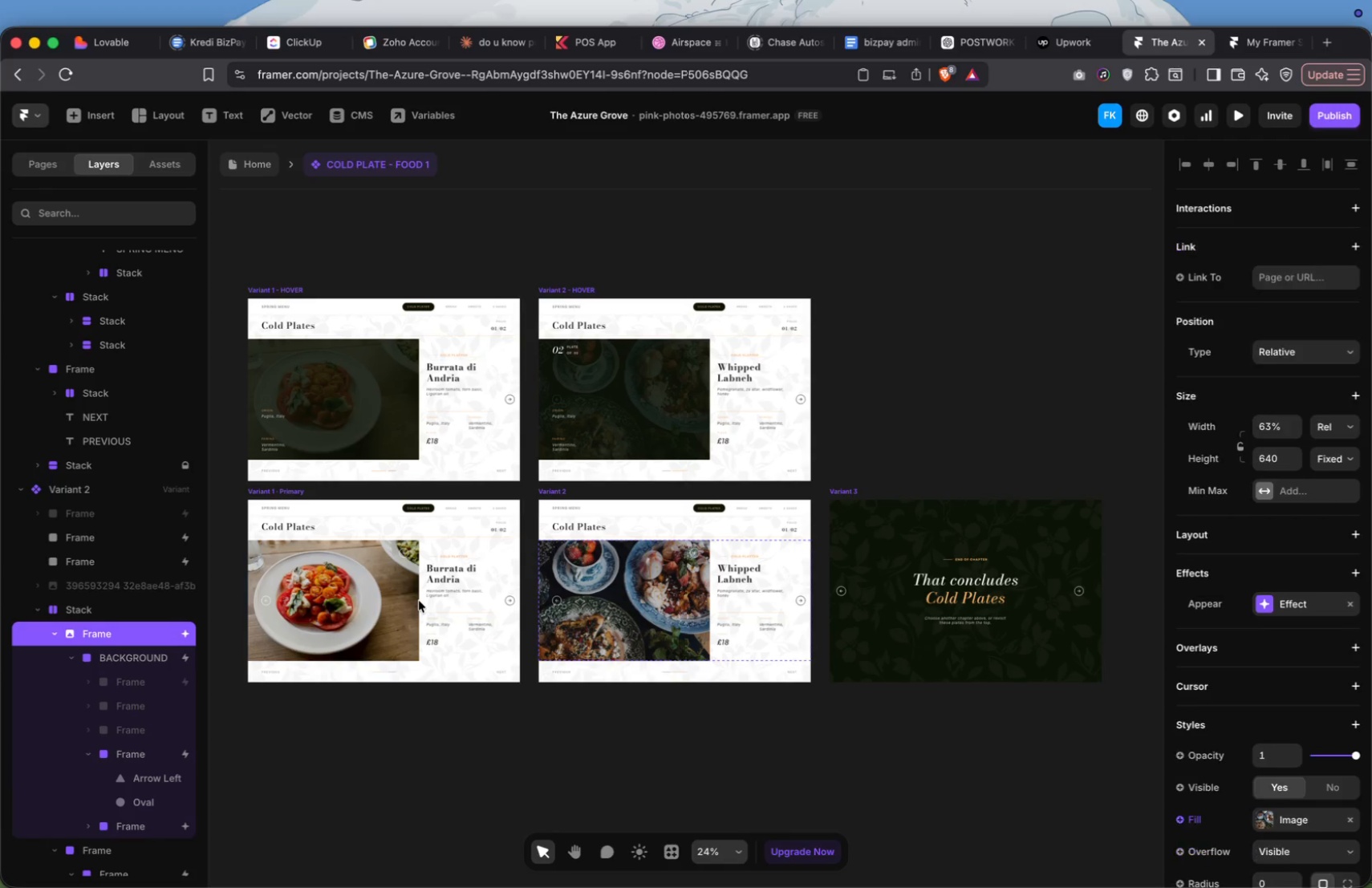 
key(Meta+Z)
 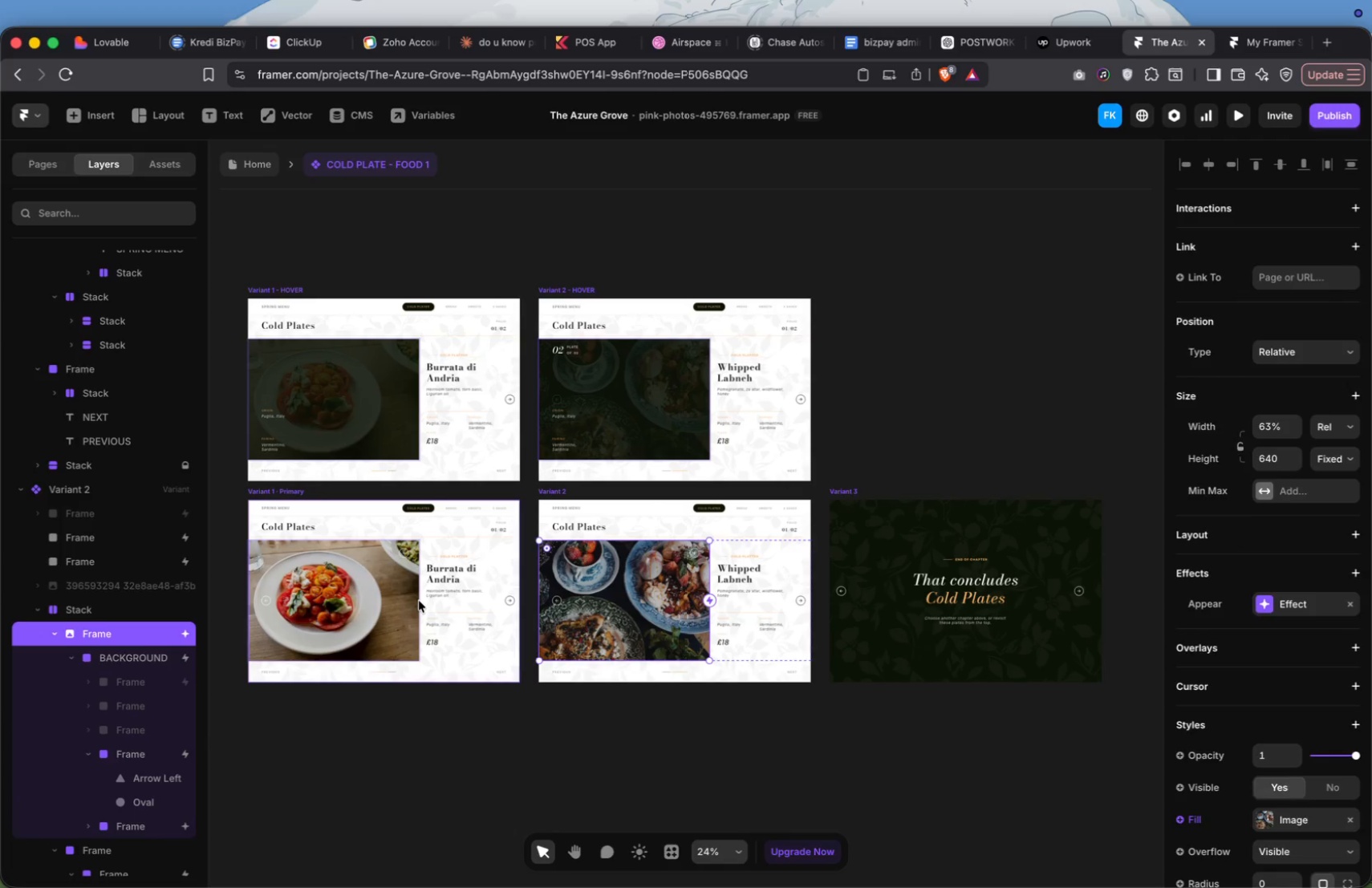 
key(Meta+Z)
 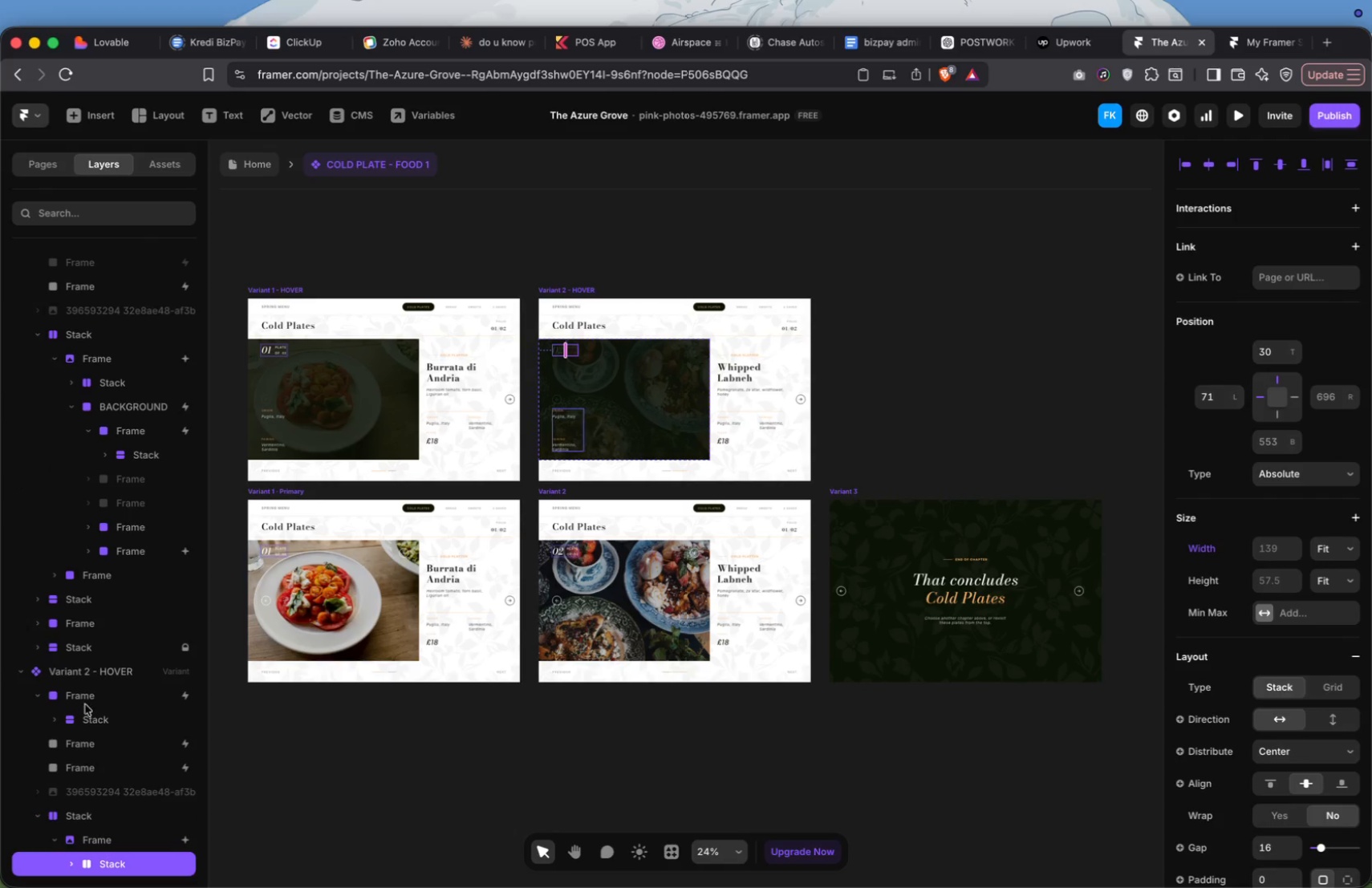 
left_click([602, 603])
 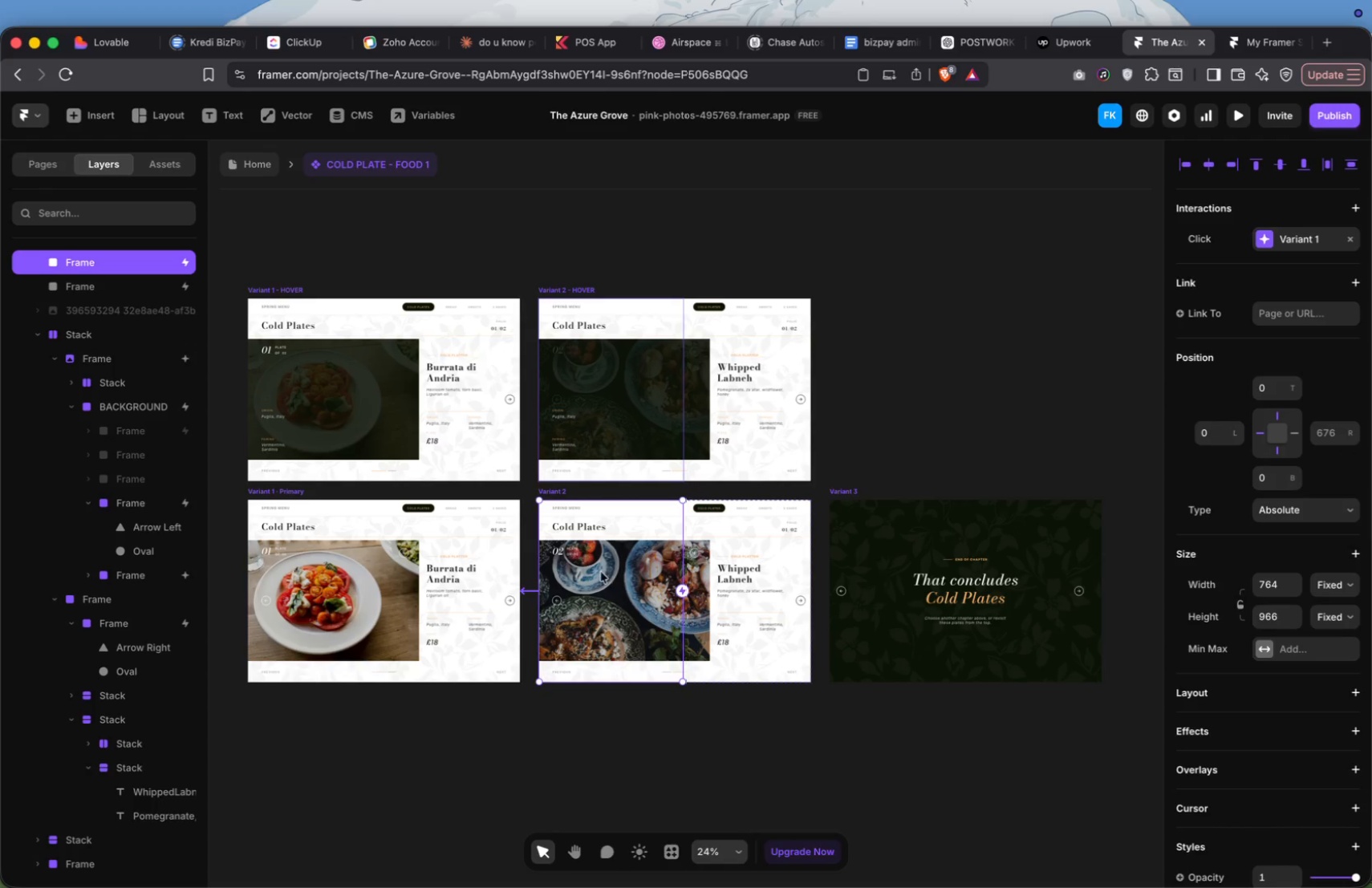 
scroll: coordinate [168, 365], scroll_direction: up, amount: 24.0
 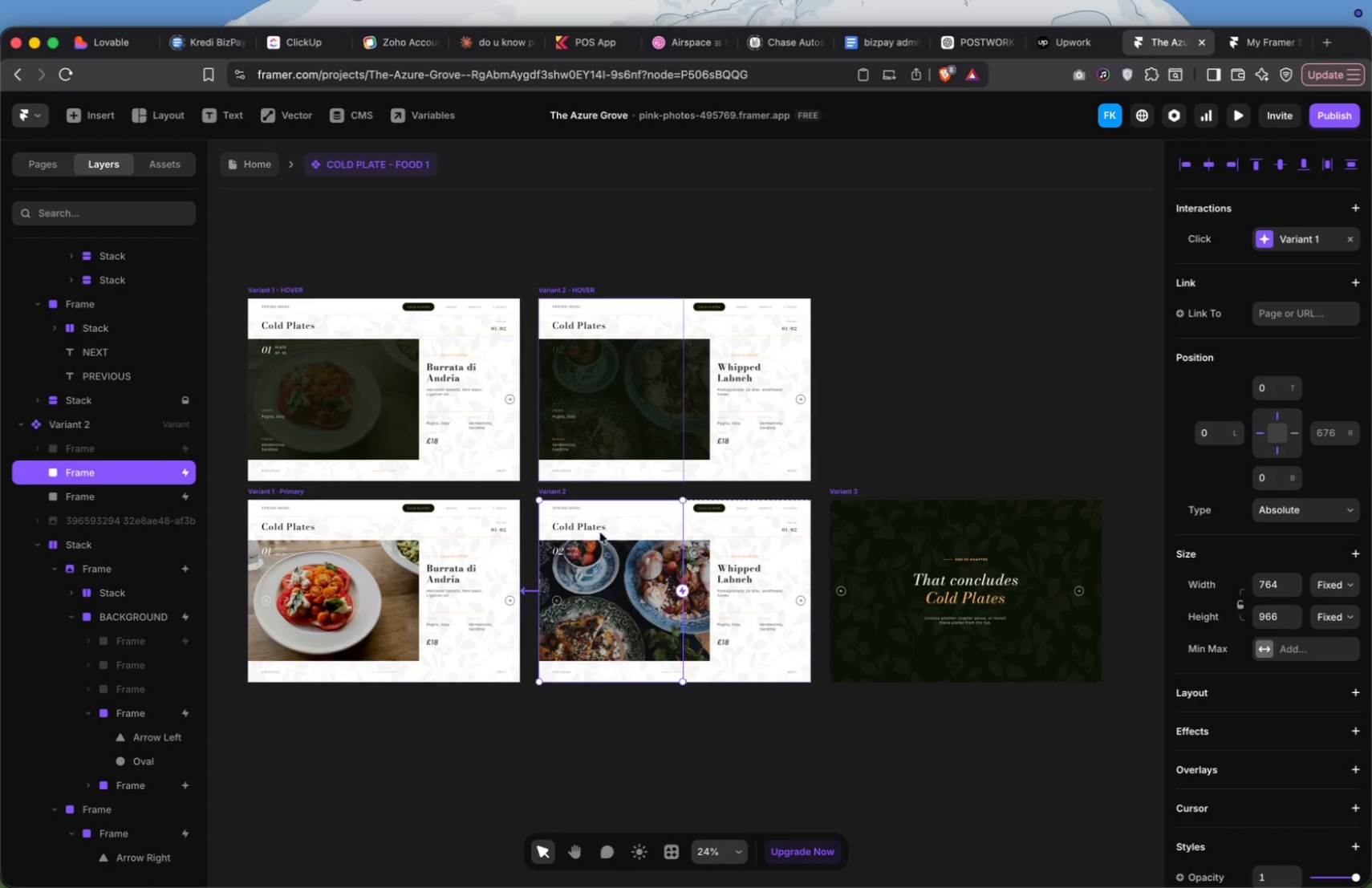 
left_click_drag(start_coordinate=[619, 541], to_coordinate=[769, 744])
 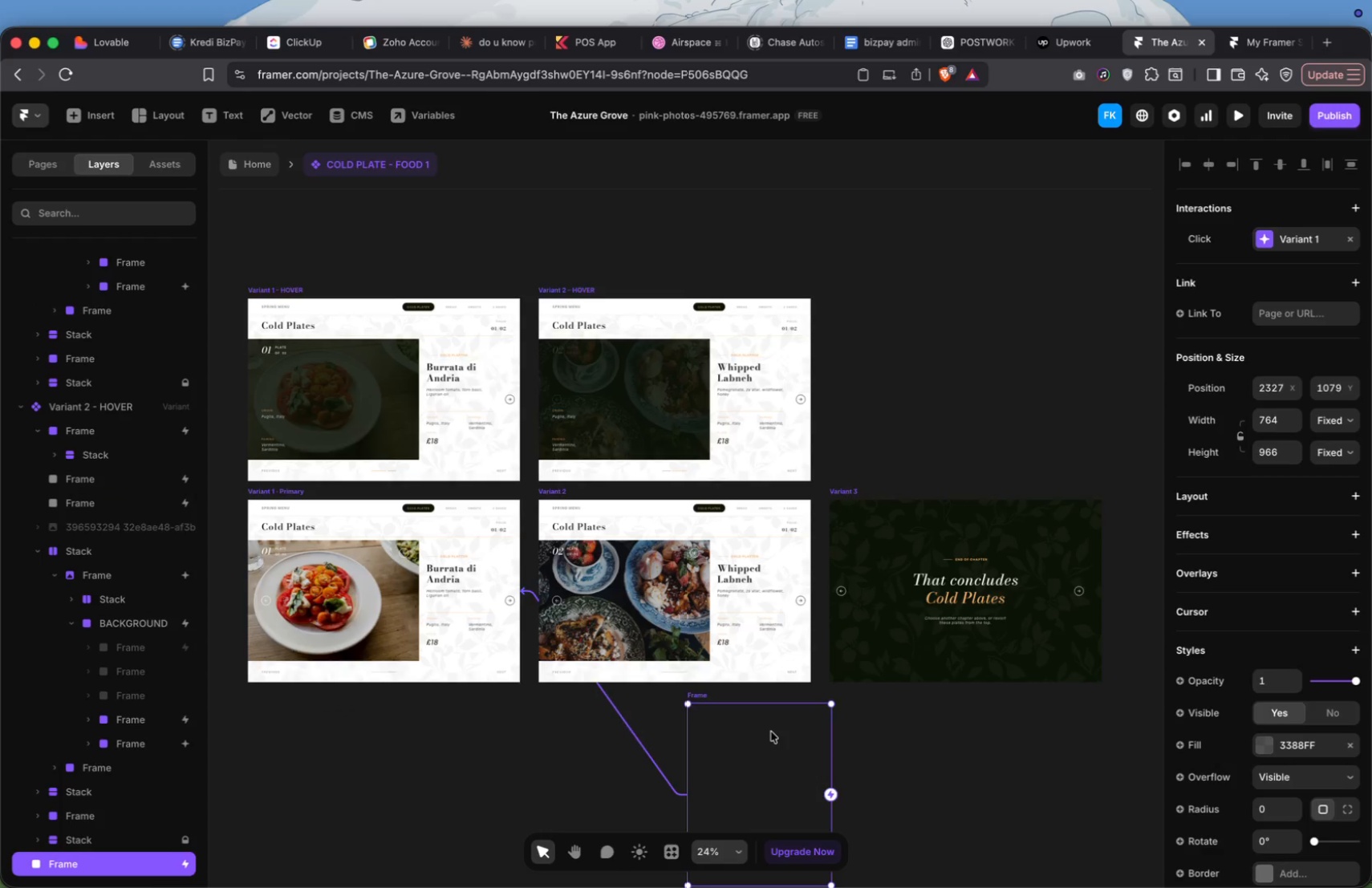 
scroll: coordinate [771, 732], scroll_direction: down, amount: 12.0
 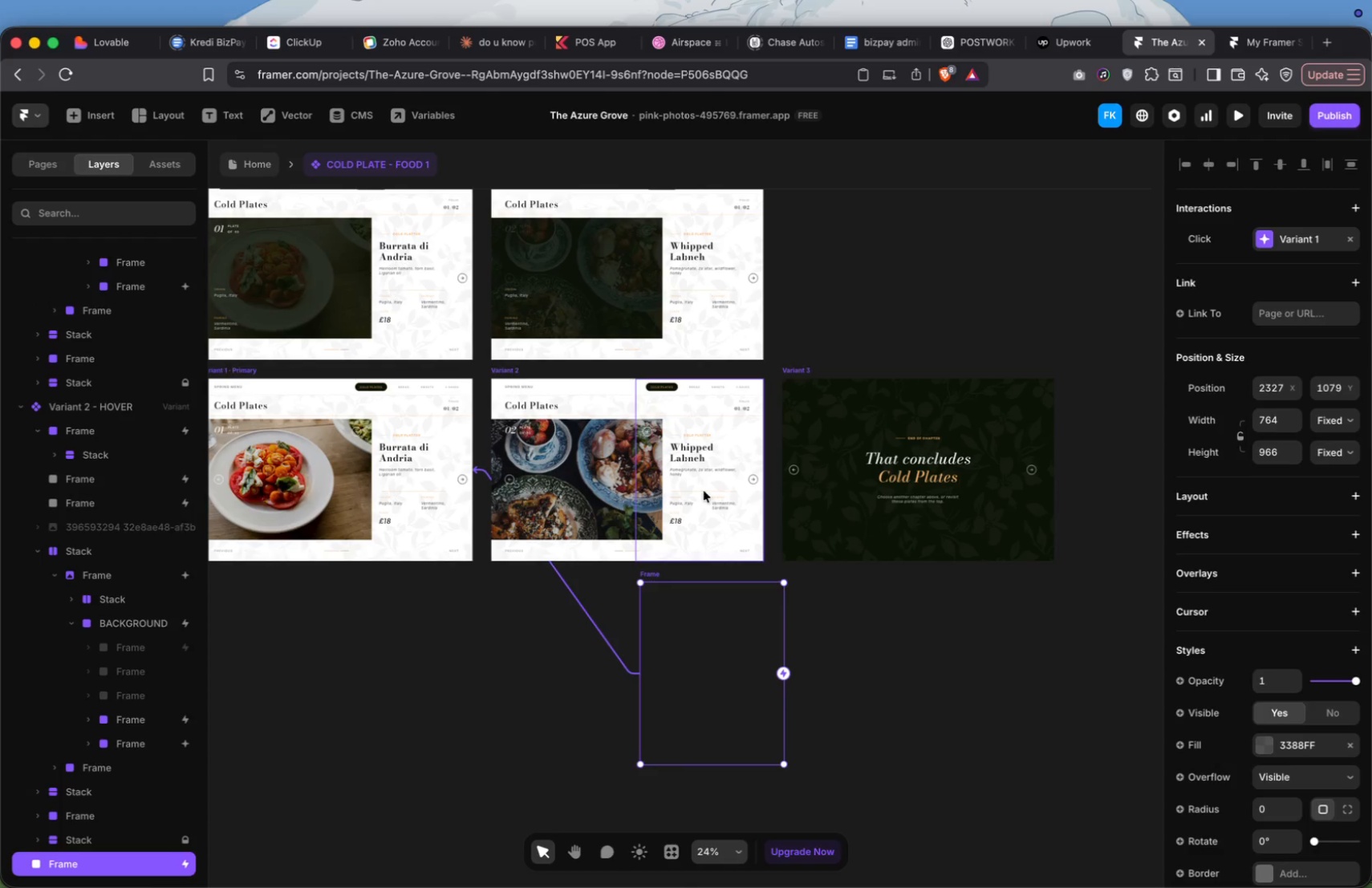 
left_click([700, 462])
 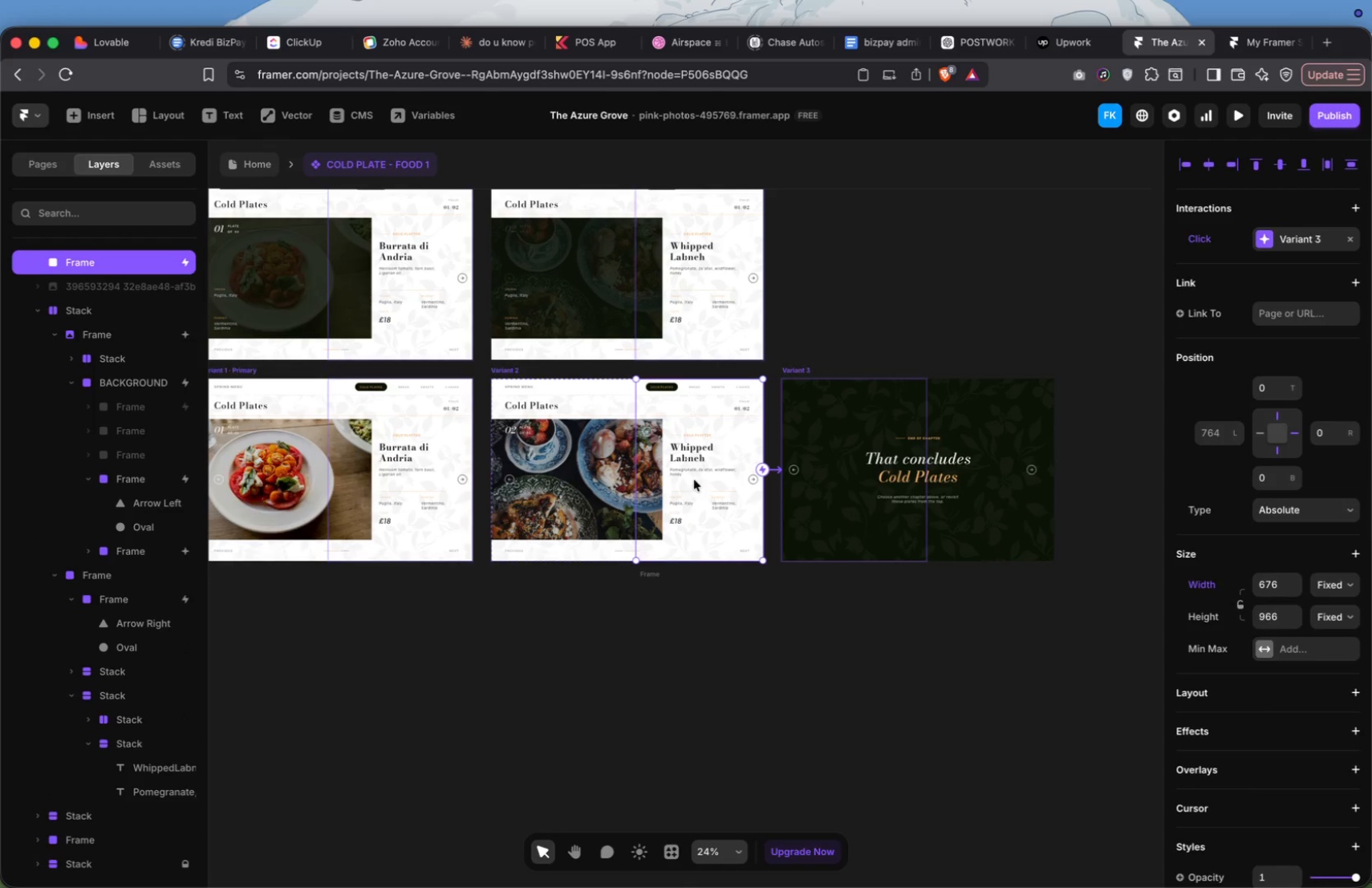 
left_click([691, 632])
 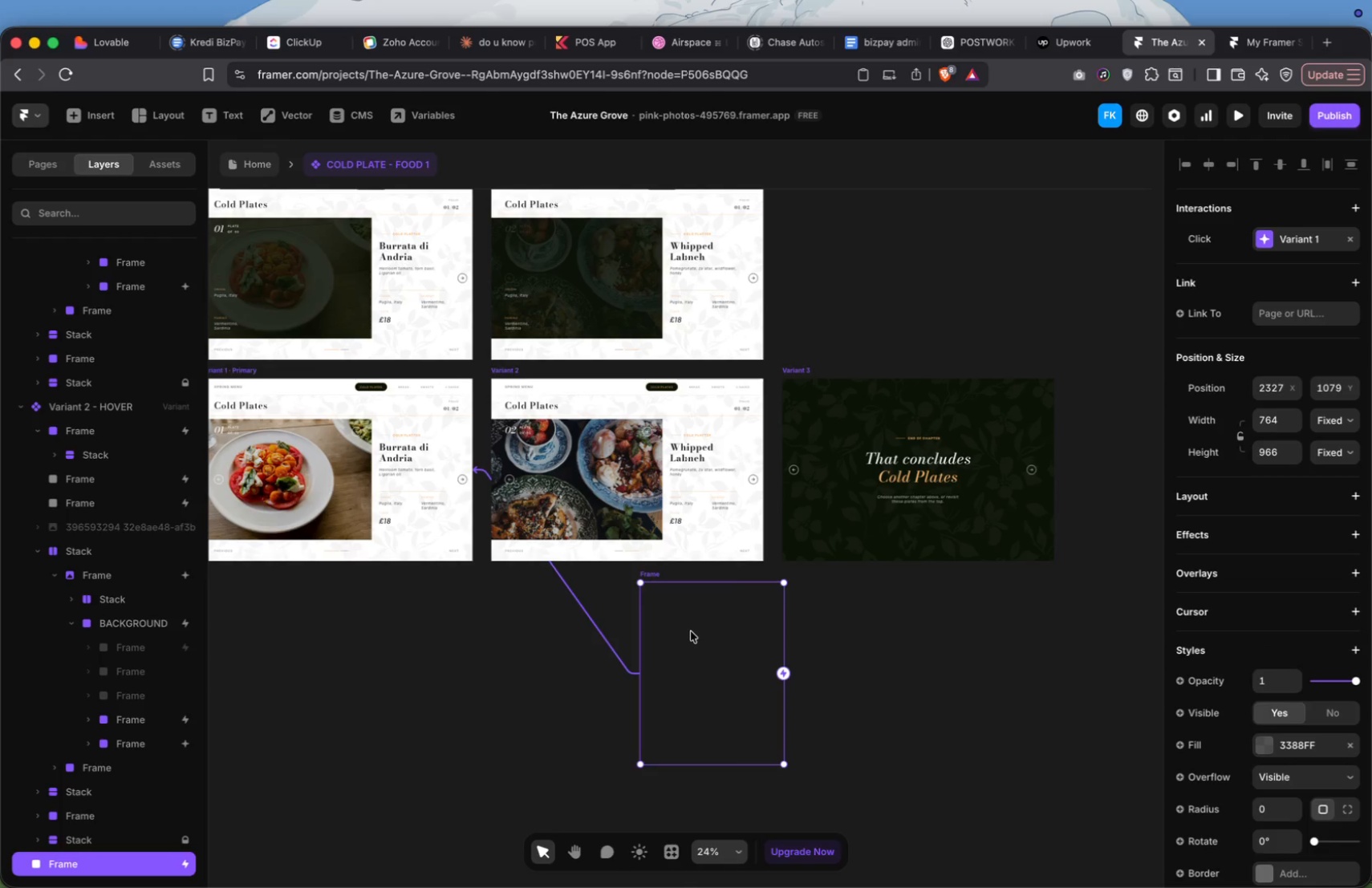 
key(Meta+Z)
 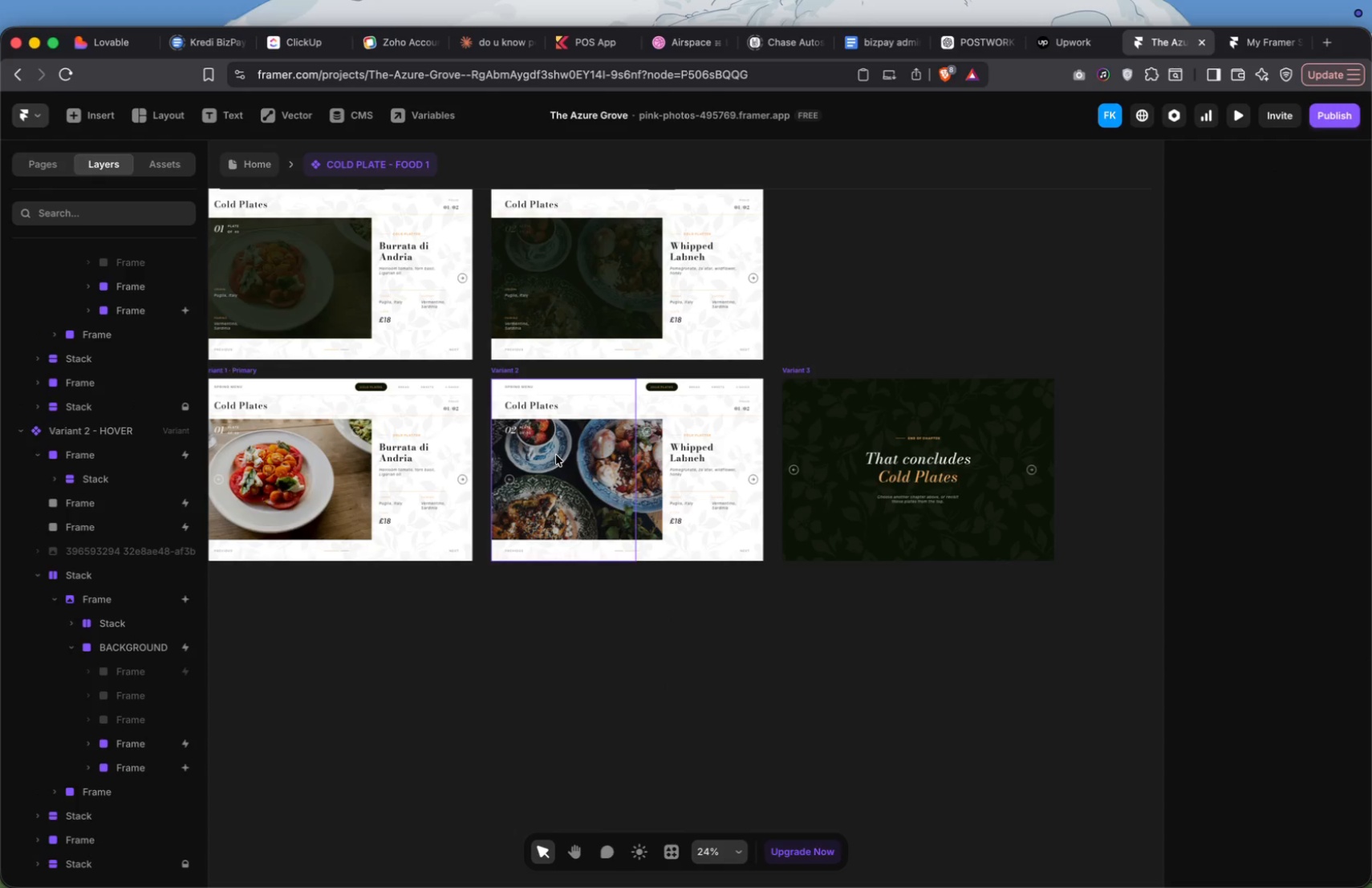 
left_click([556, 455])
 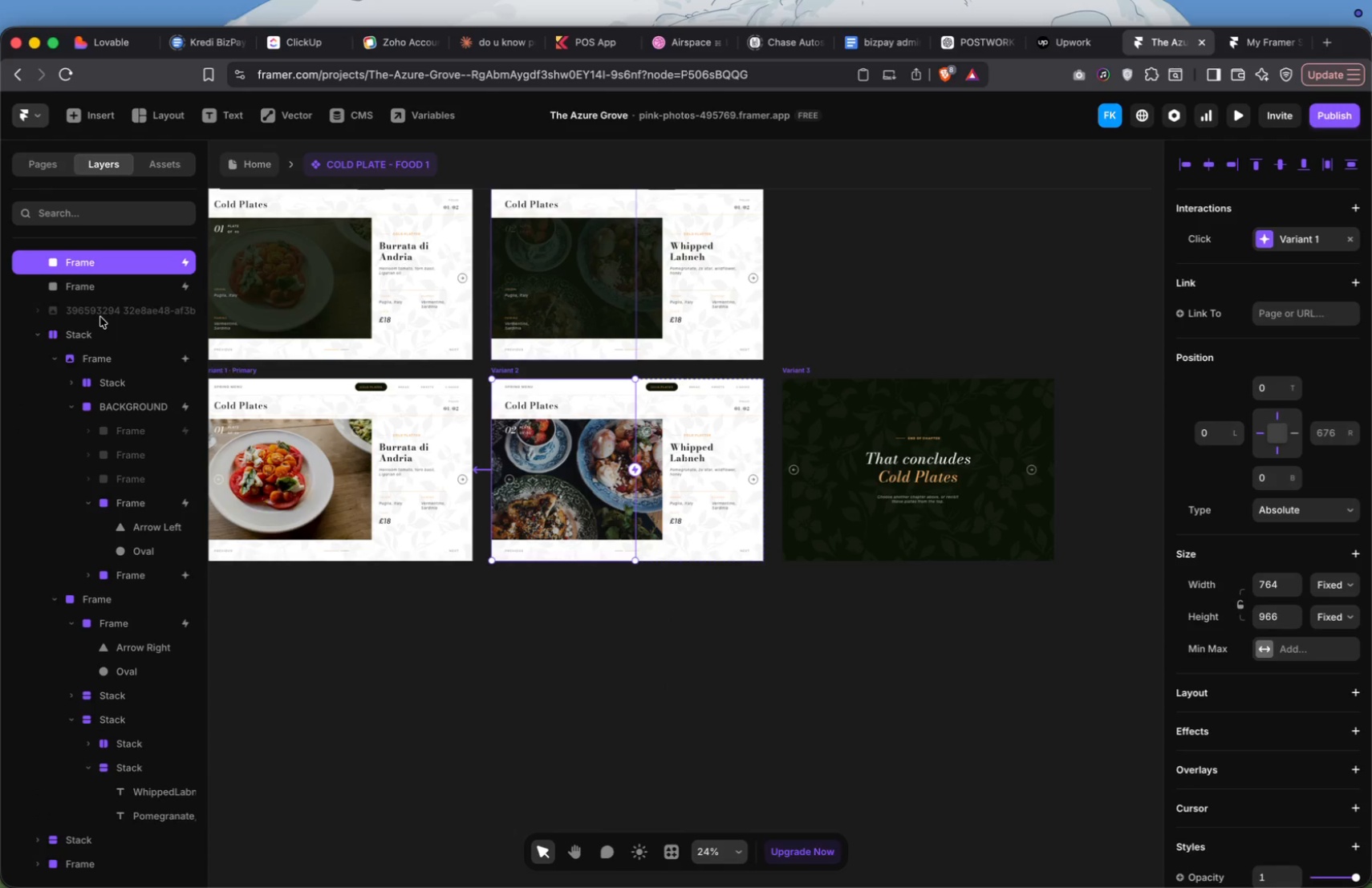 
scroll: coordinate [100, 317], scroll_direction: up, amount: 22.0
 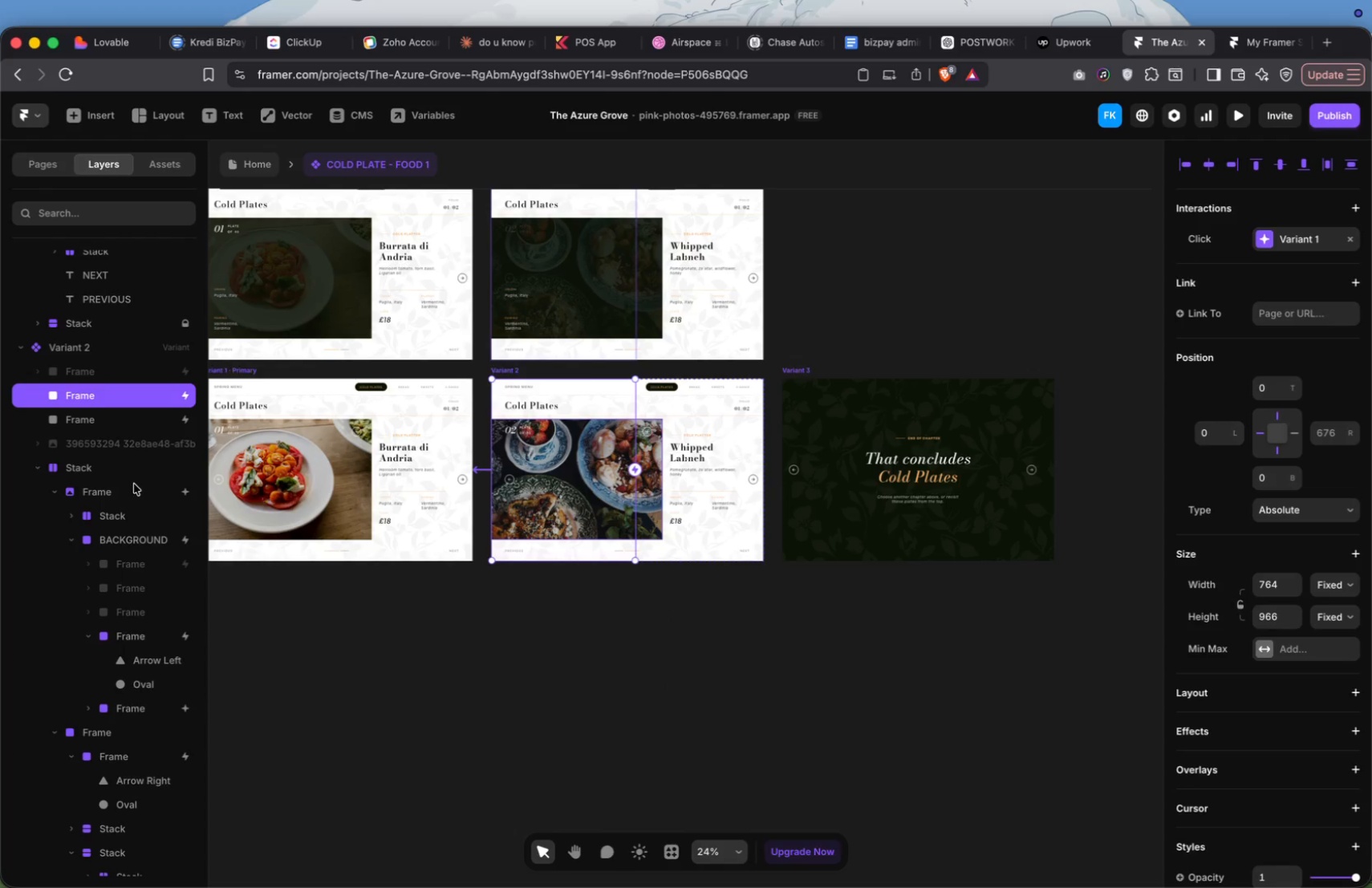 
left_click([130, 475])
 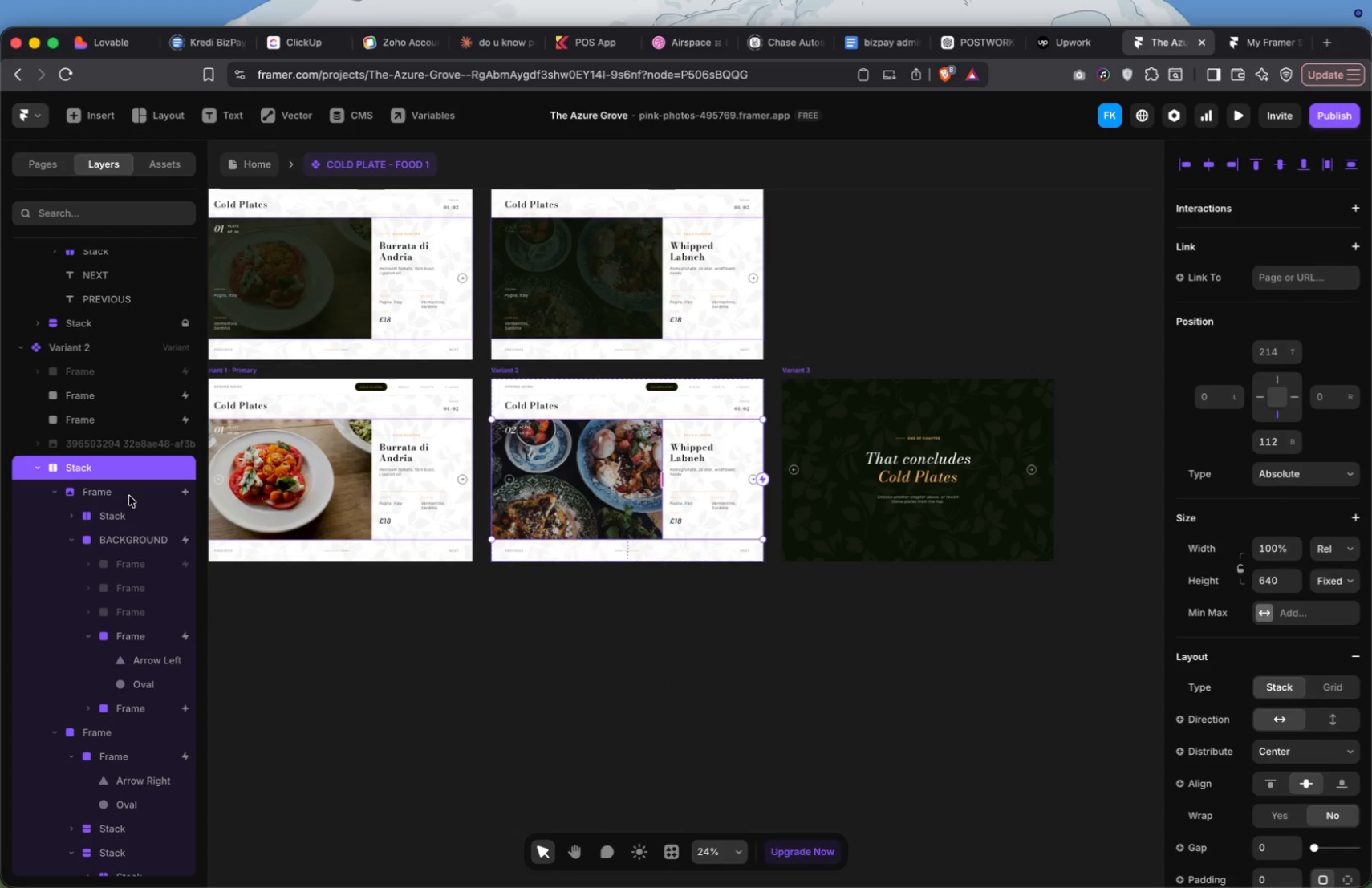 
left_click([129, 496])
 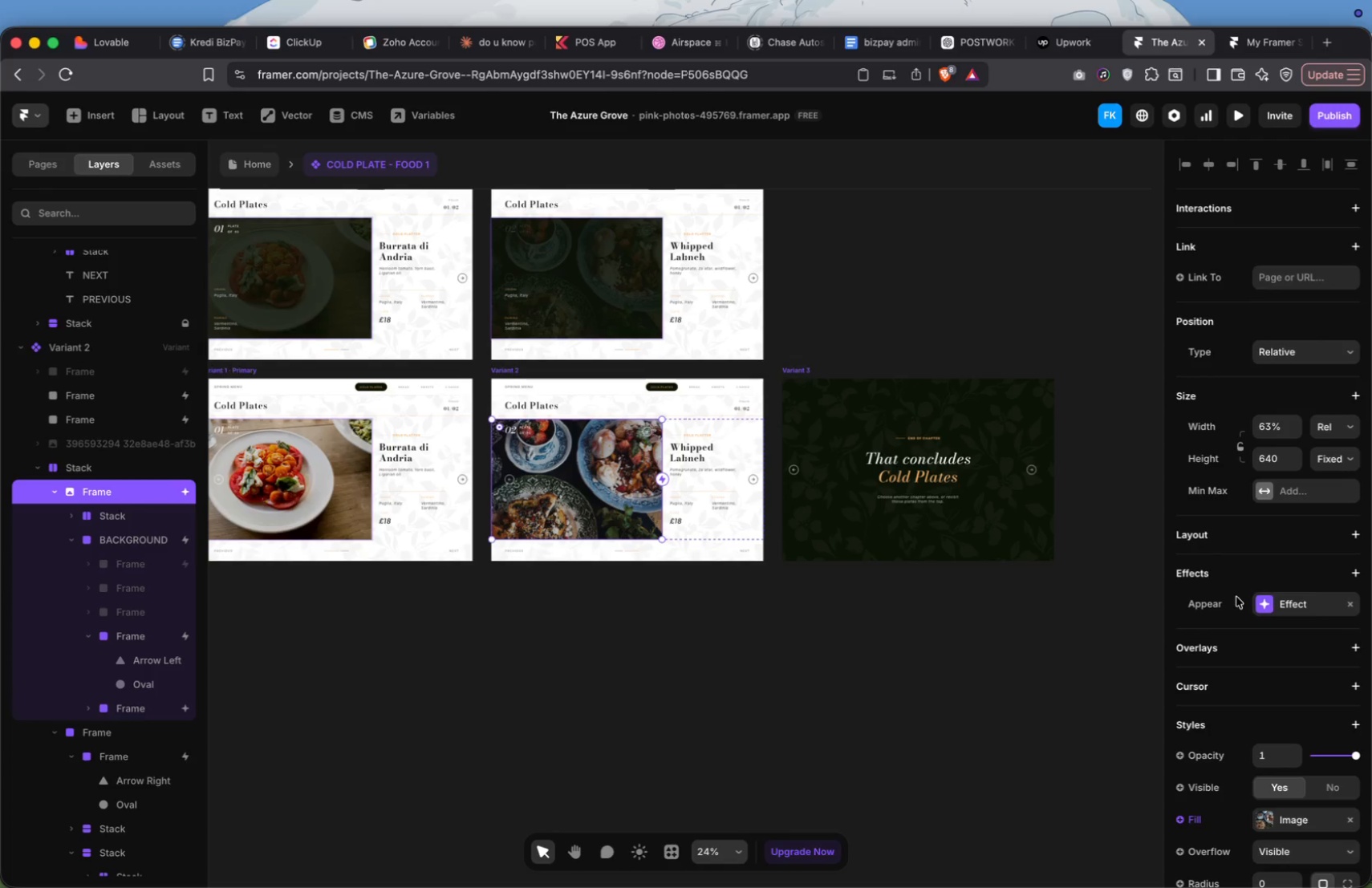 
left_click([1348, 605])
 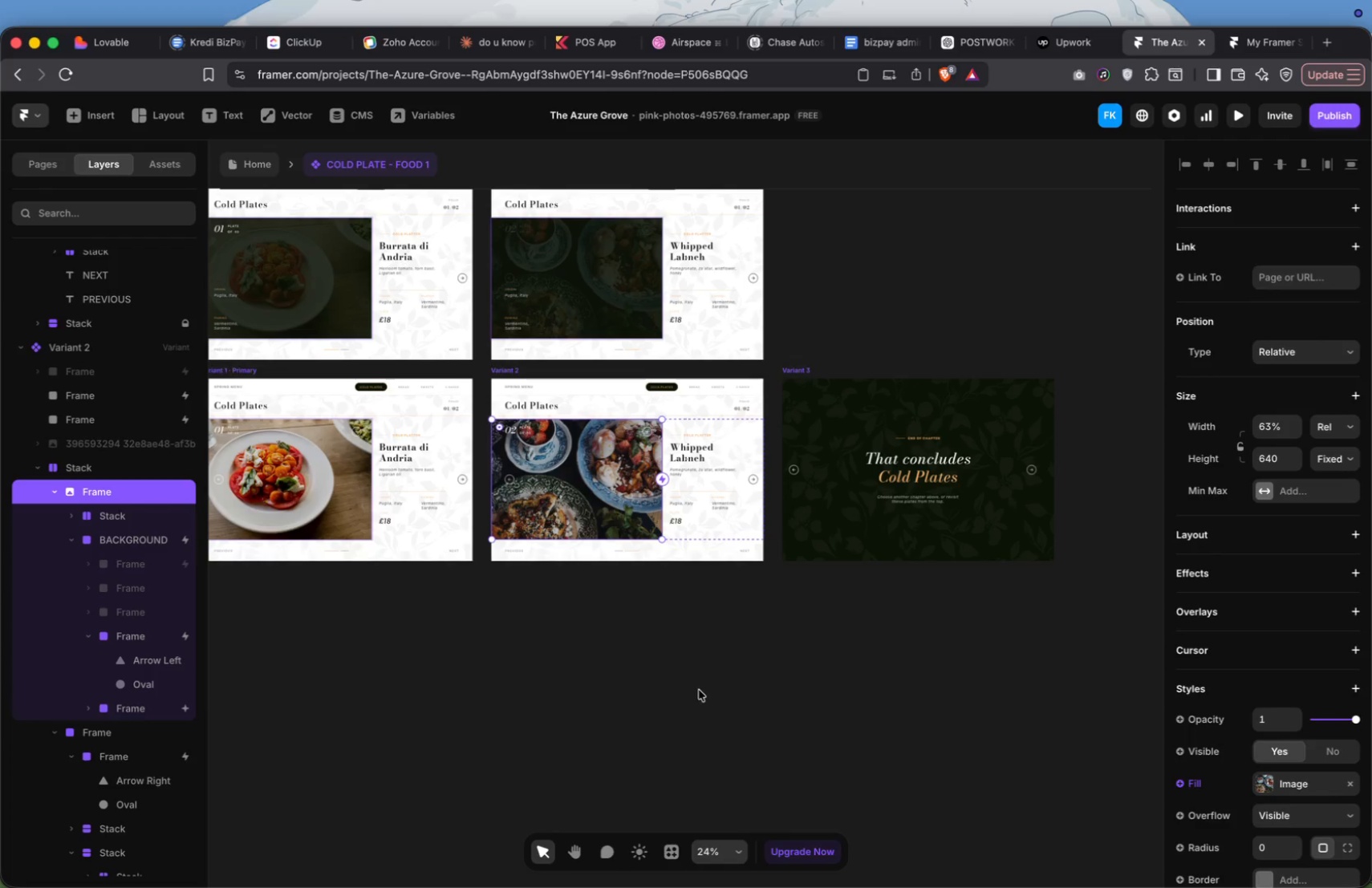 
scroll: coordinate [531, 582], scroll_direction: up, amount: 12.0
 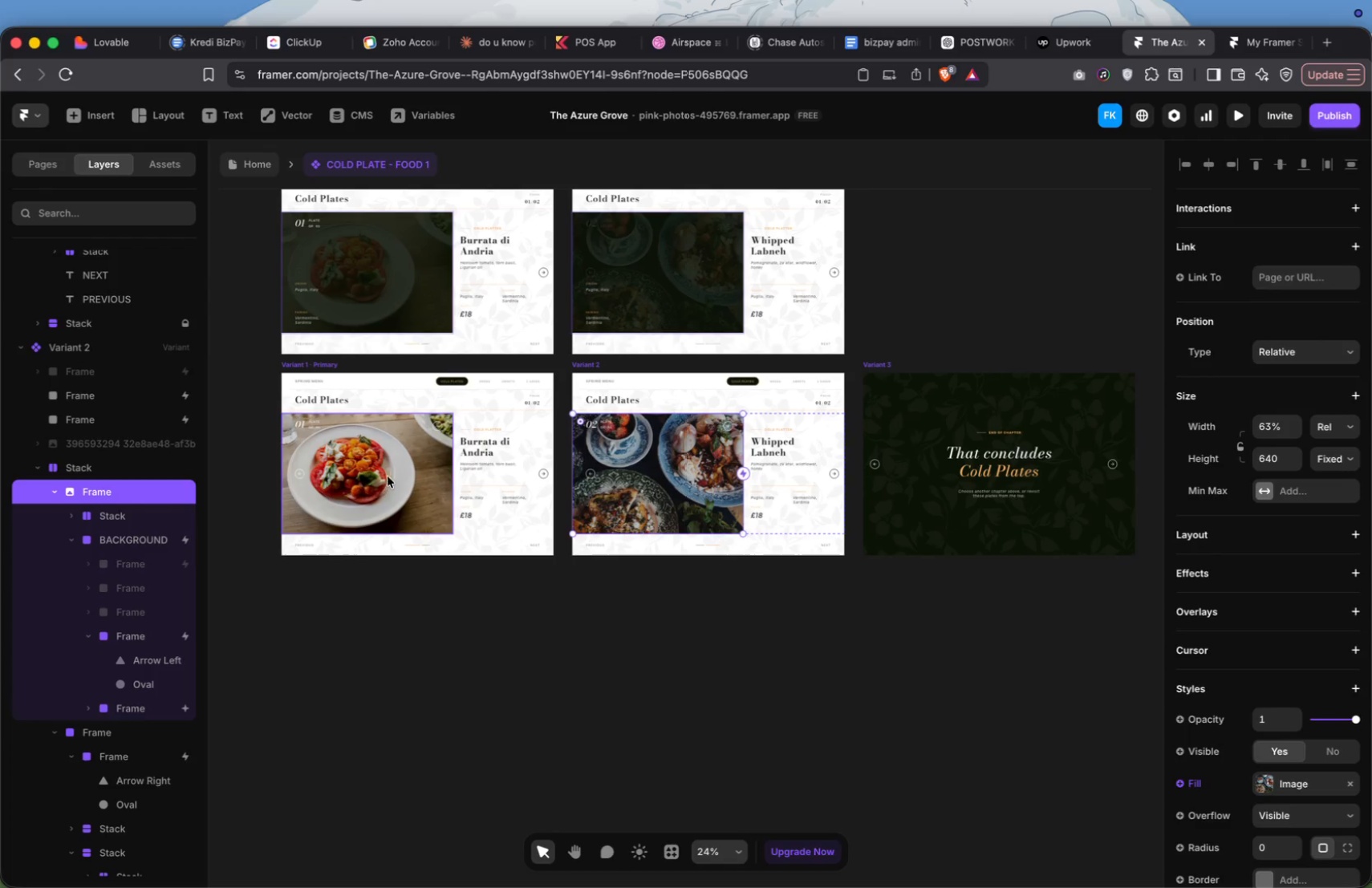 
left_click([391, 464])
 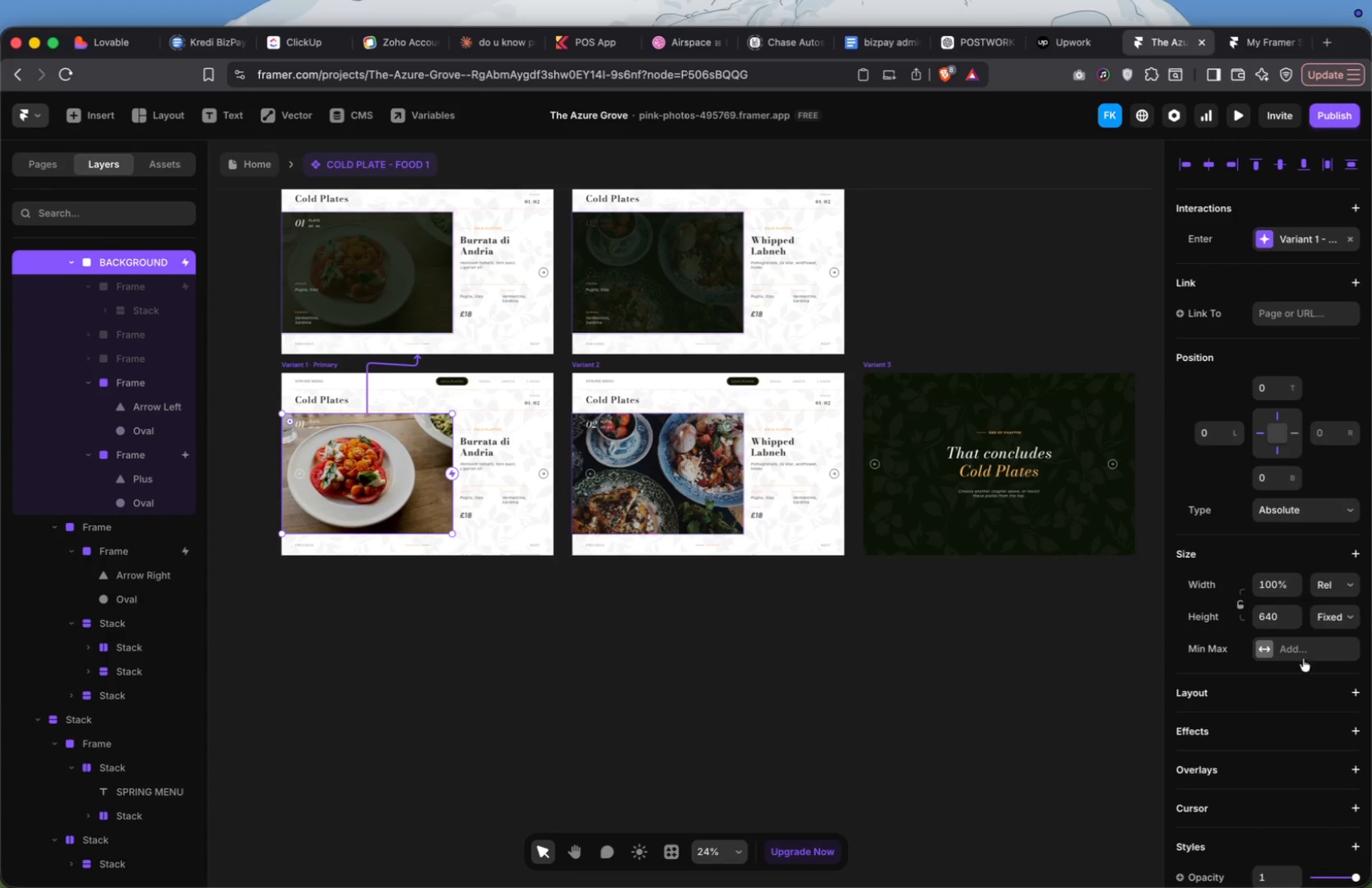 
scroll: coordinate [987, 615], scroll_direction: down, amount: 11.0
 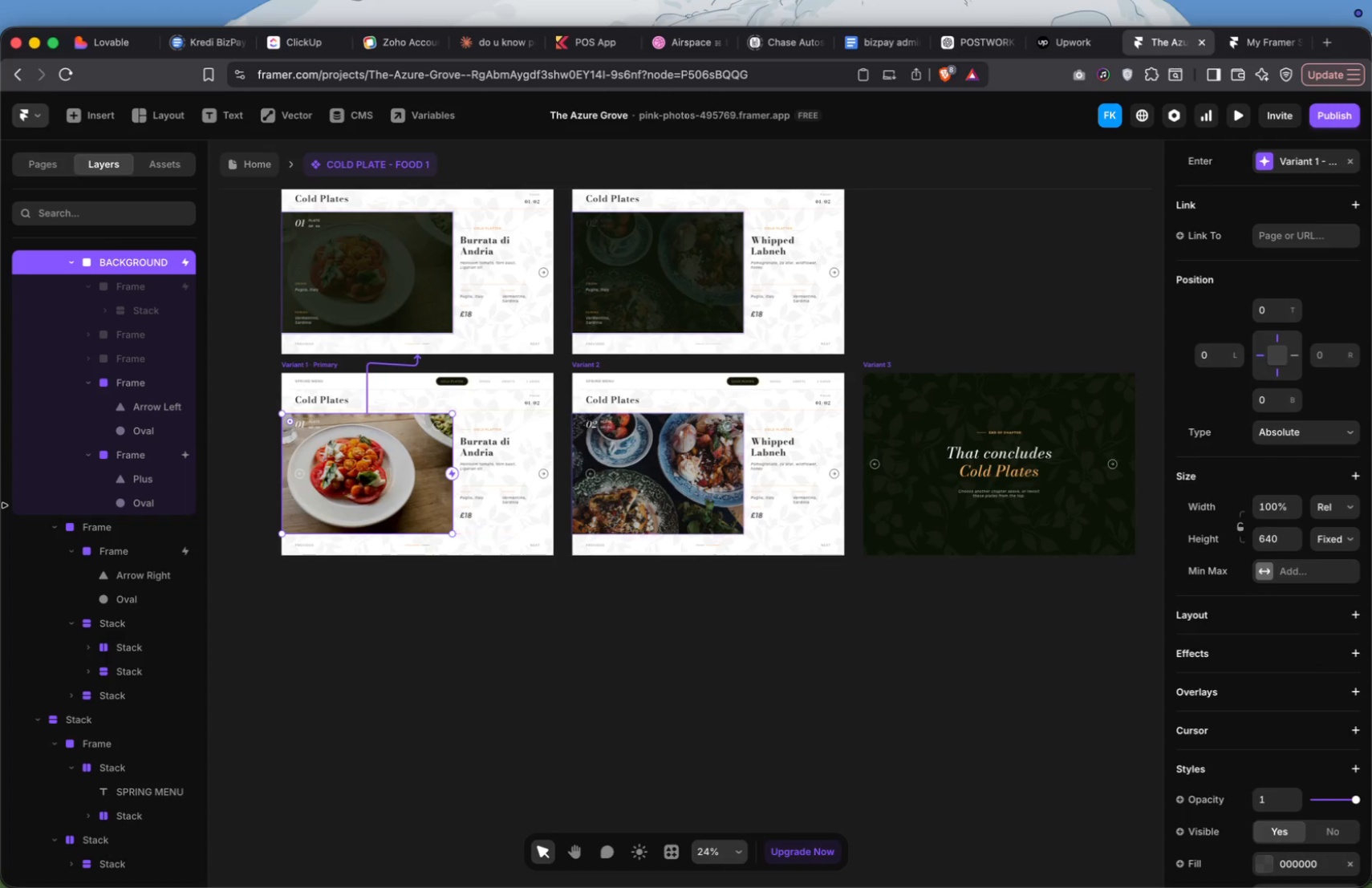 
scroll: coordinate [78, 483], scroll_direction: up, amount: 20.0
 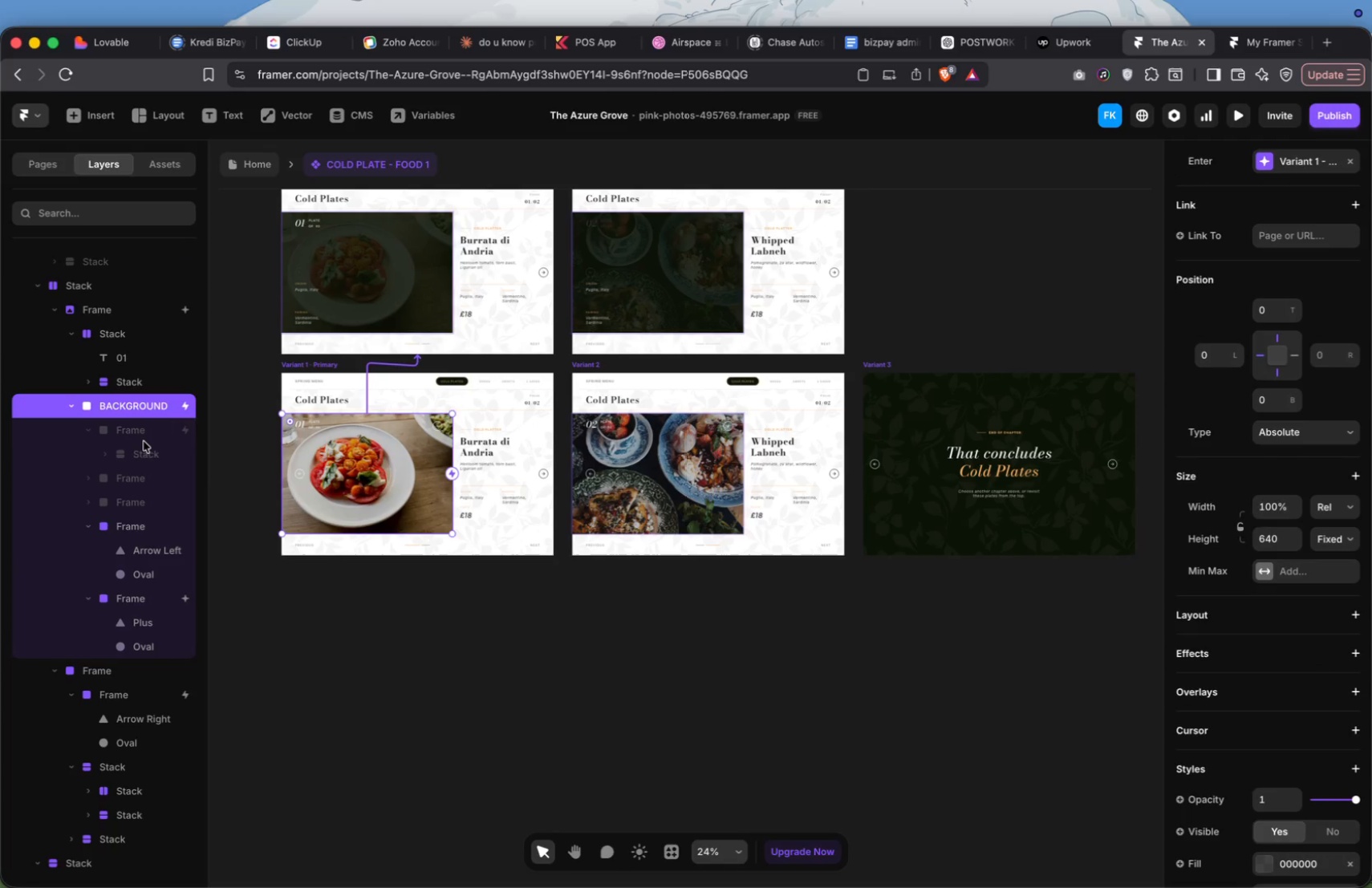 
left_click([143, 437])
 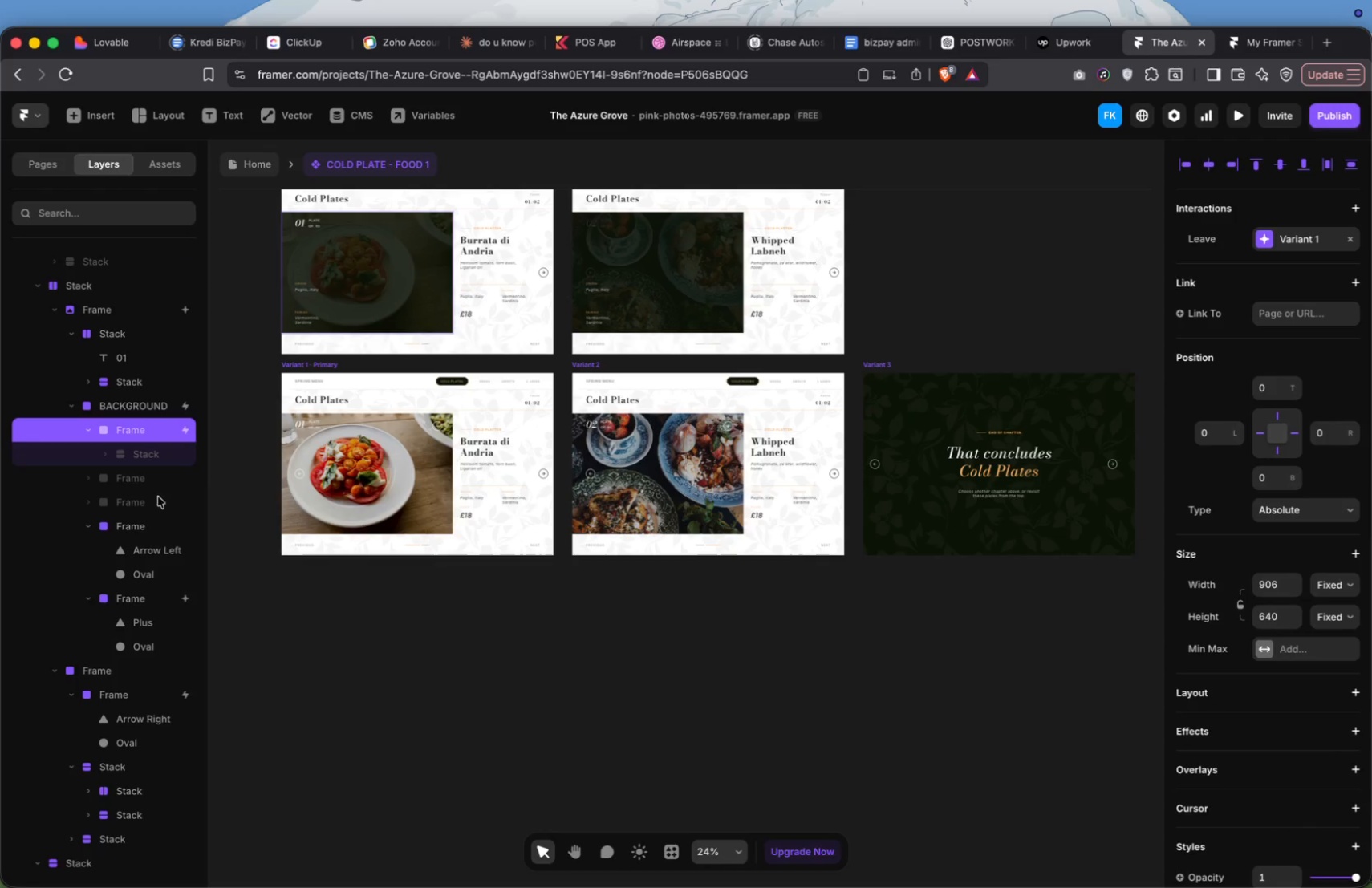 
left_click([136, 408])
 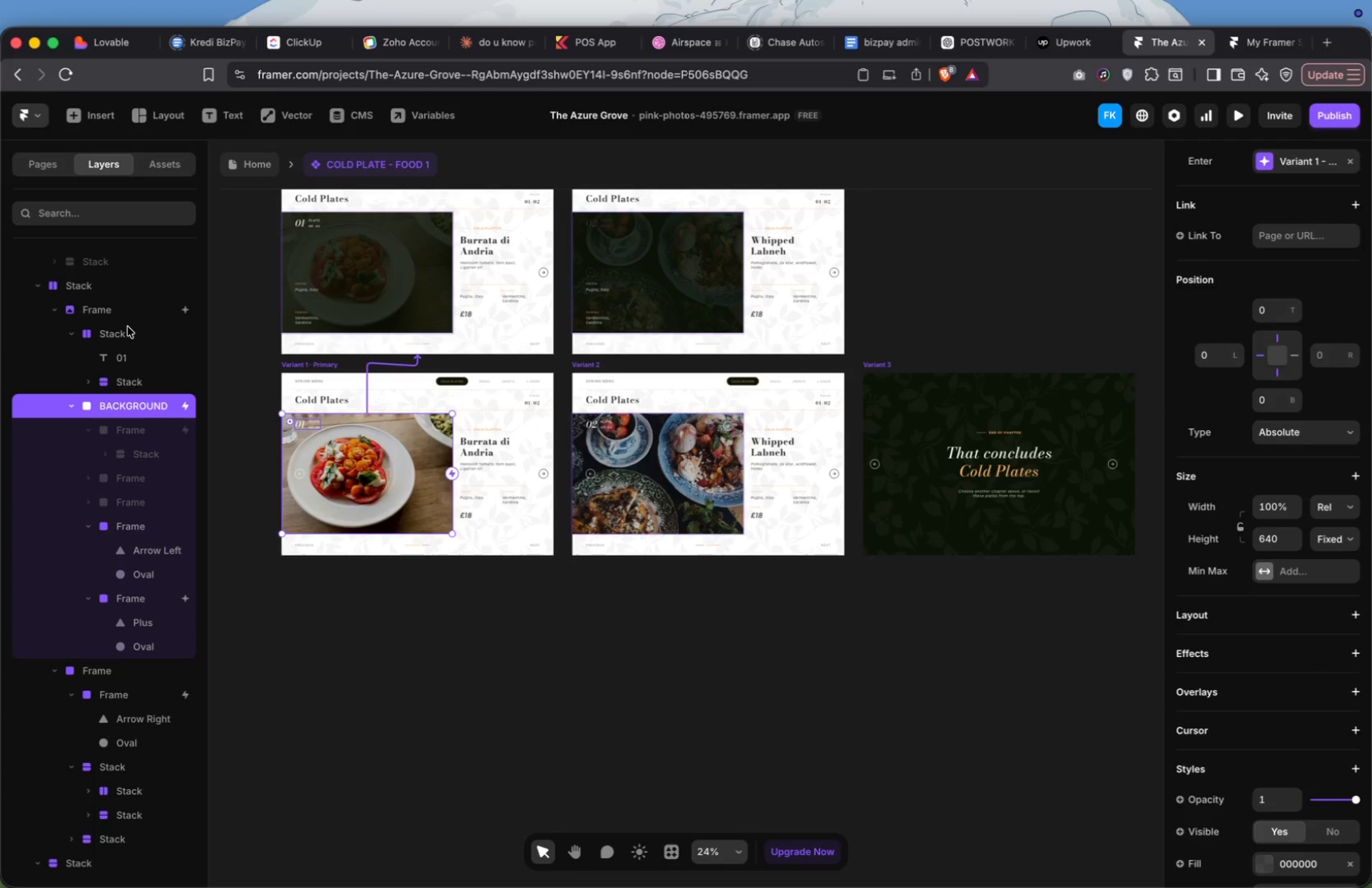 
left_click([130, 316])
 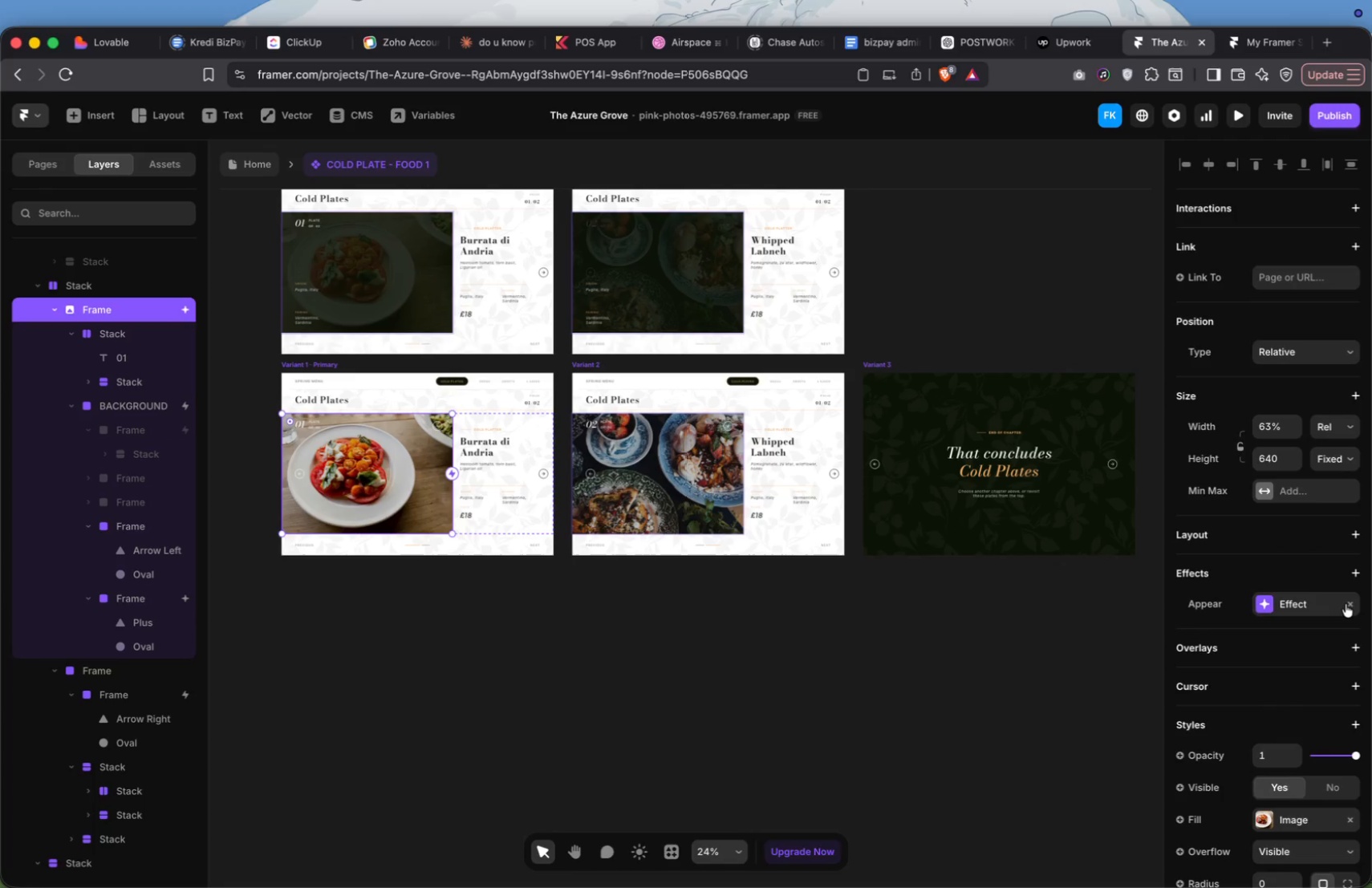 
left_click([1346, 604])
 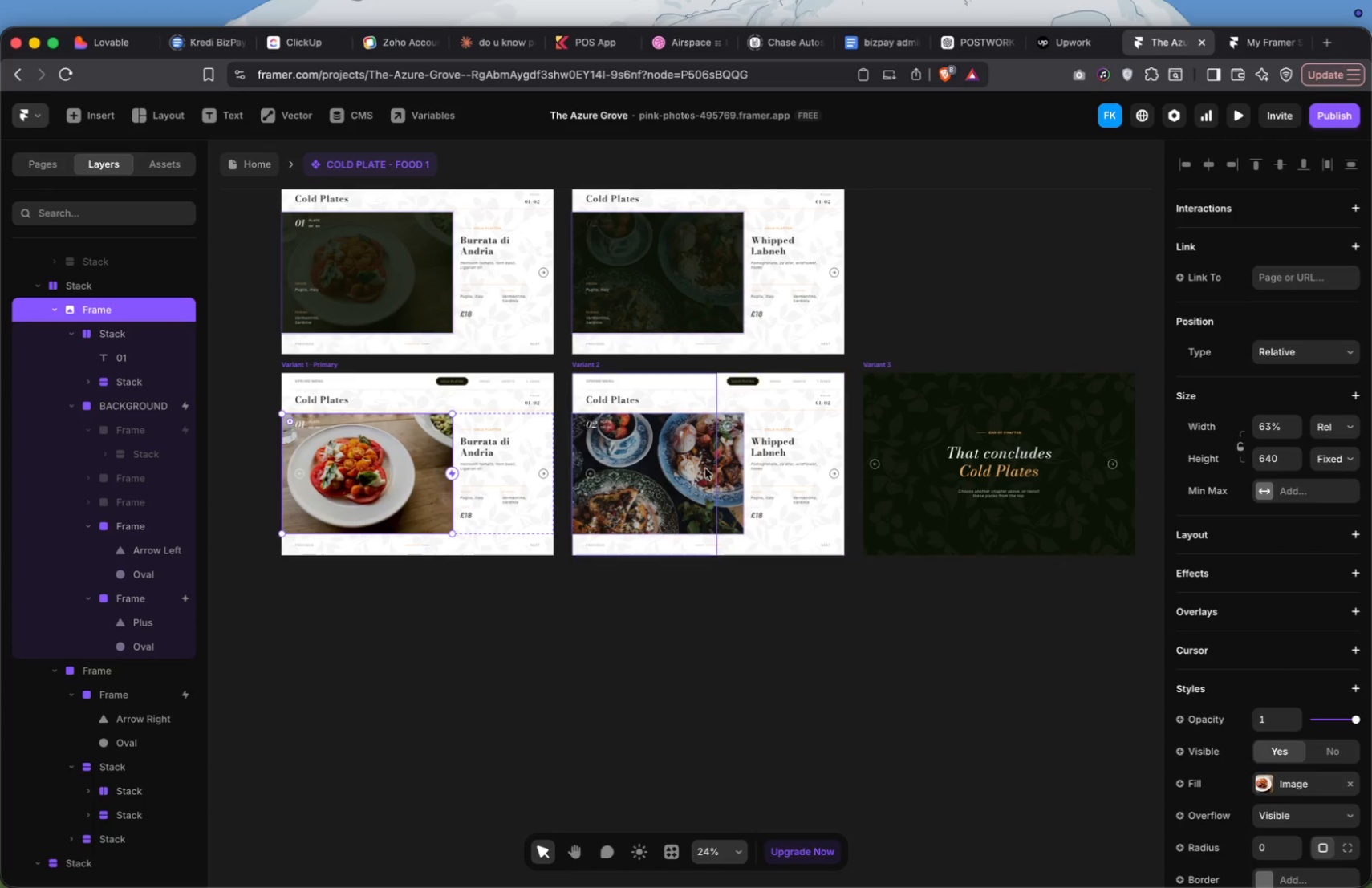 
left_click([699, 465])
 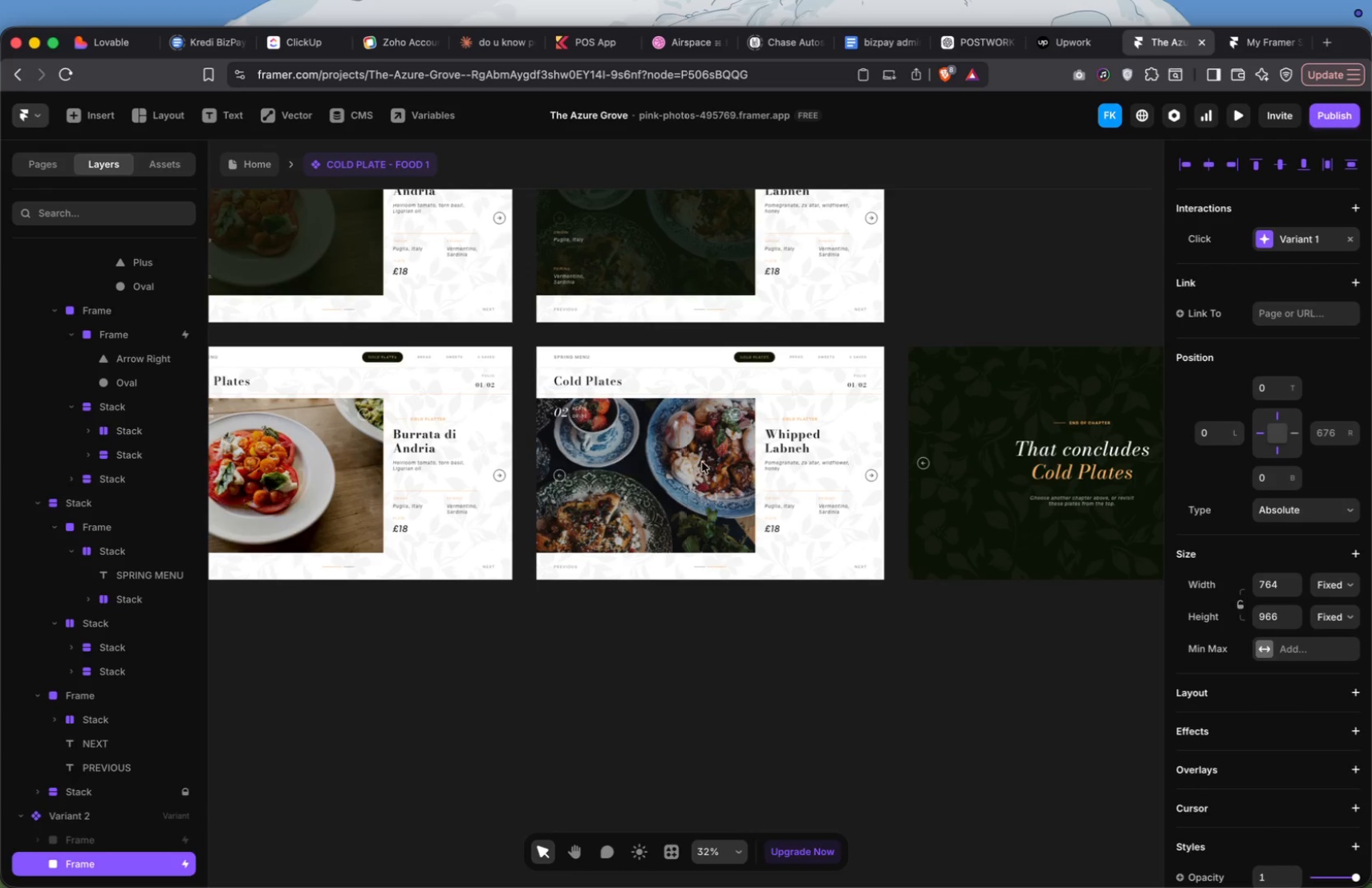 
left_click([668, 590])
 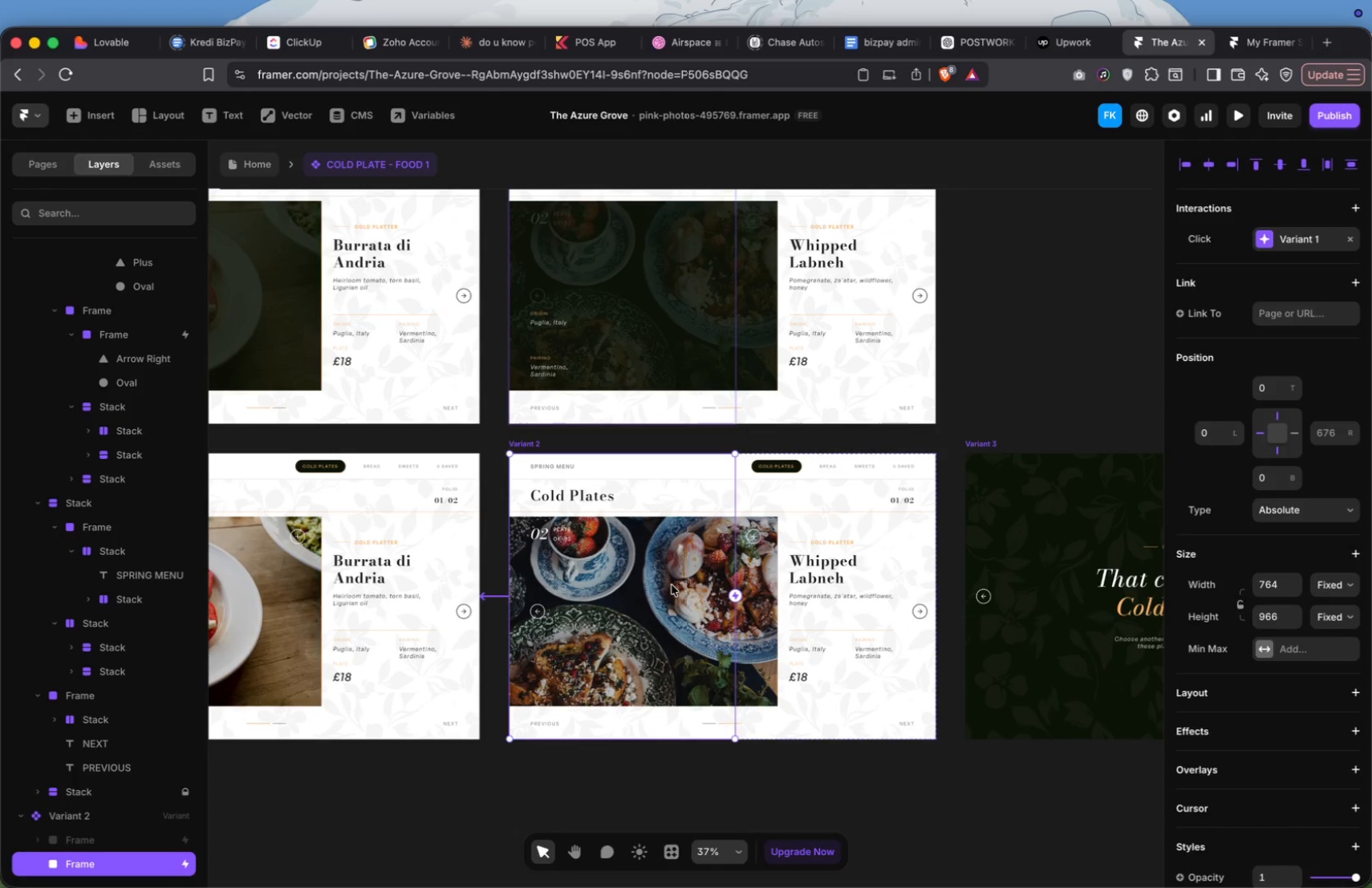 
scroll: coordinate [706, 457], scroll_direction: up, amount: 15.0
 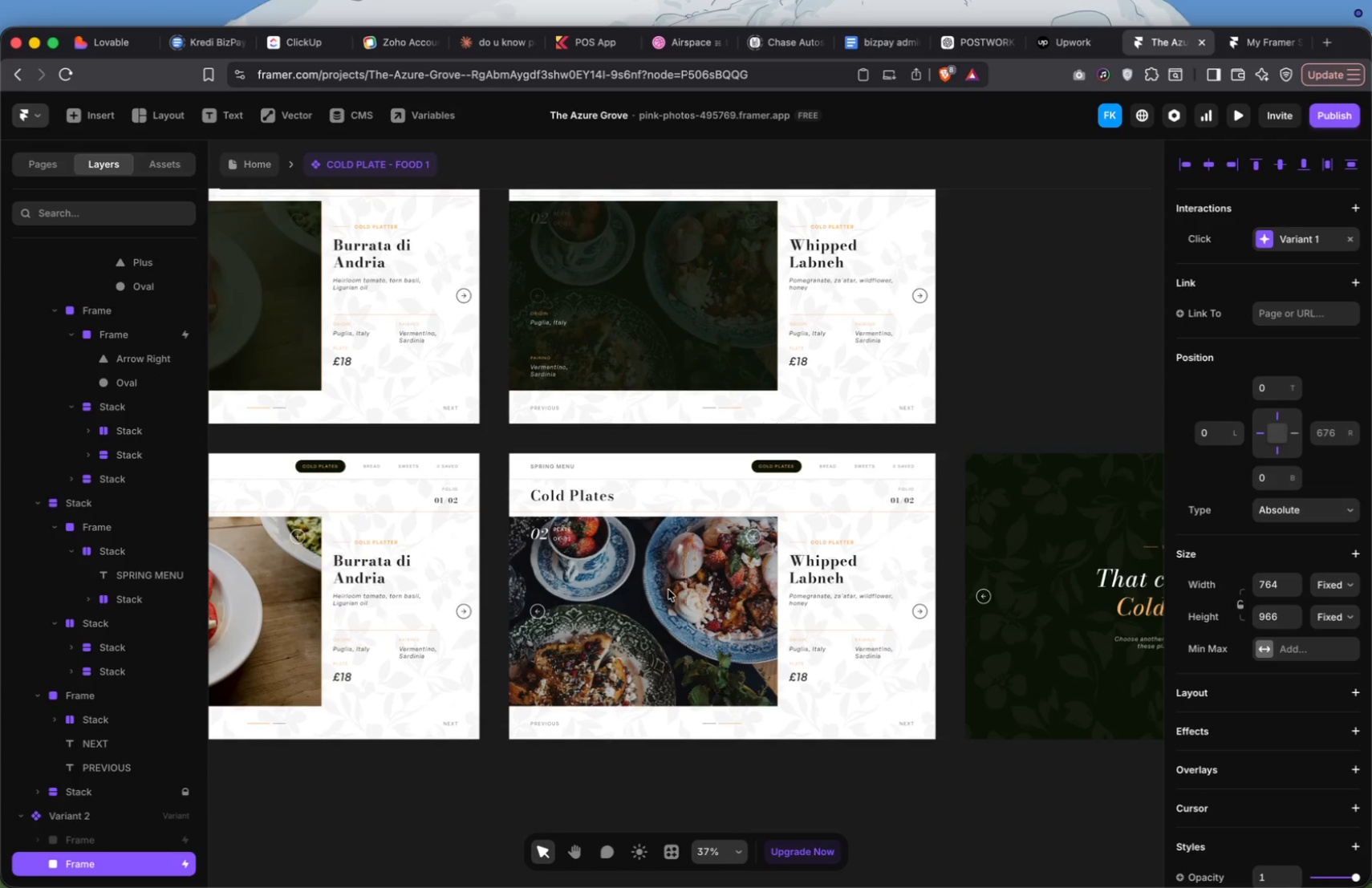 
left_click([687, 561])
 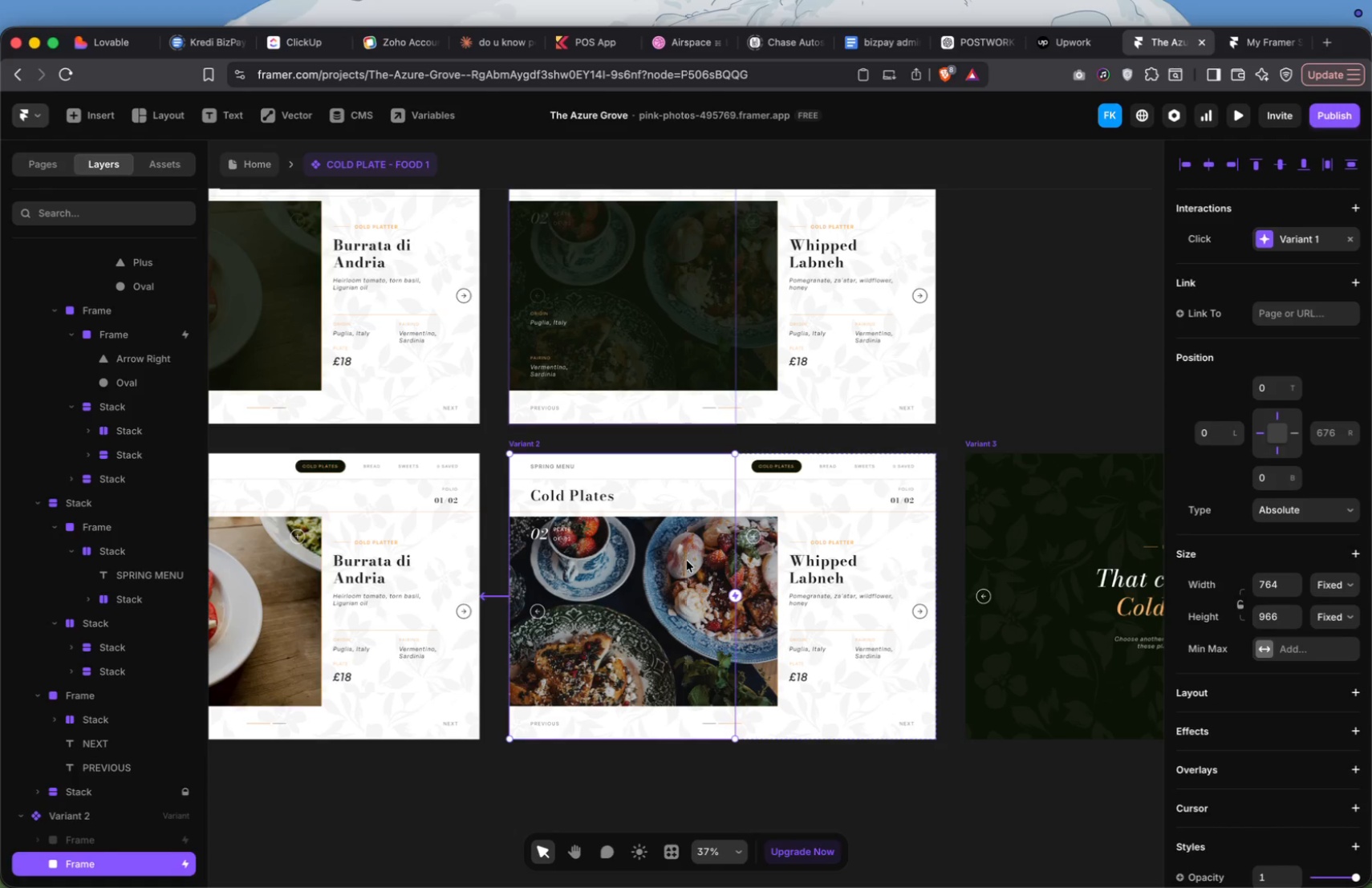 
double_click([687, 561])
 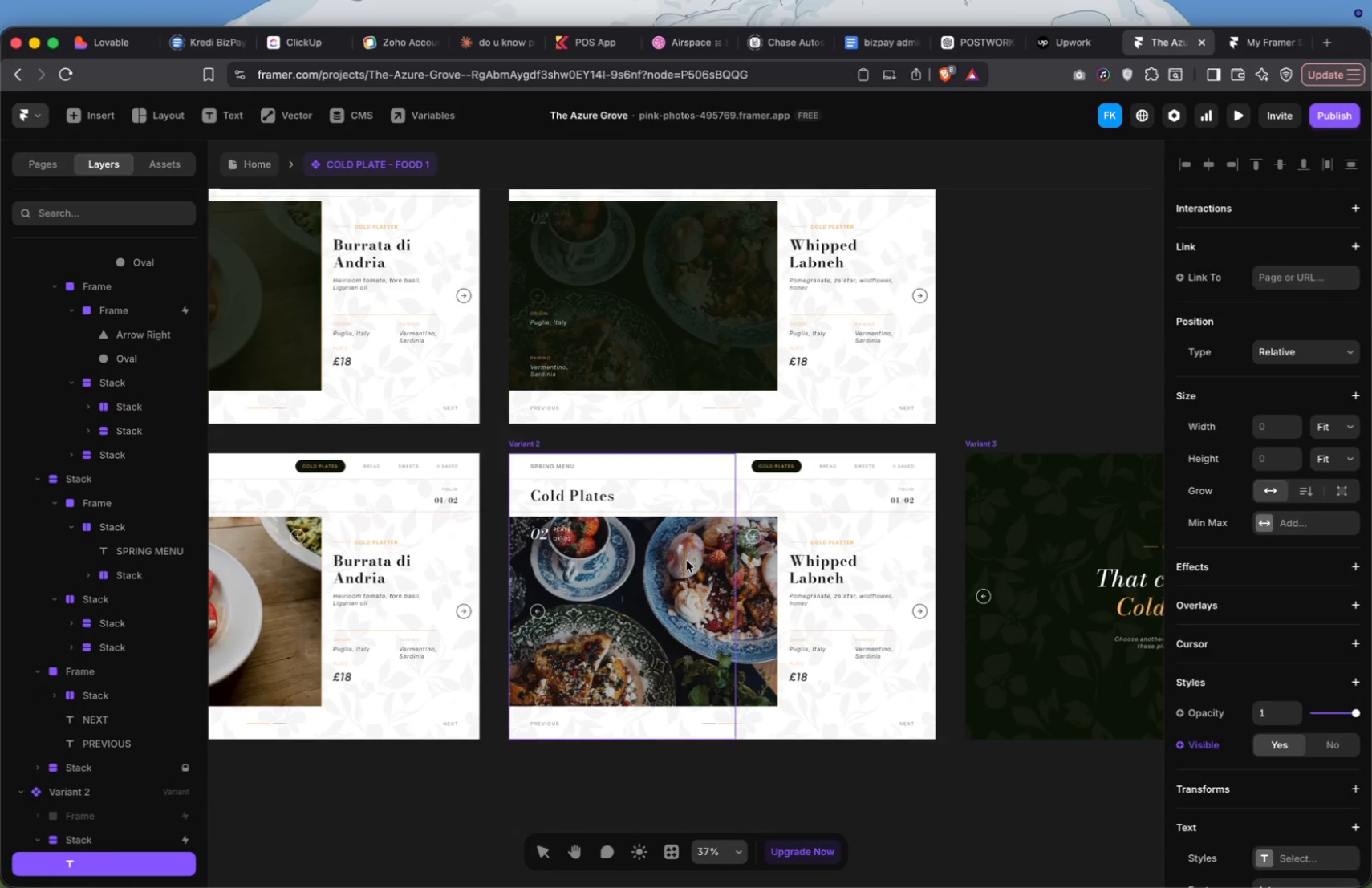 
triple_click([687, 561])
 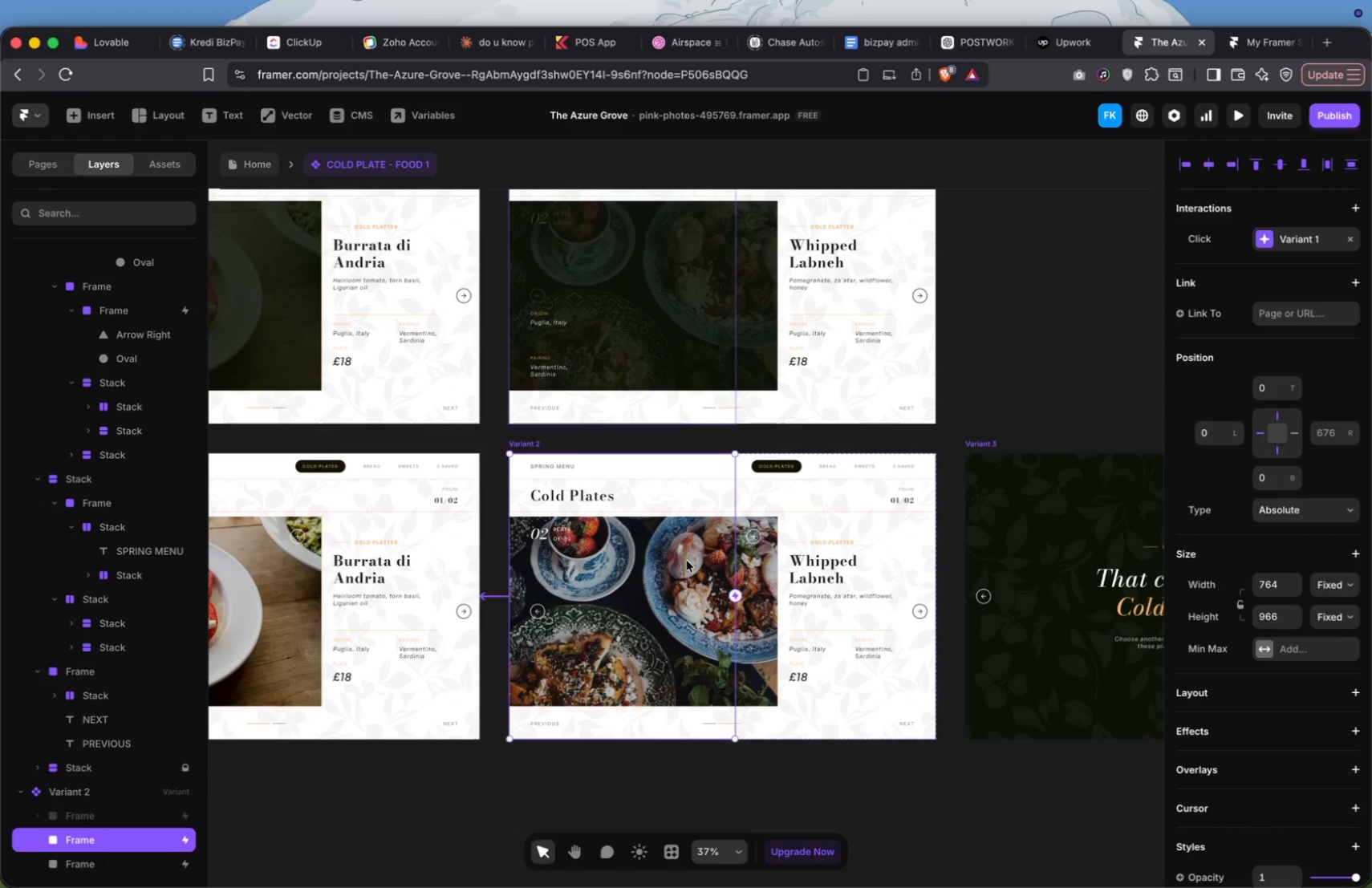 
triple_click([687, 561])
 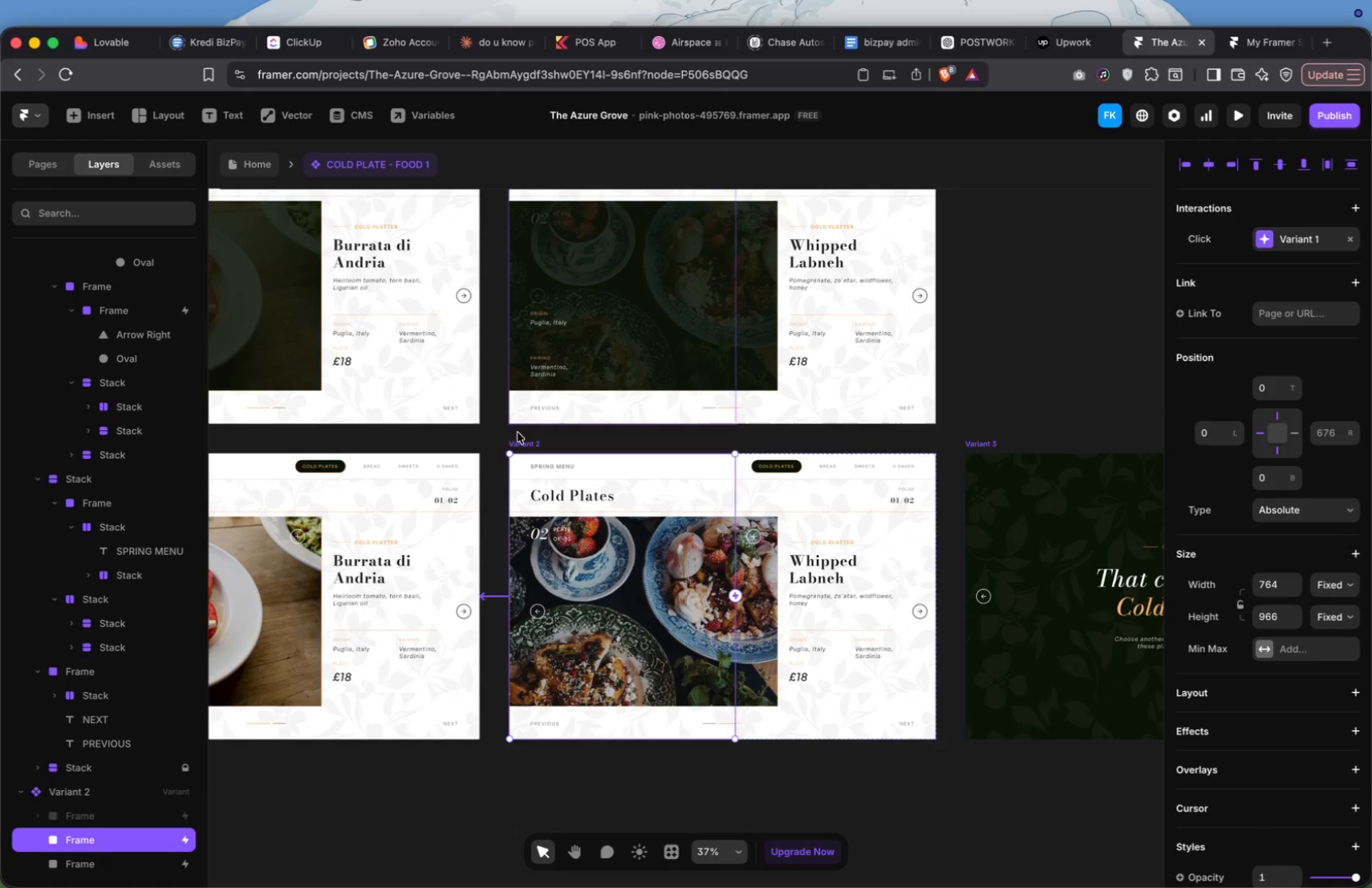 
left_click([527, 439])
 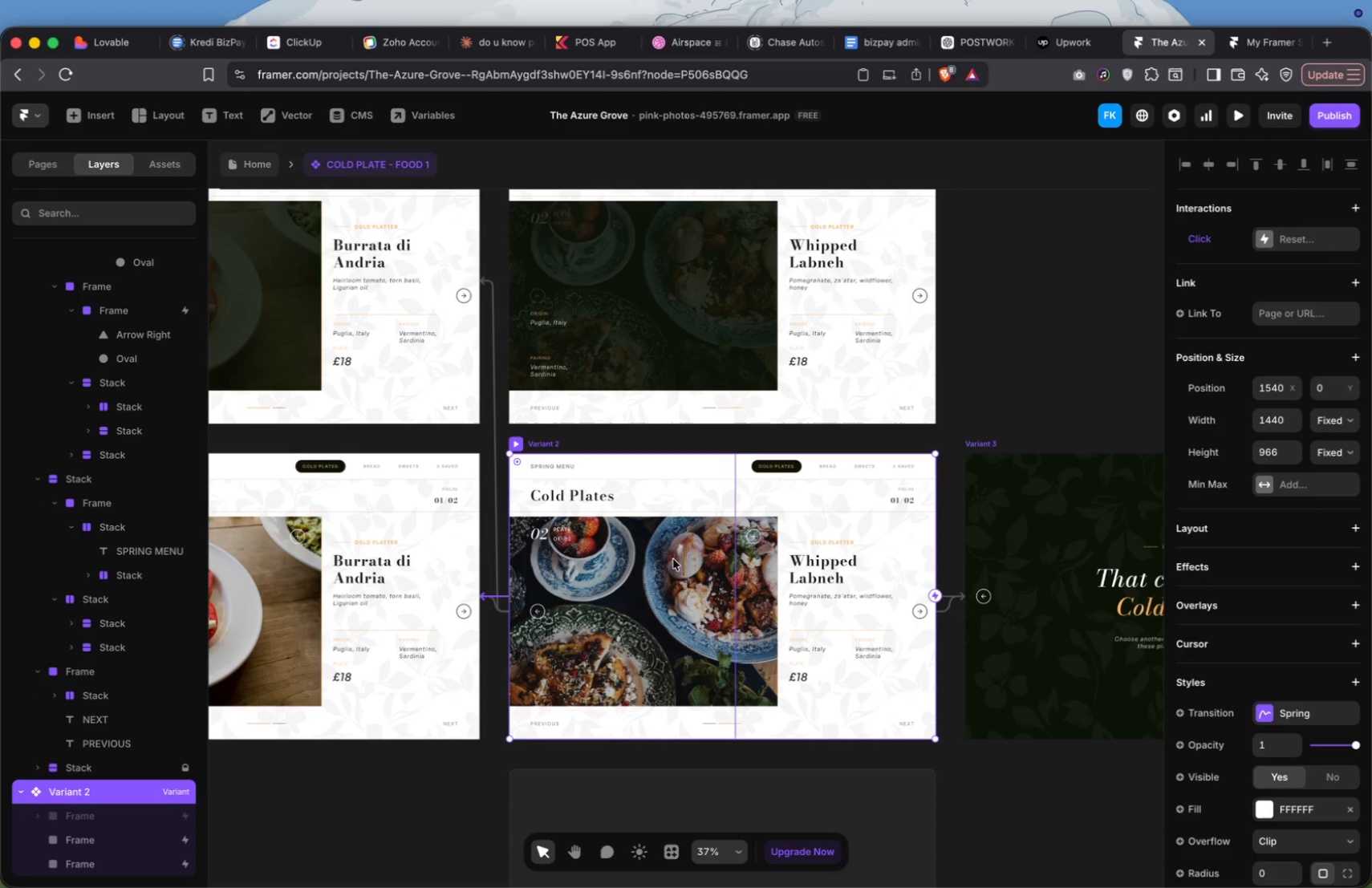 
left_click([673, 565])
 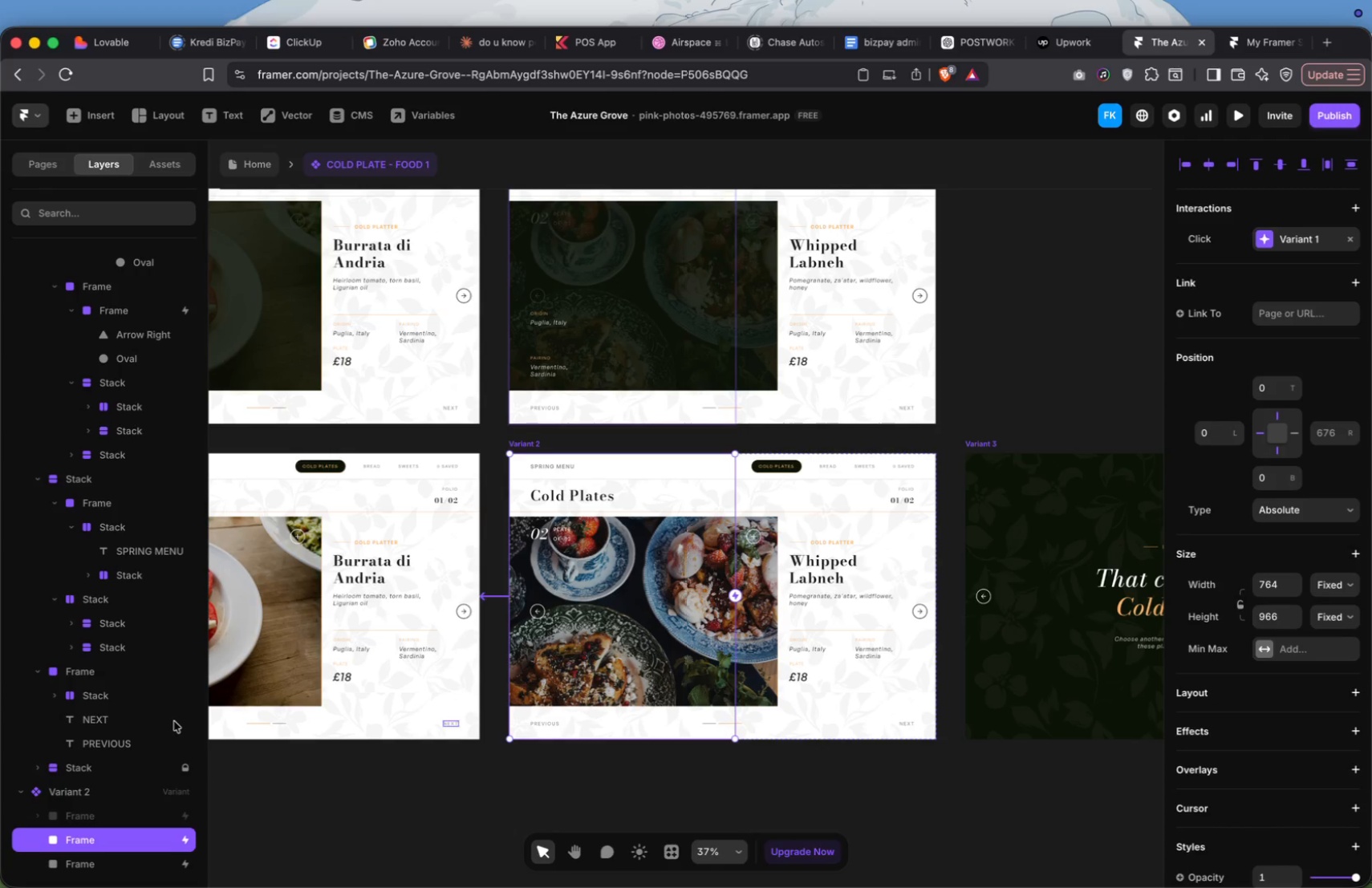 
scroll: coordinate [170, 728], scroll_direction: down, amount: 18.0
 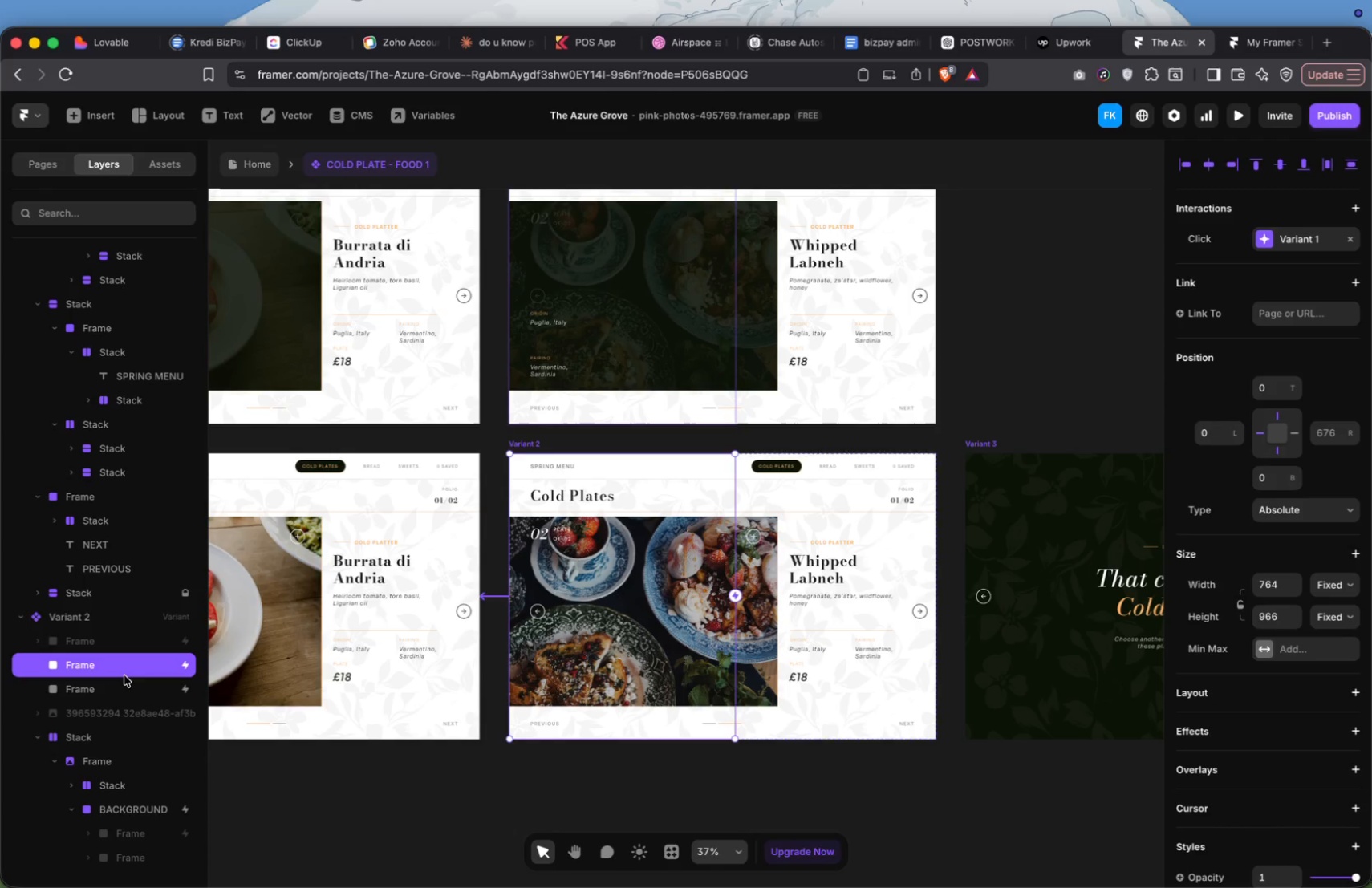 
left_click([120, 687])
 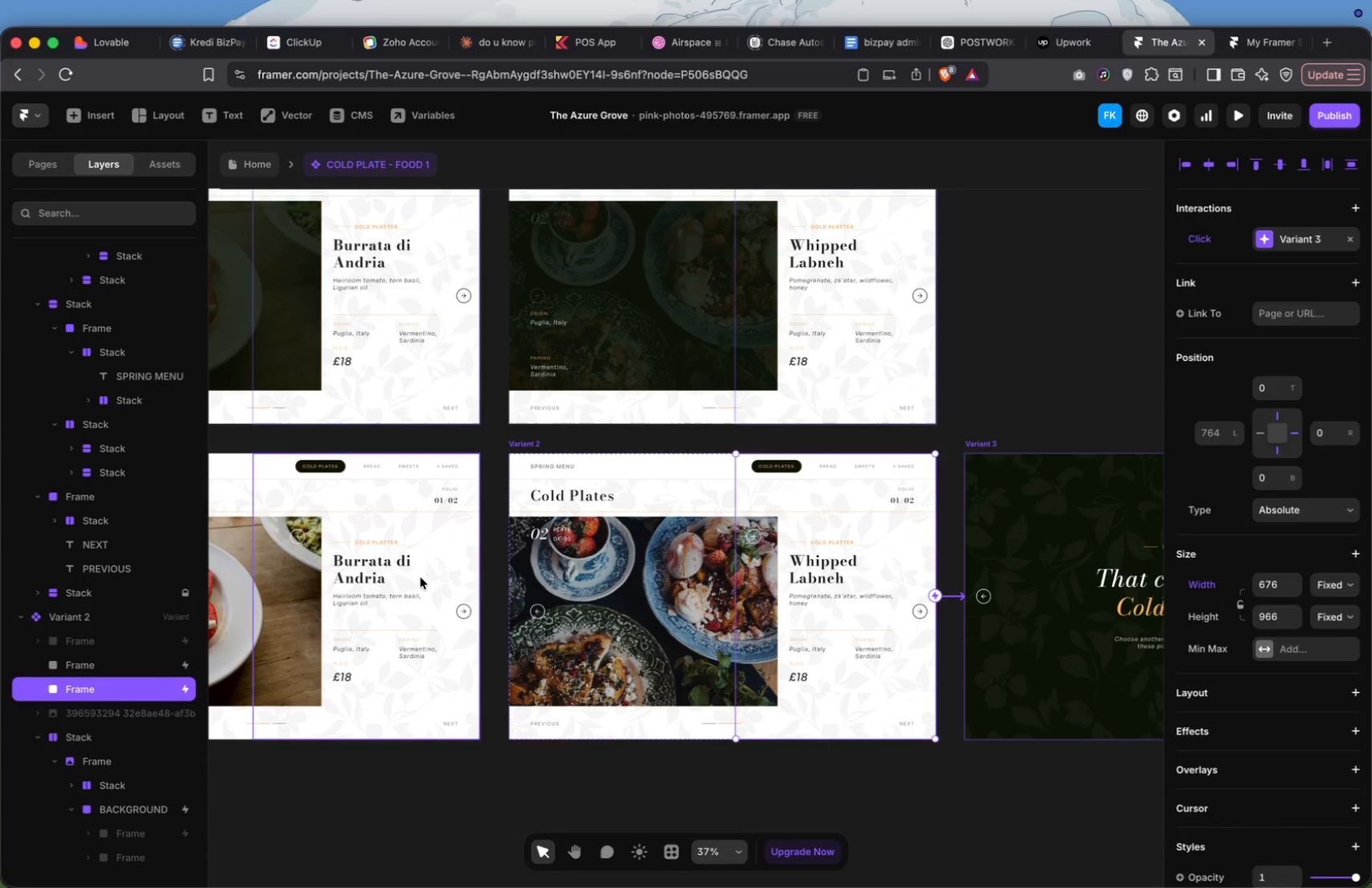 
scroll: coordinate [375, 506], scroll_direction: up, amount: 35.0
 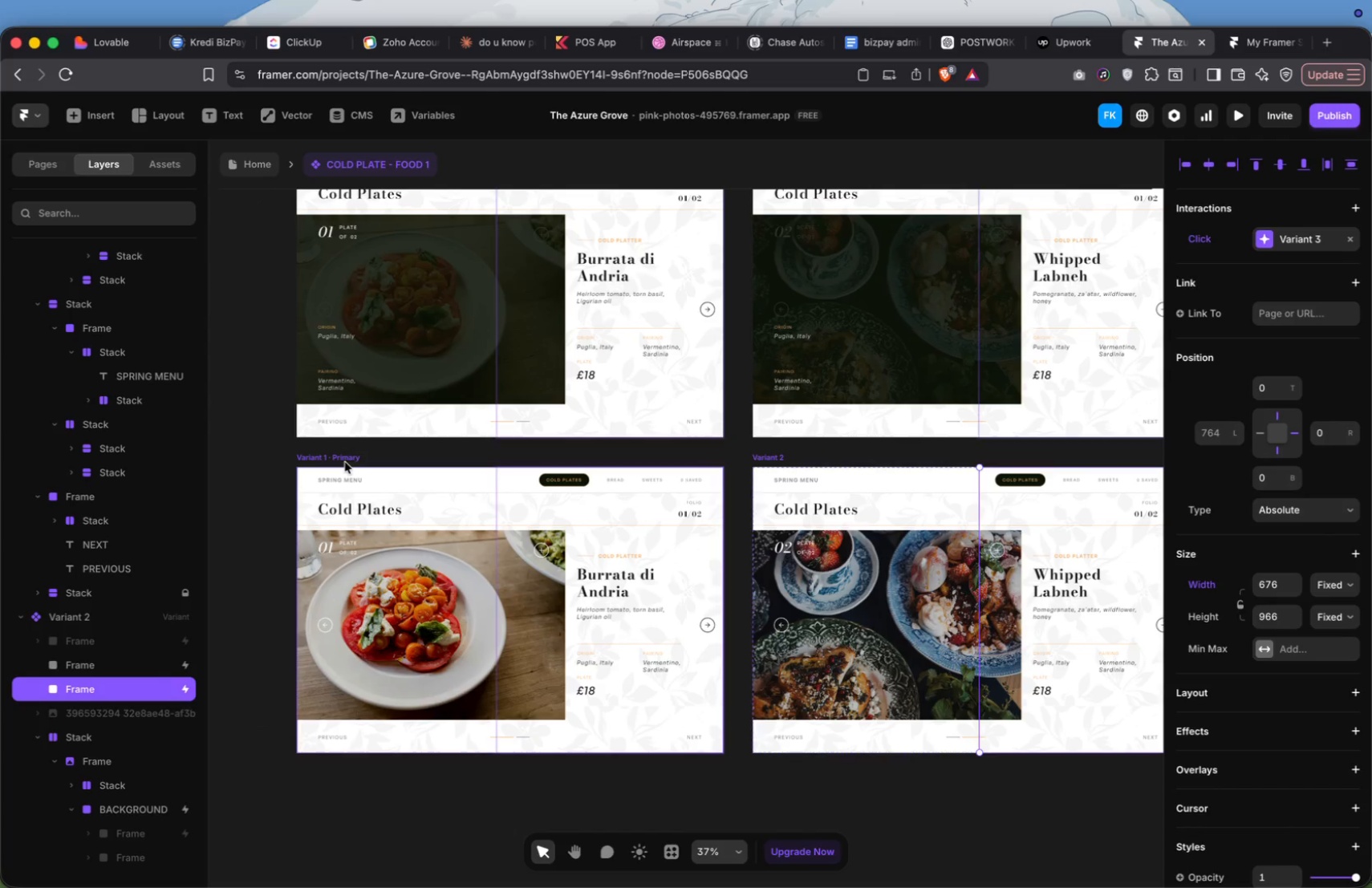 
left_click([344, 460])
 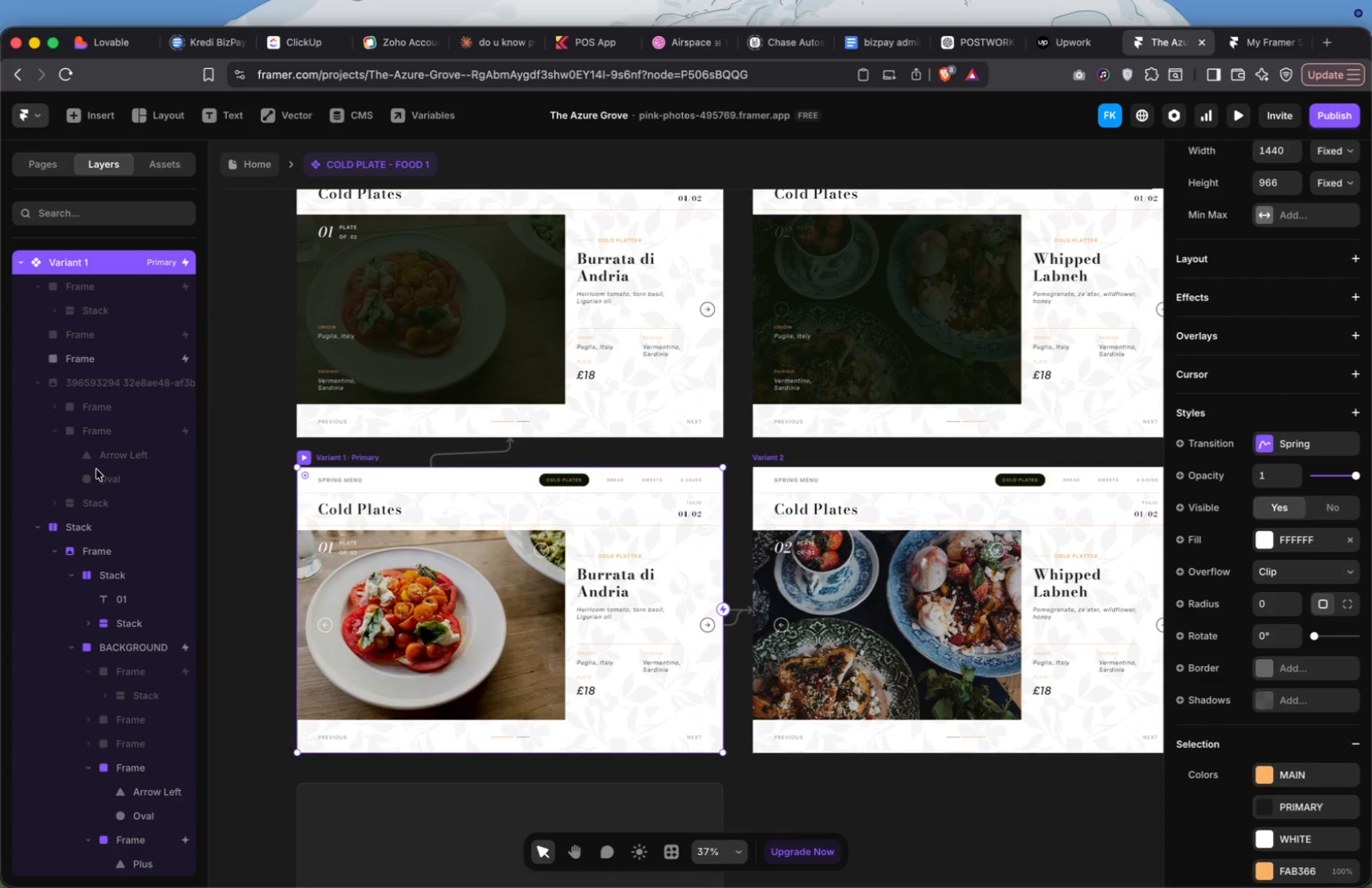 
scroll: coordinate [74, 434], scroll_direction: up, amount: 11.0
 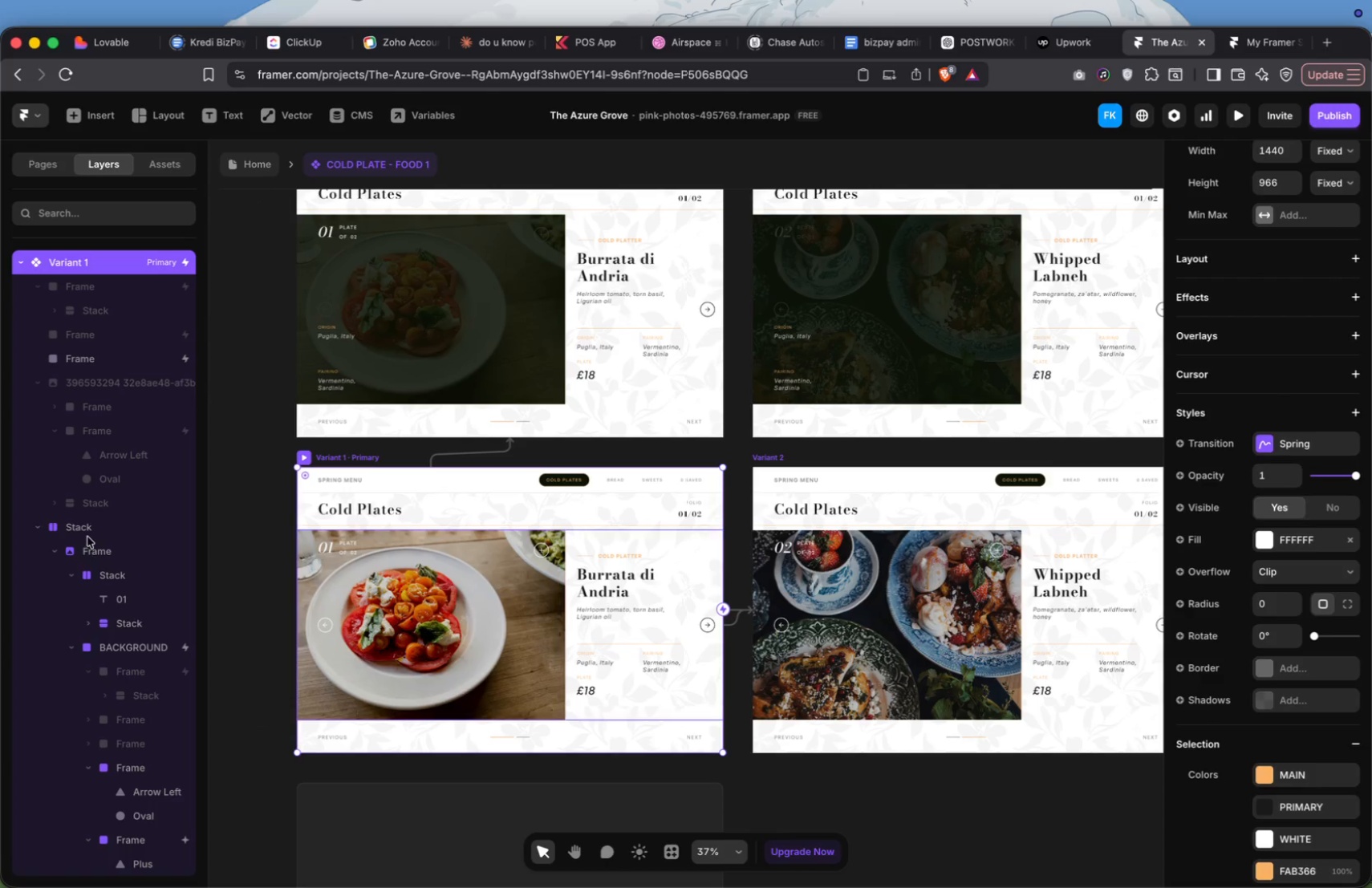 
left_click([88, 533])
 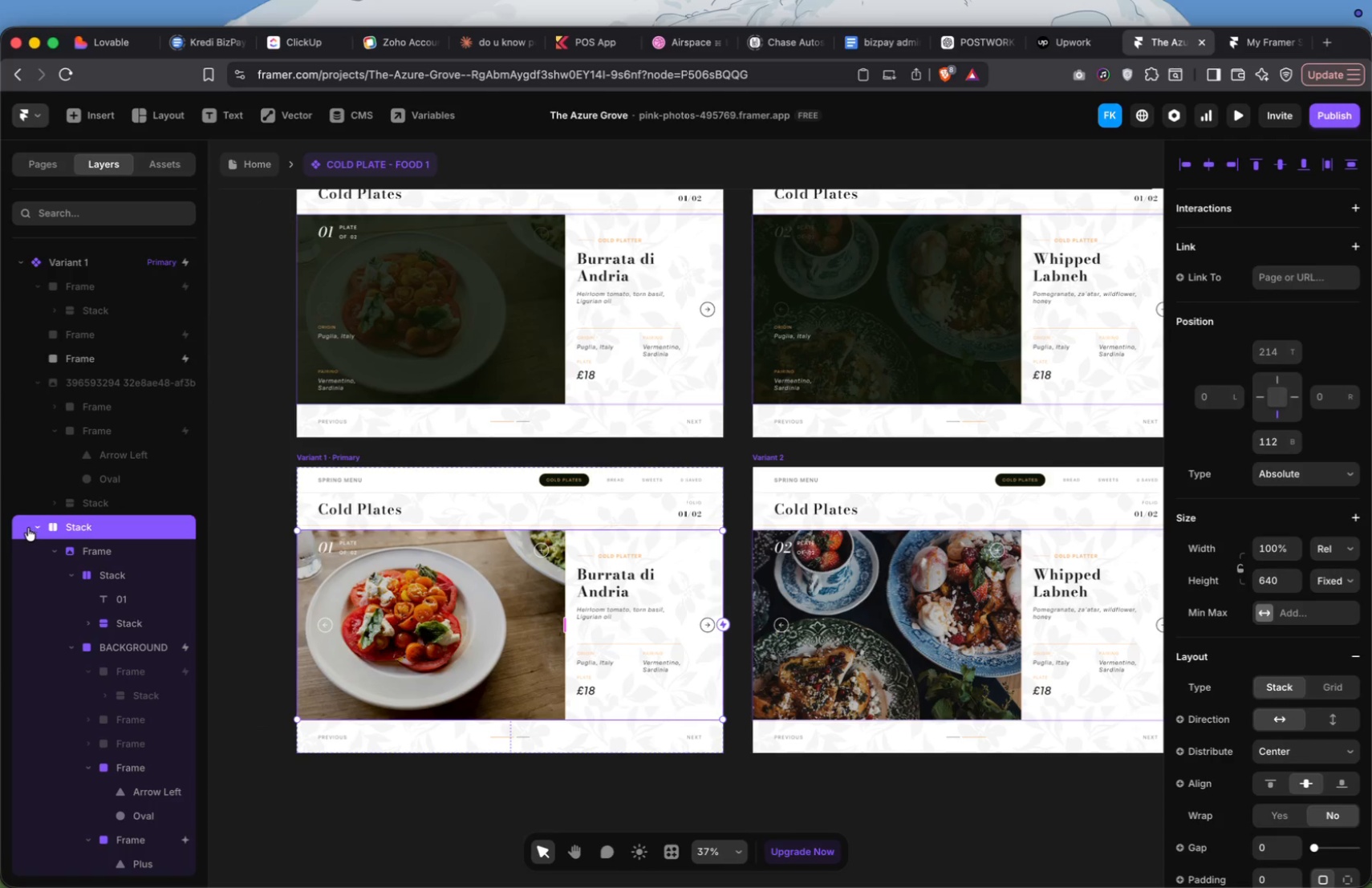 
left_click([36, 525])
 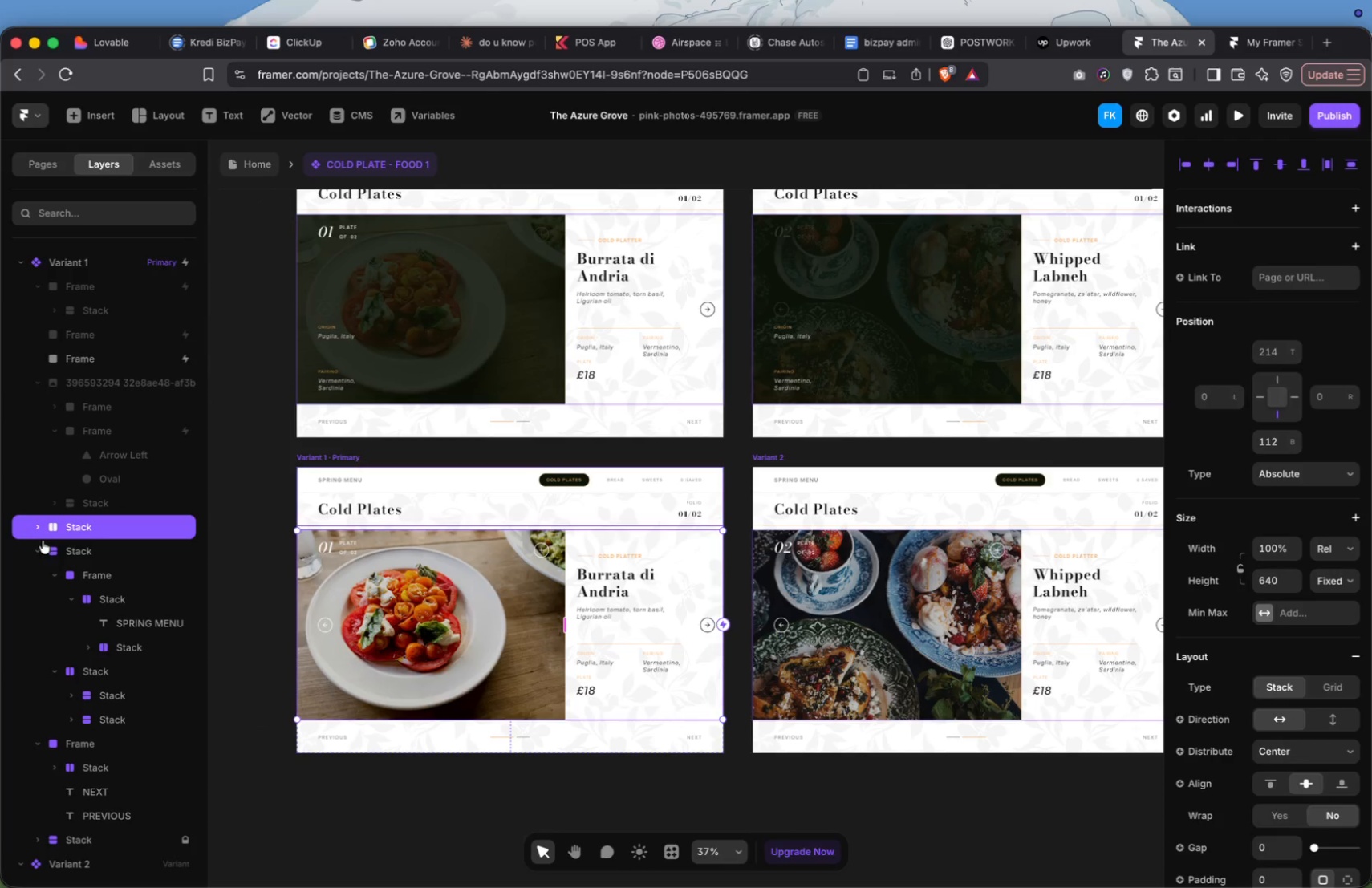 
left_click([42, 546])
 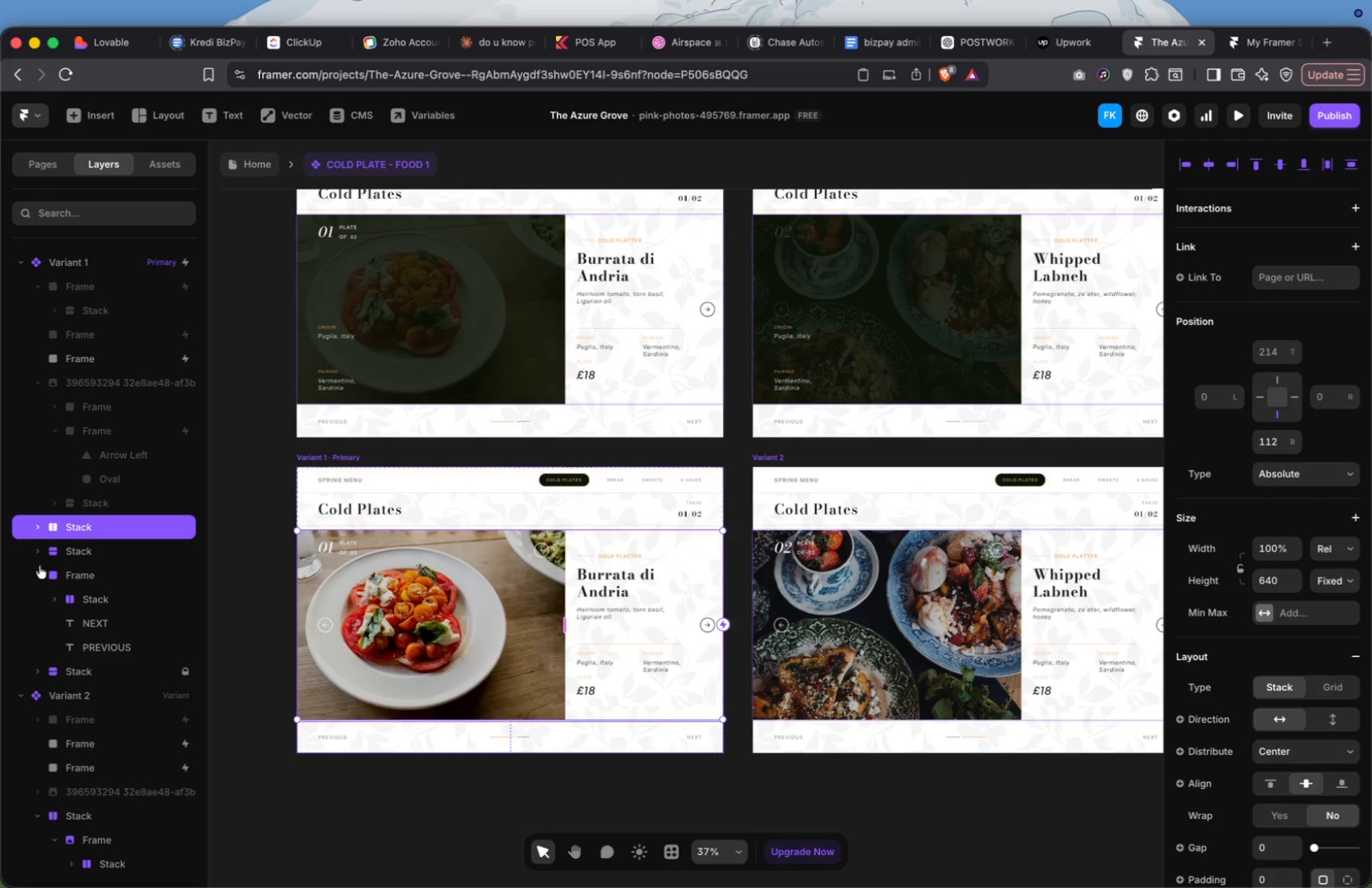 
left_click([39, 568])
 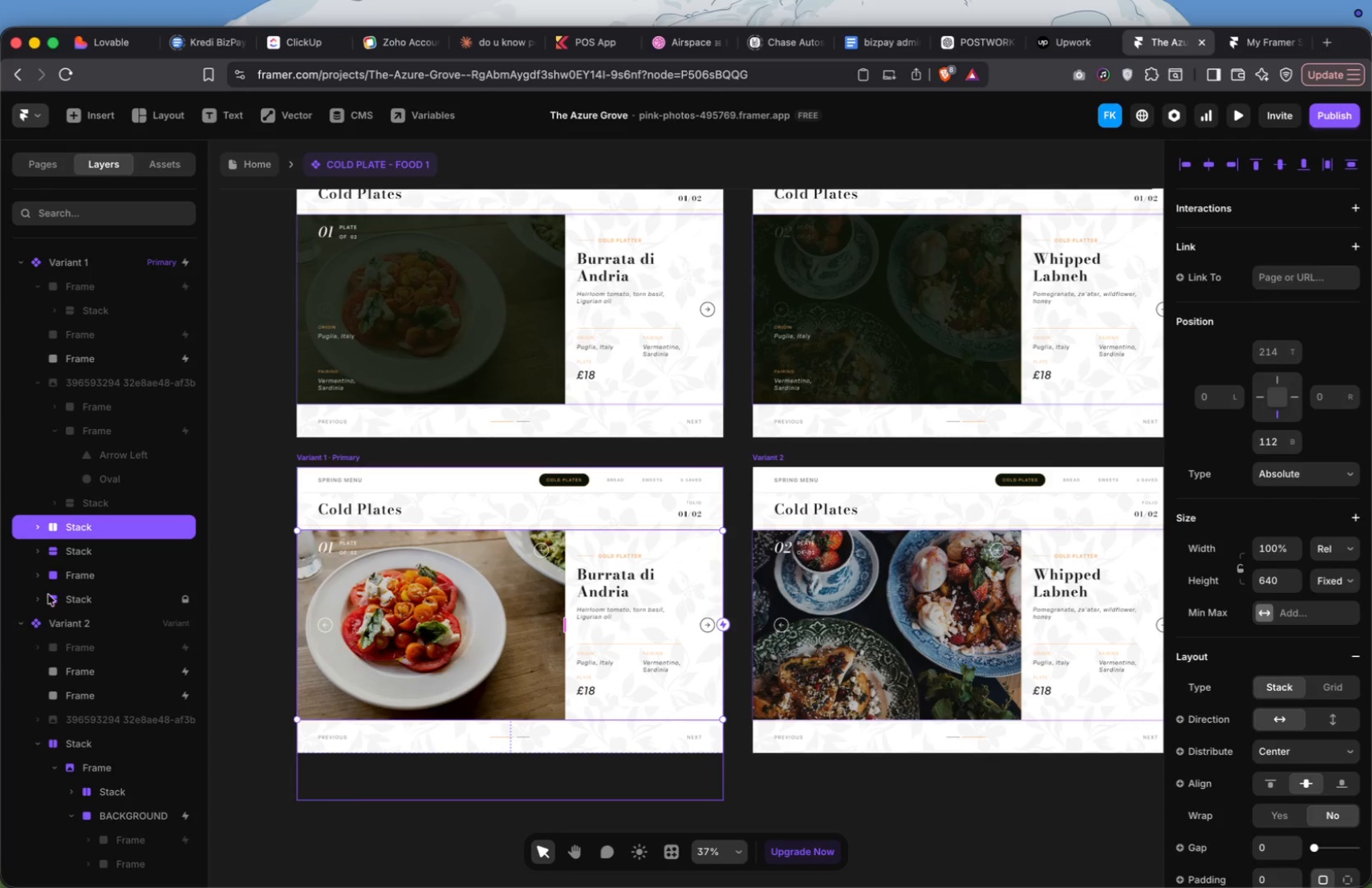 
left_click([87, 602])
 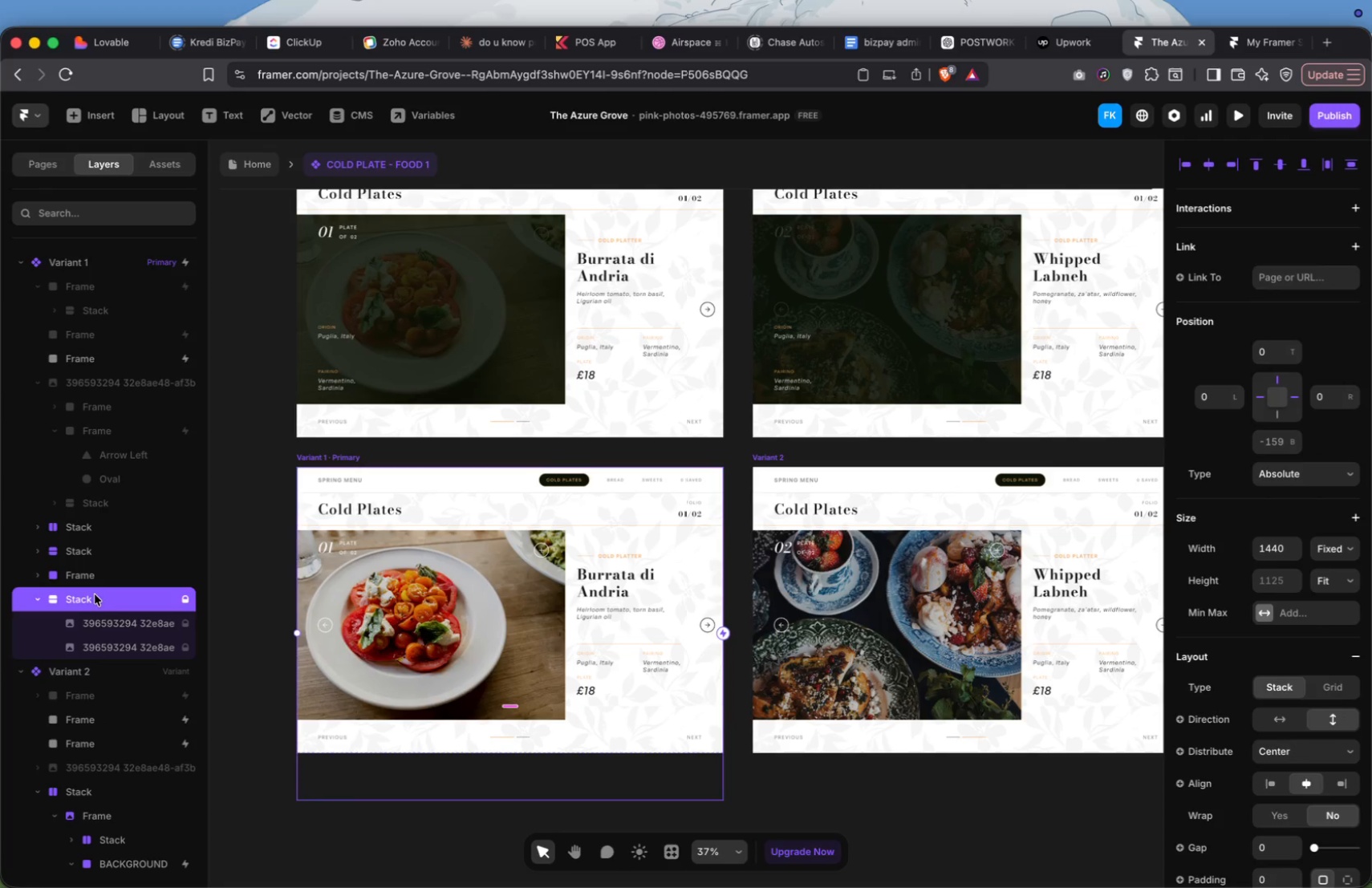 
left_click([126, 575])
 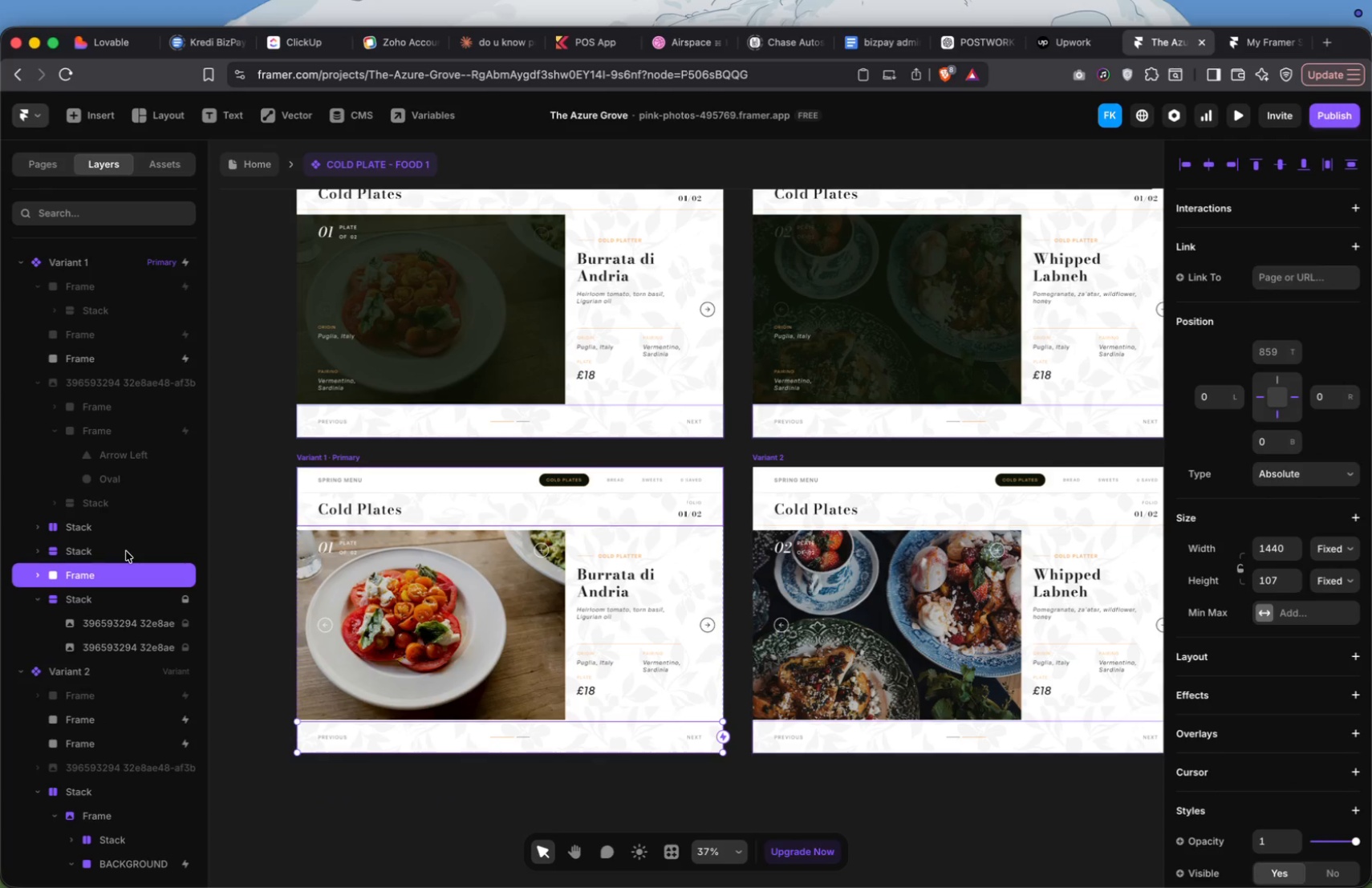 
left_click([126, 551])
 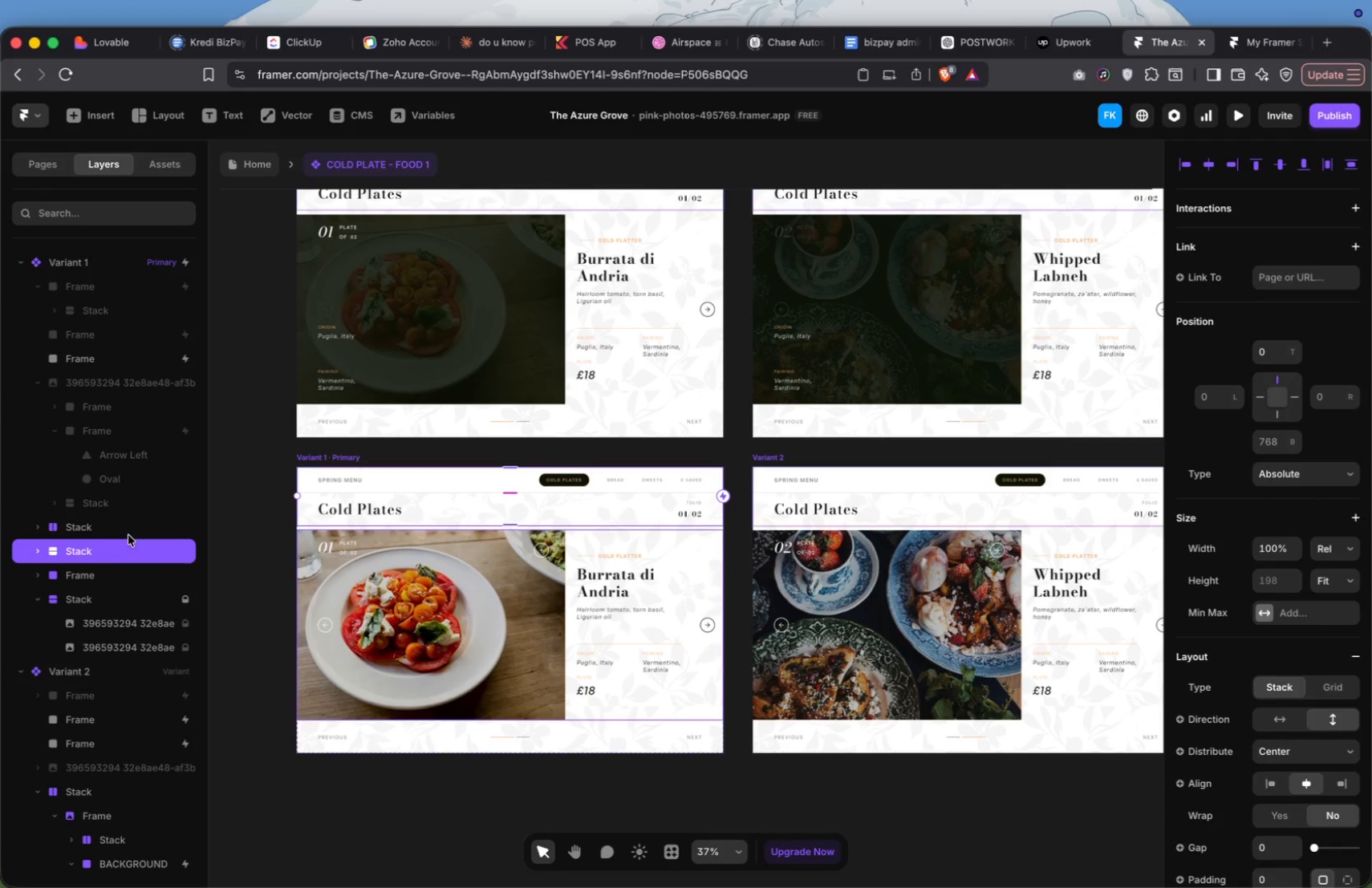 
left_click([128, 532])
 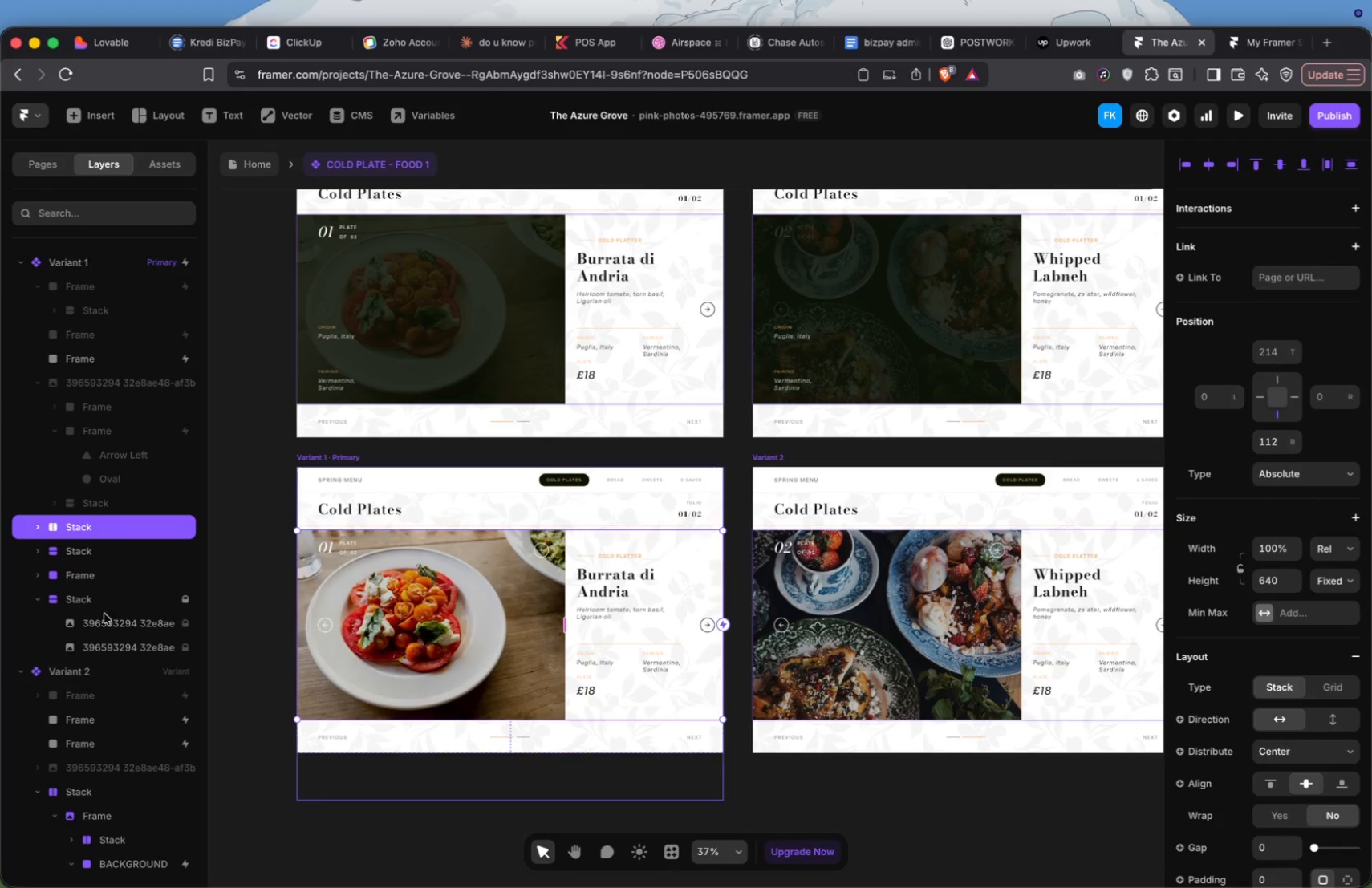 
left_click([97, 664])
 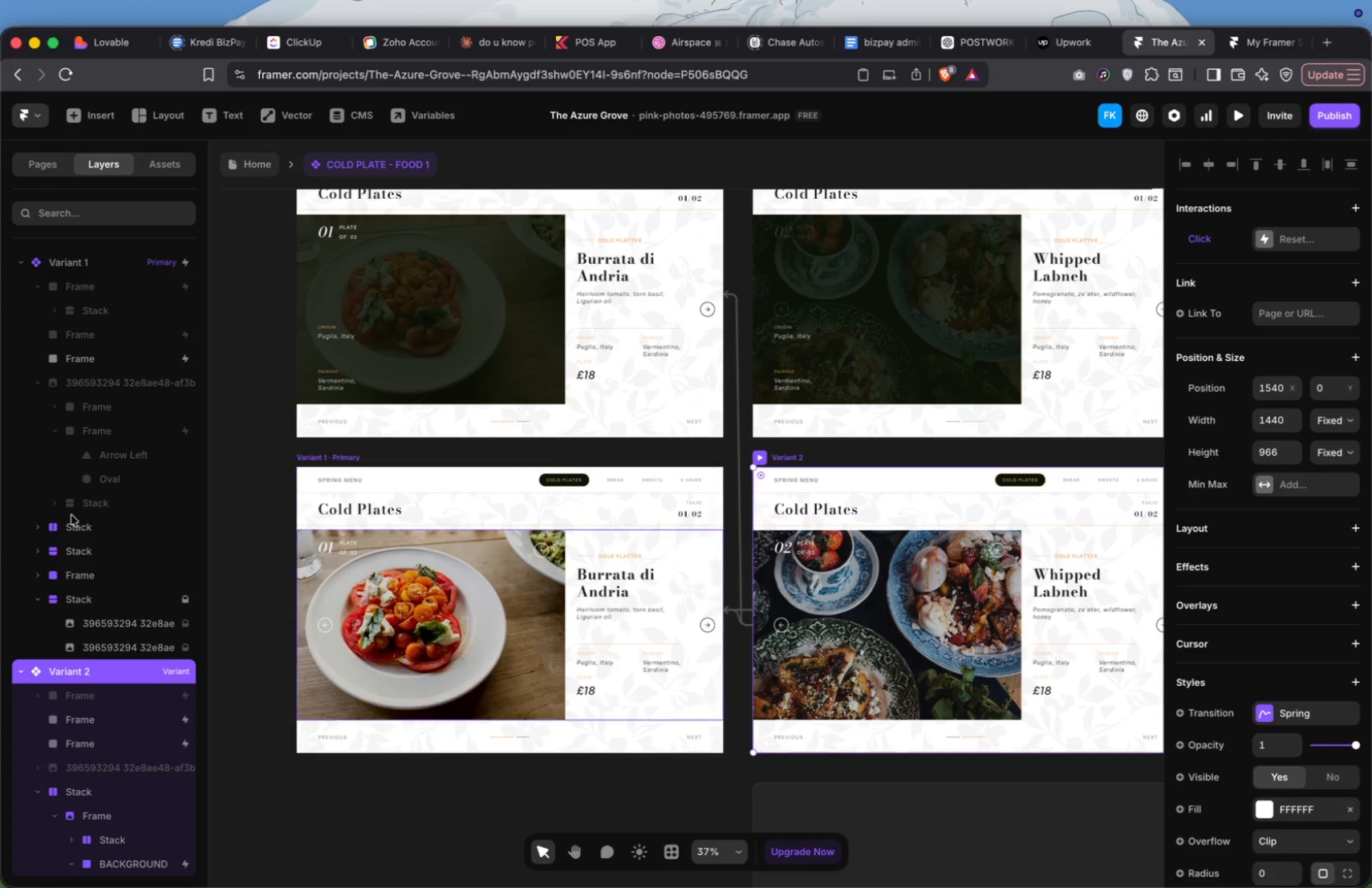 
left_click([127, 358])
 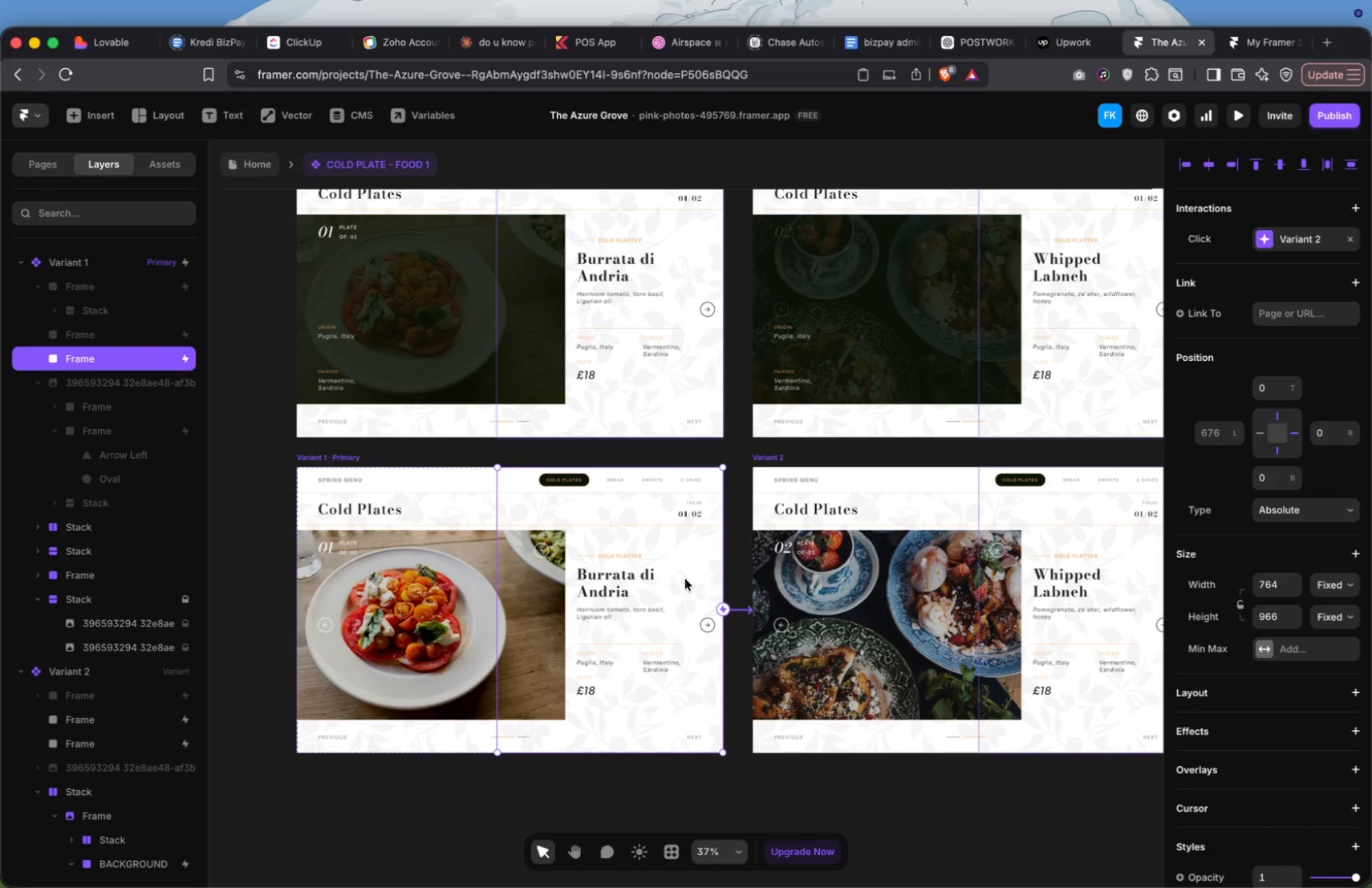 
scroll: coordinate [127, 358], scroll_direction: up, amount: 16.0
 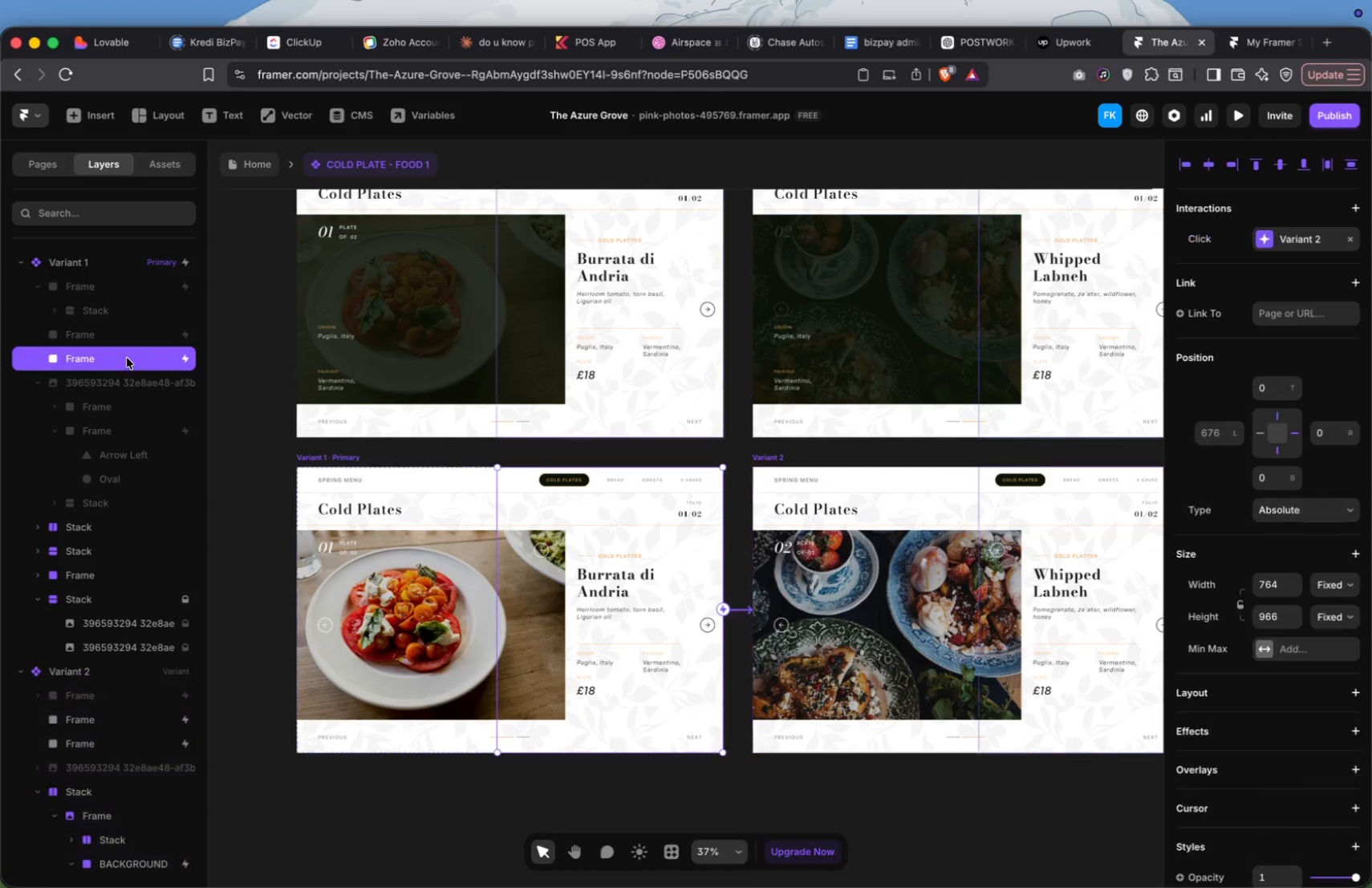 
left_click([768, 803])
 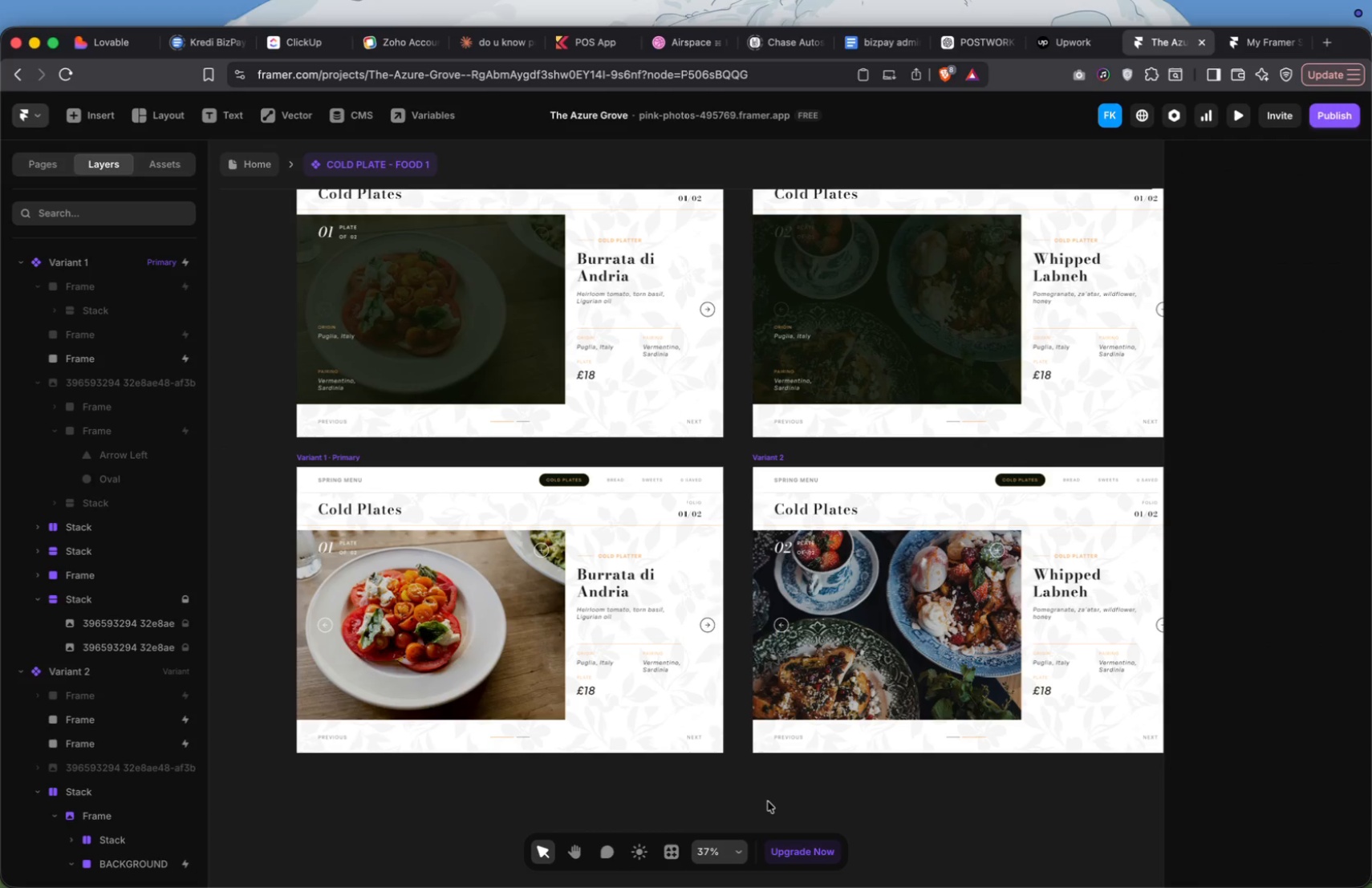 
scroll: coordinate [768, 801], scroll_direction: down, amount: 23.0
 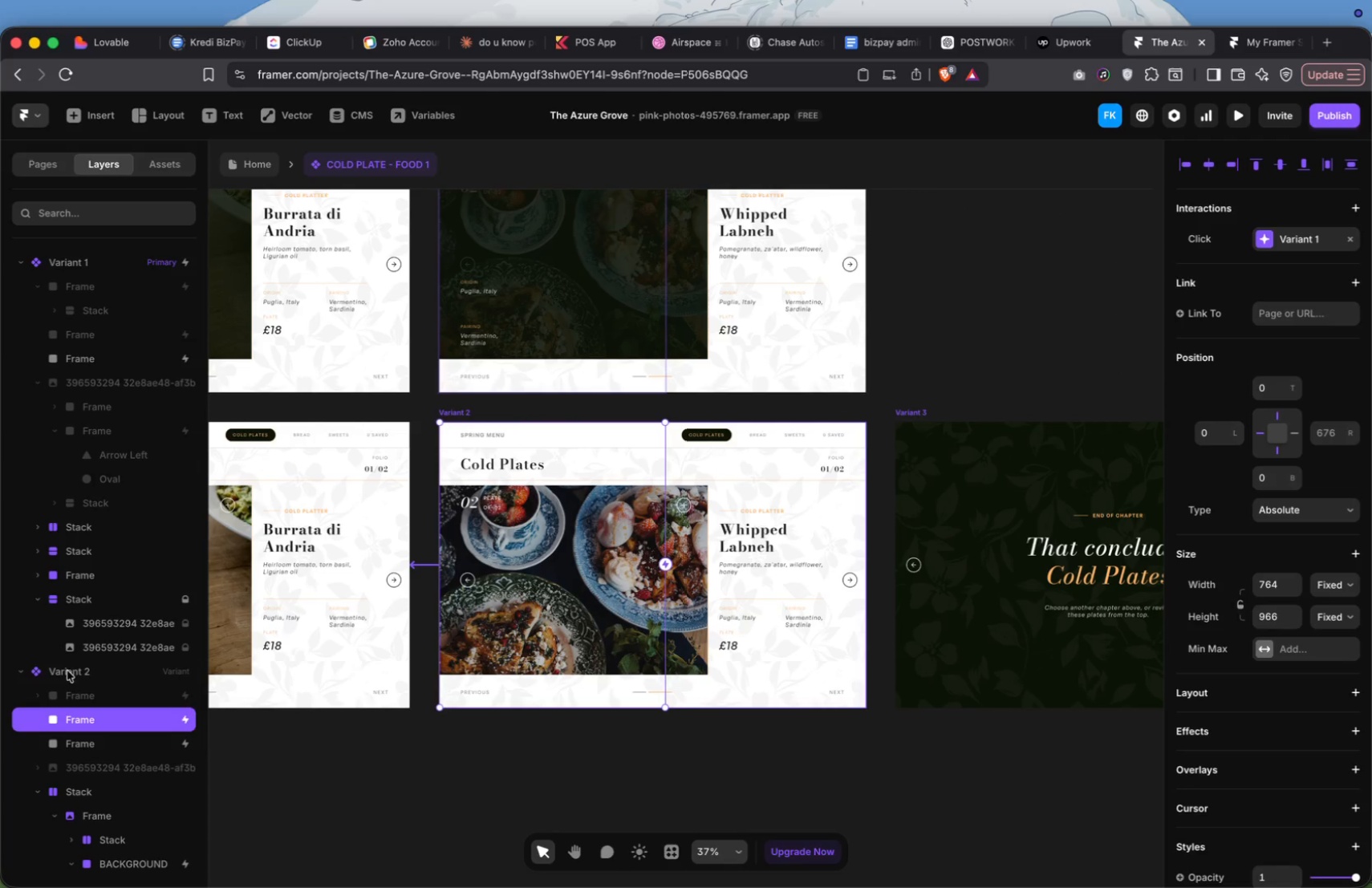 
left_click([39, 793])
 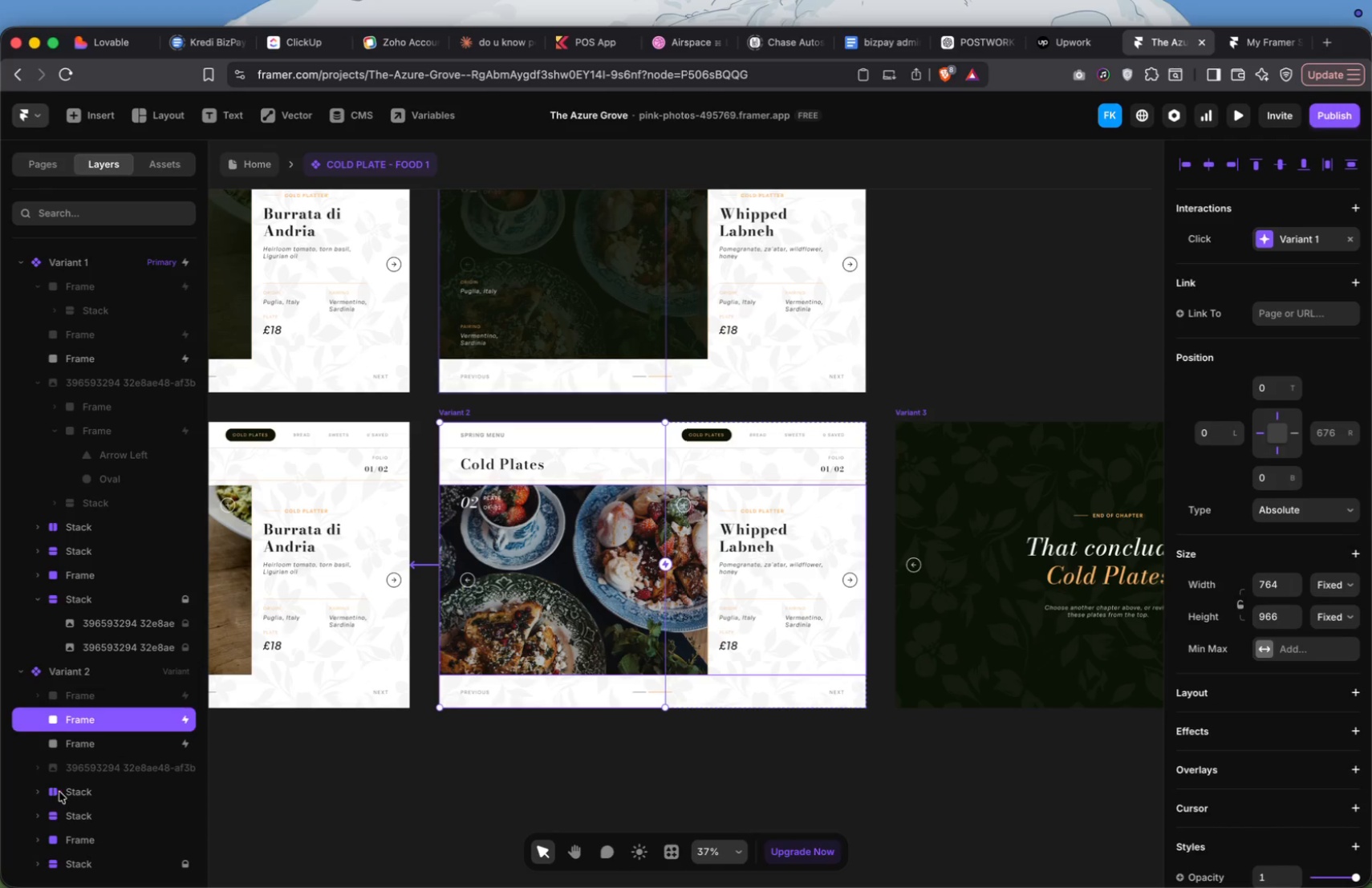 
left_click([63, 792])
 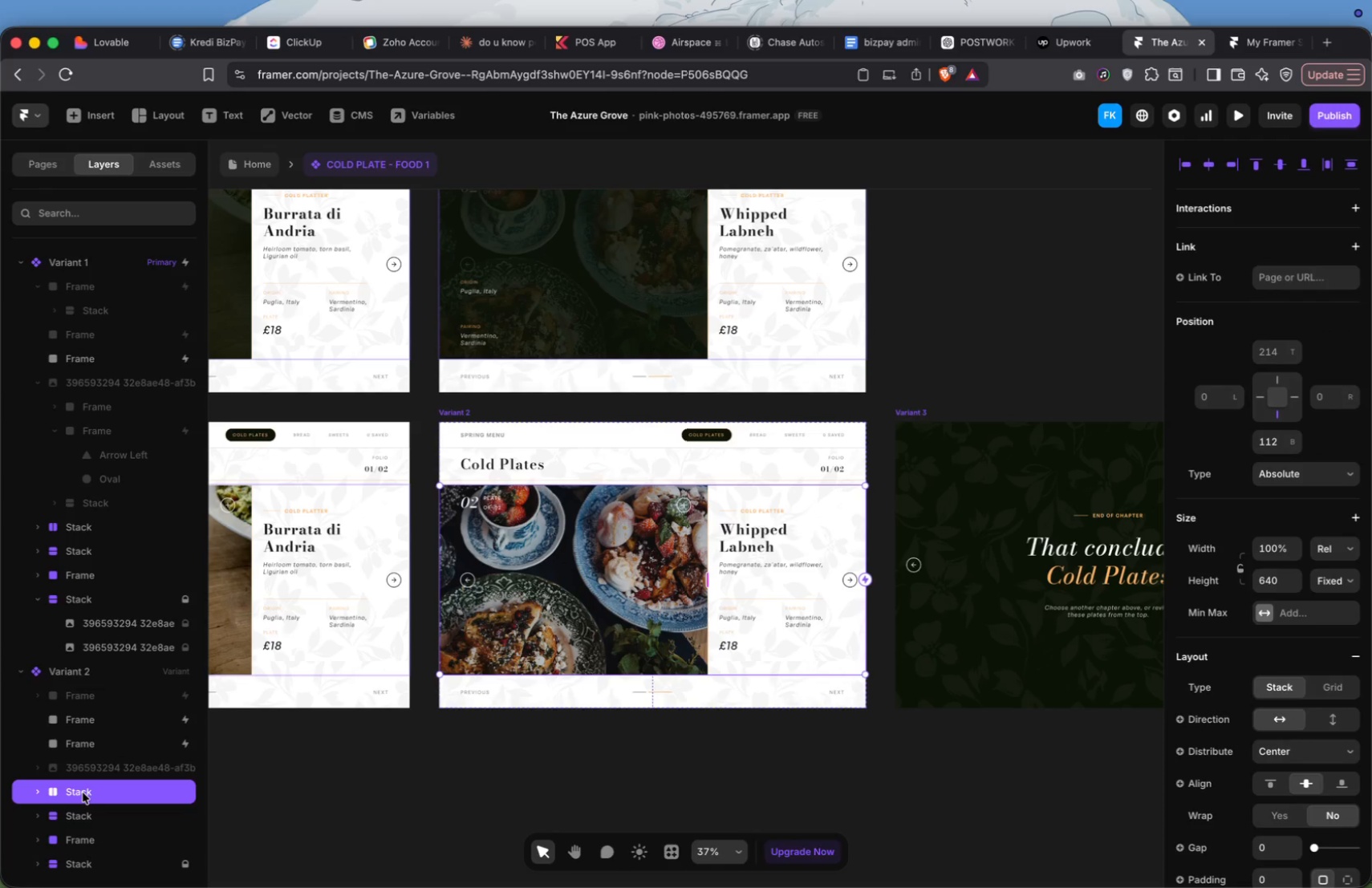 
left_click_drag(start_coordinate=[83, 793], to_coordinate=[87, 714])
 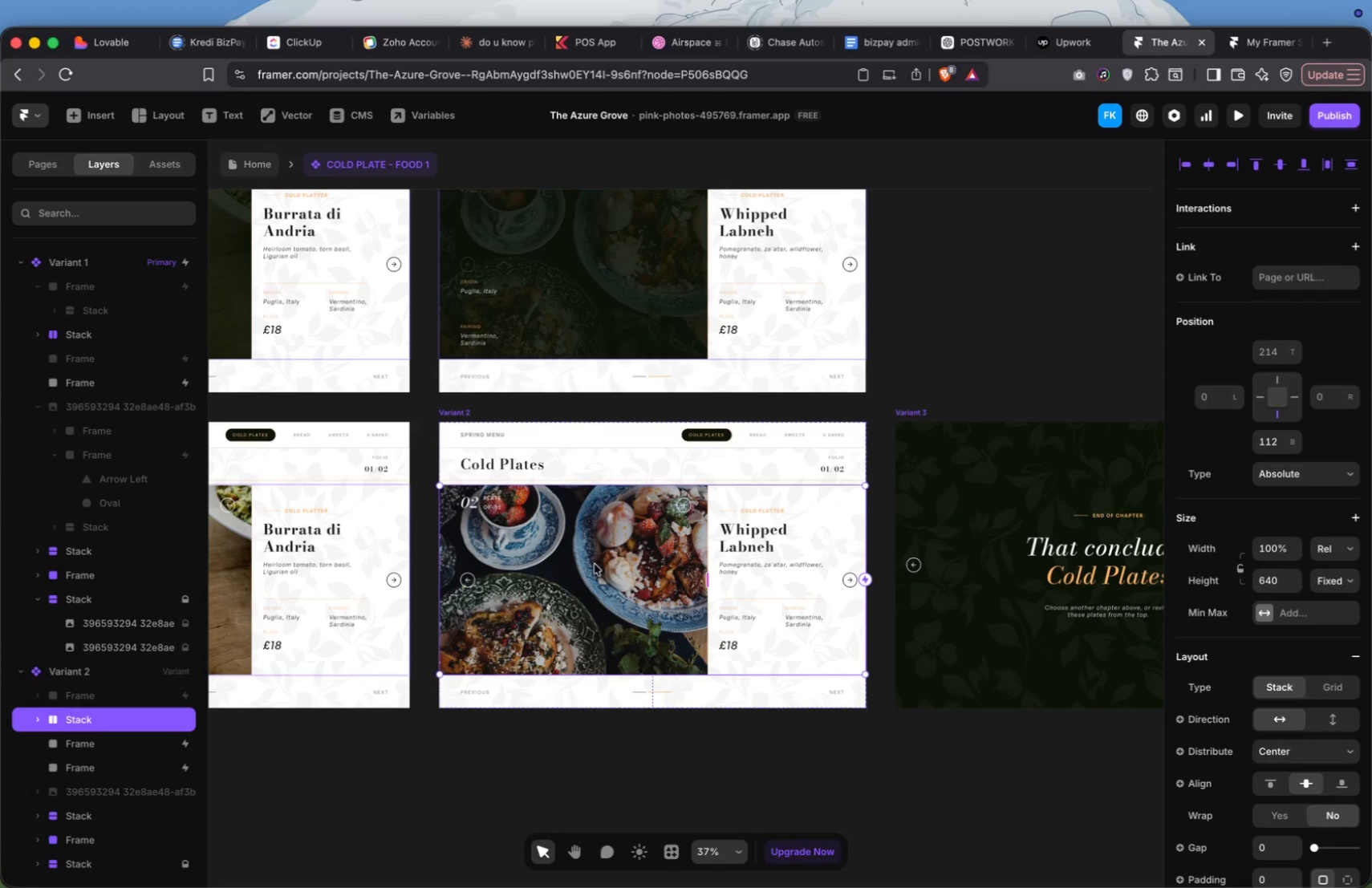 
double_click([595, 564])
 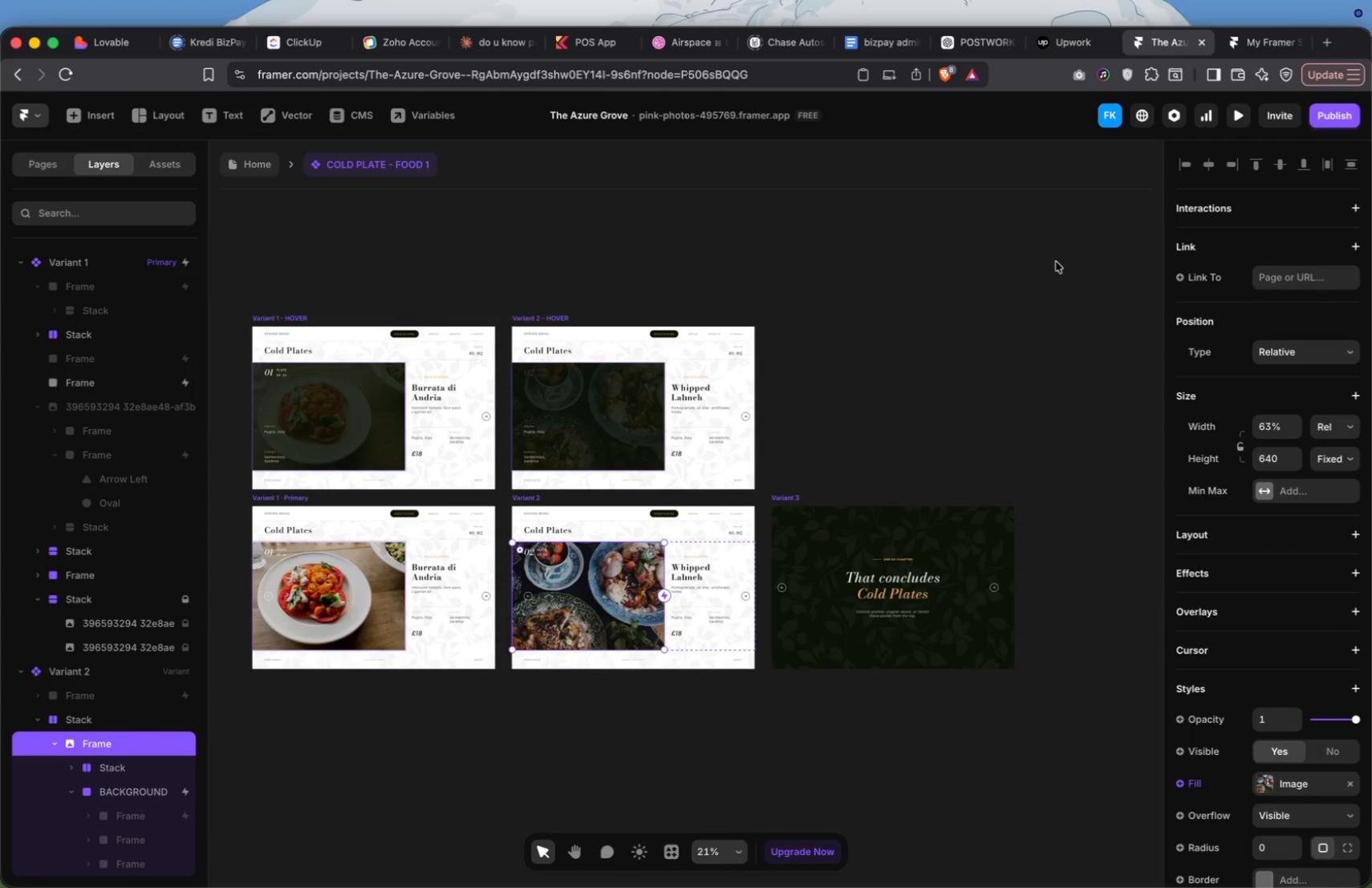 
wait(5.77)
 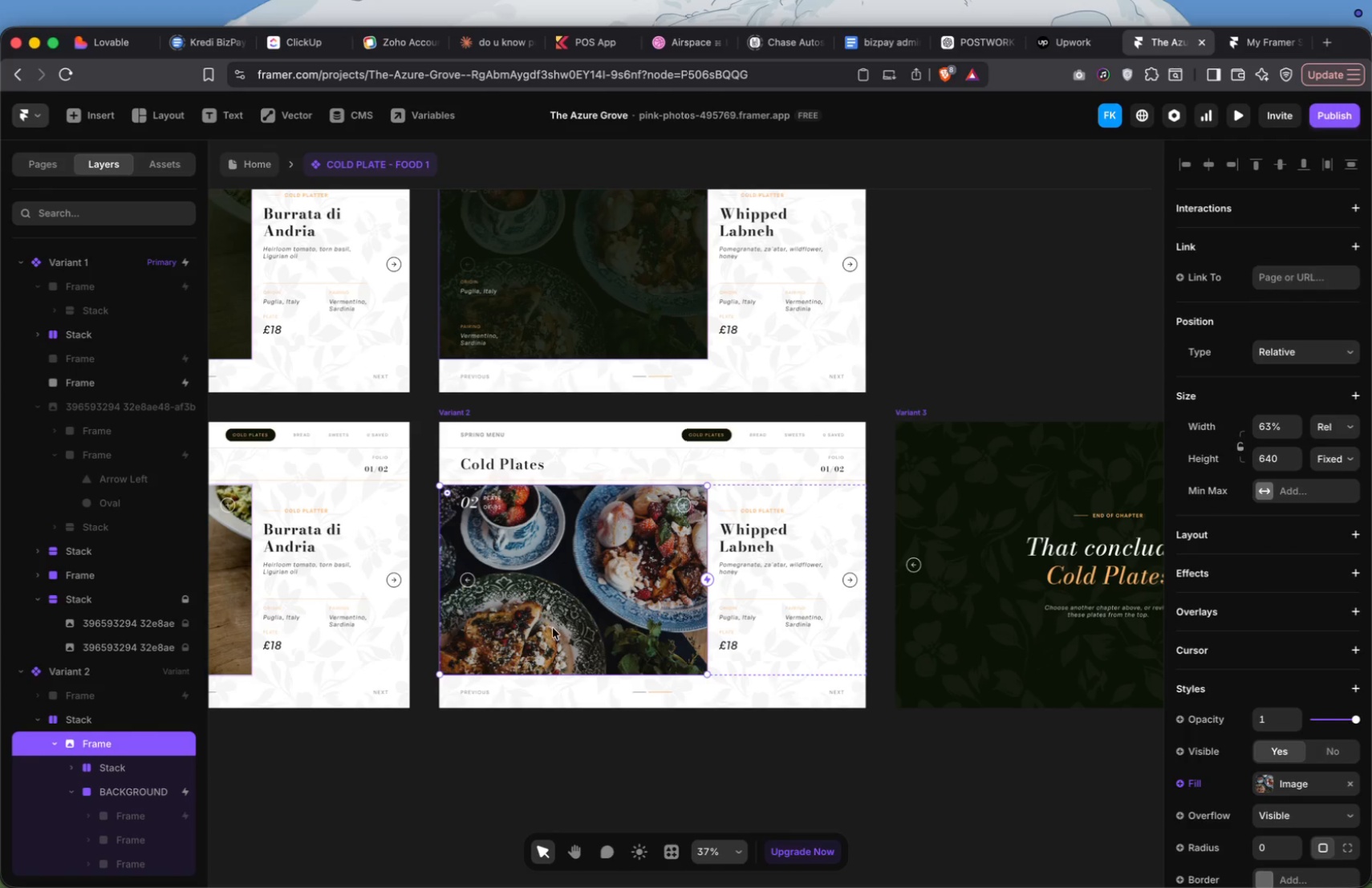 
left_click([1250, 219])
 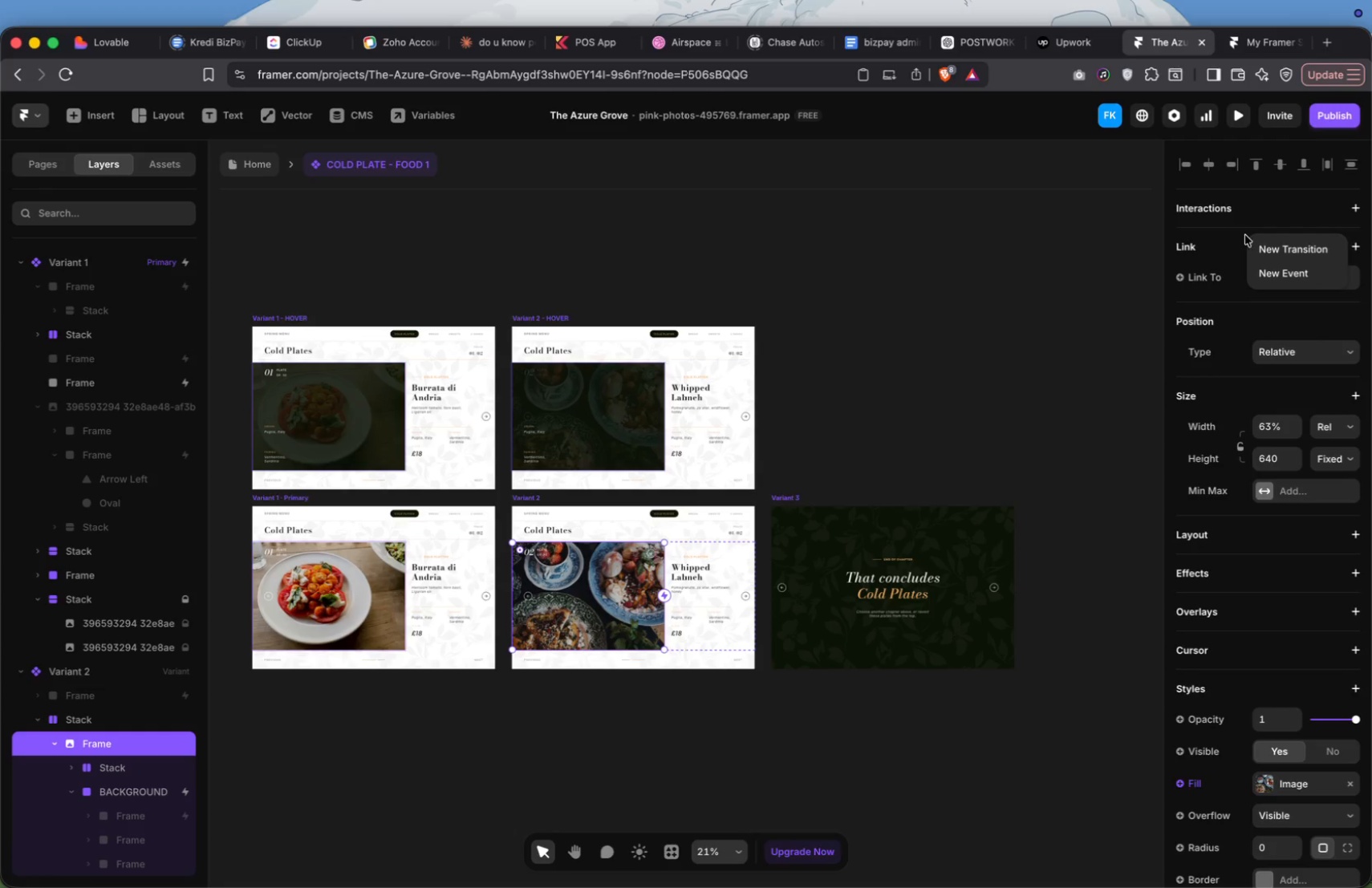 
left_click([1273, 249])
 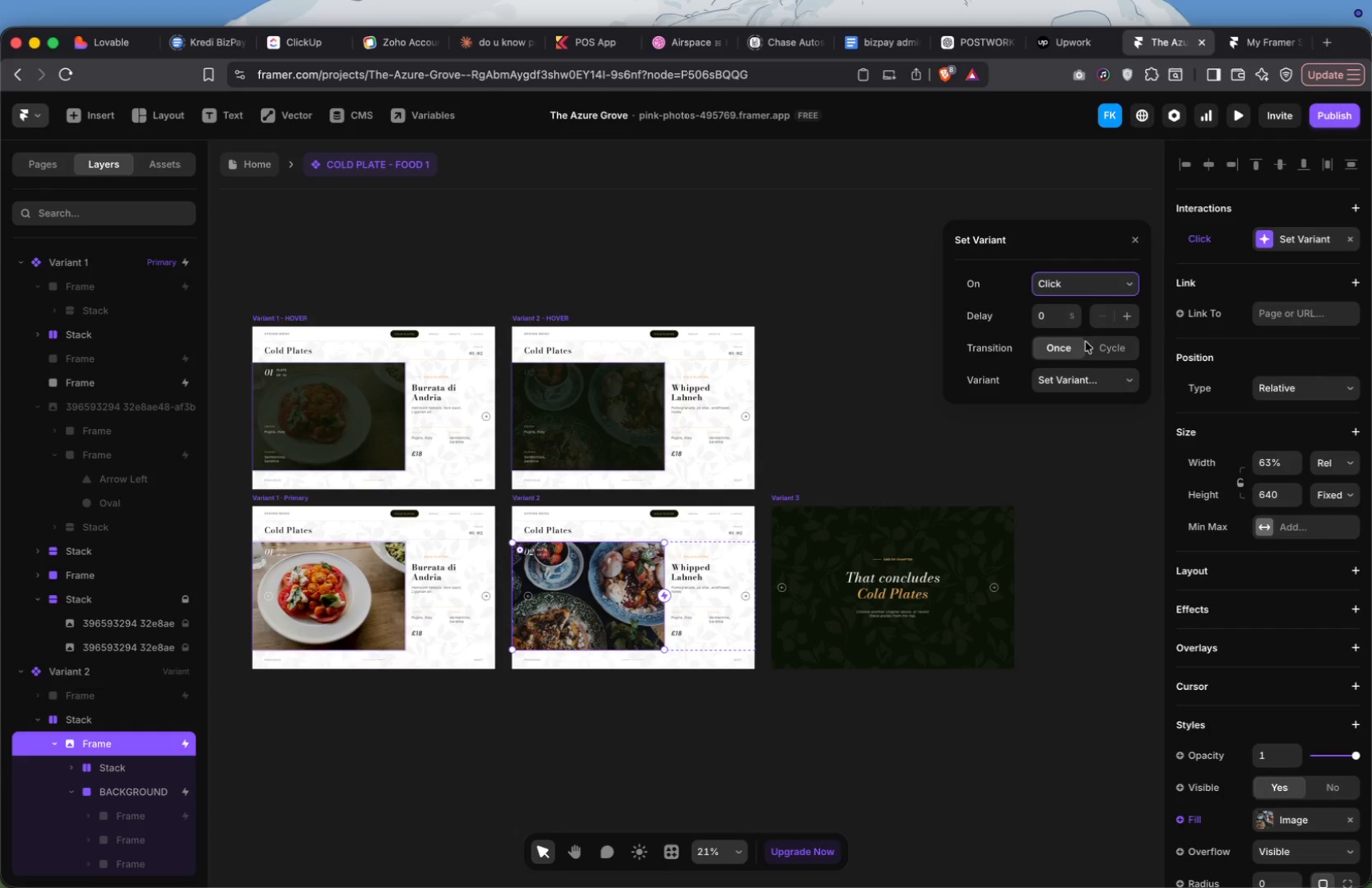 
left_click([1090, 288])
 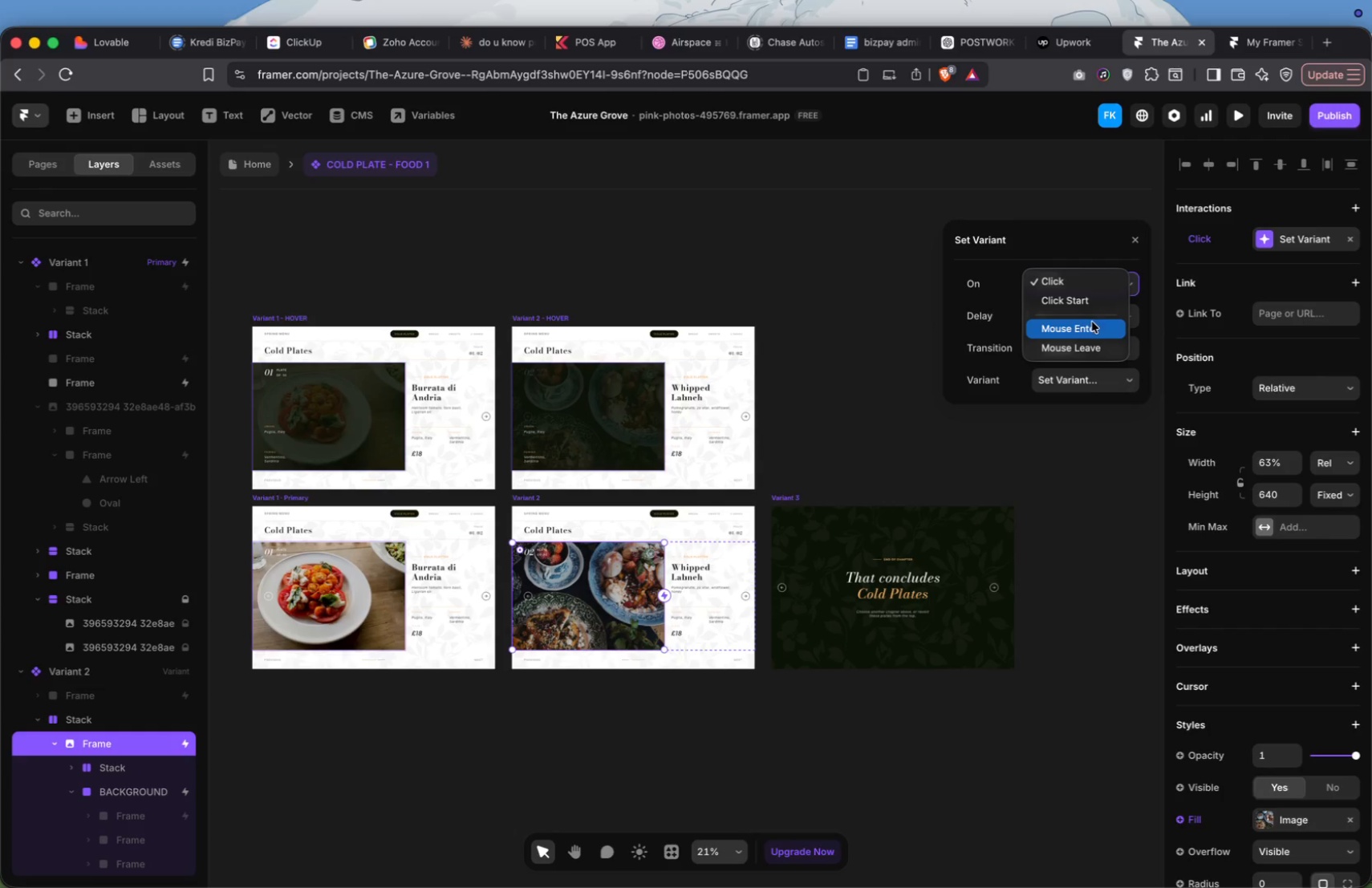 
left_click([1092, 322])
 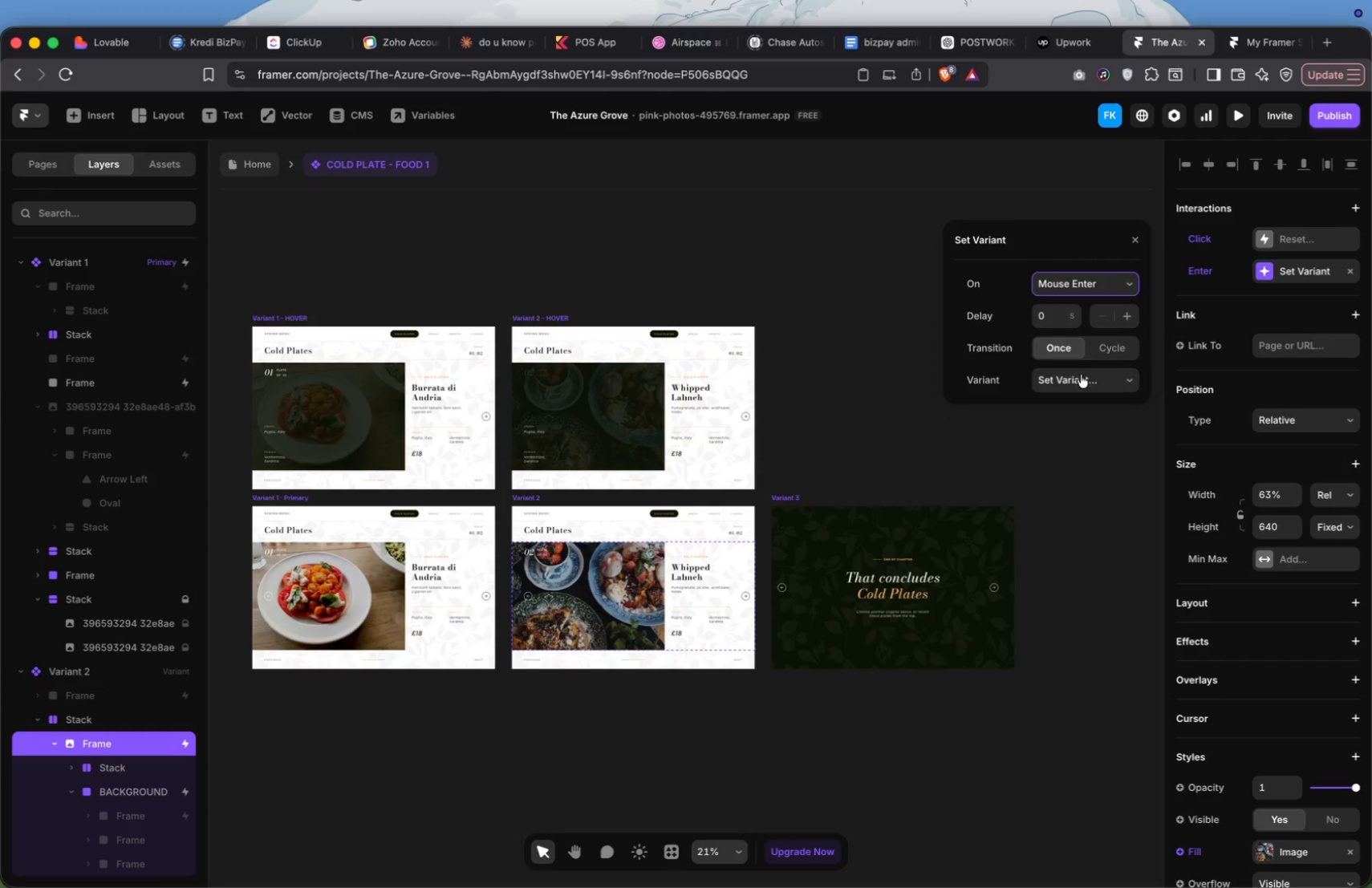 
left_click([1082, 375])
 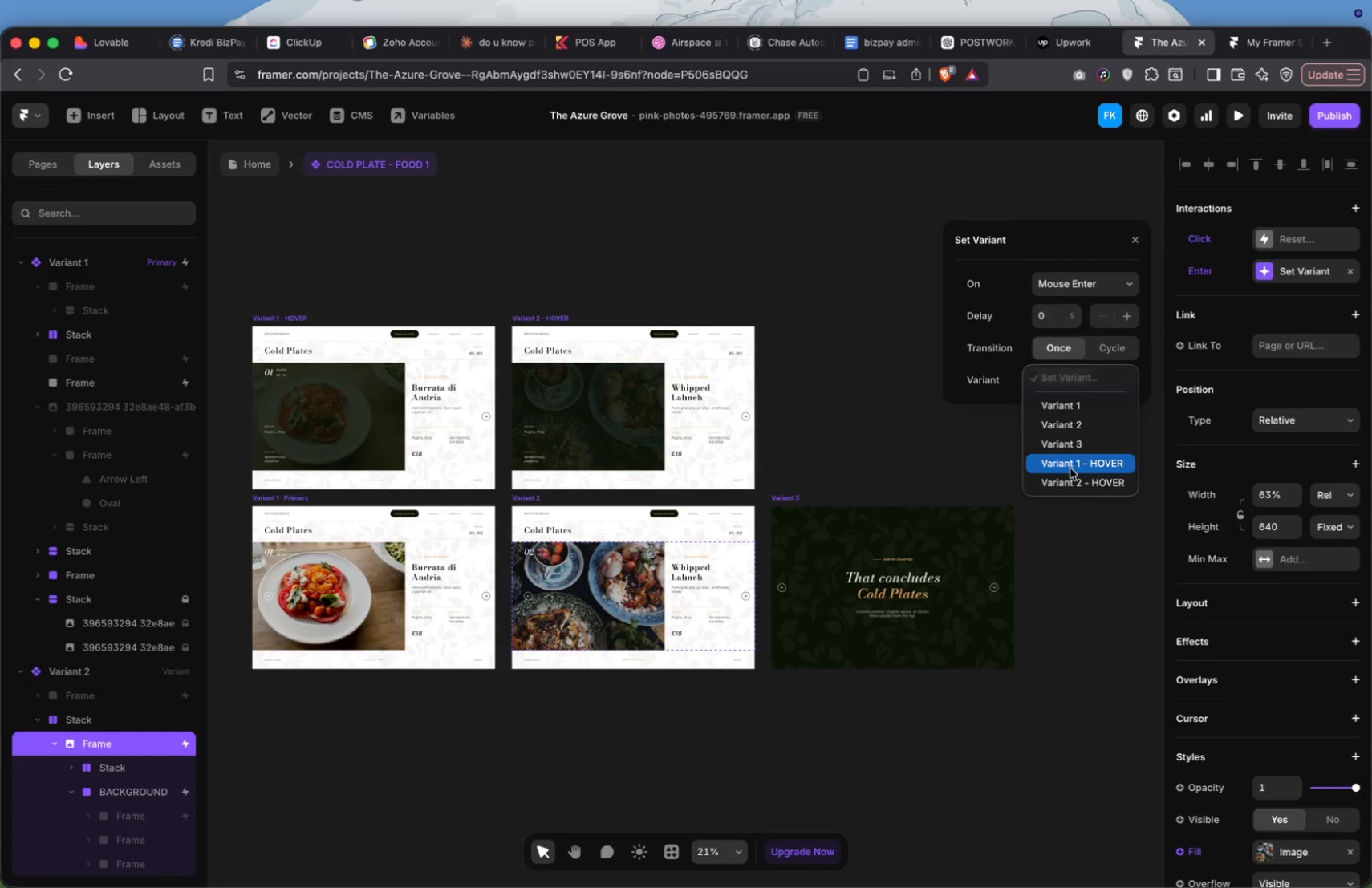 
left_click([1070, 474])
 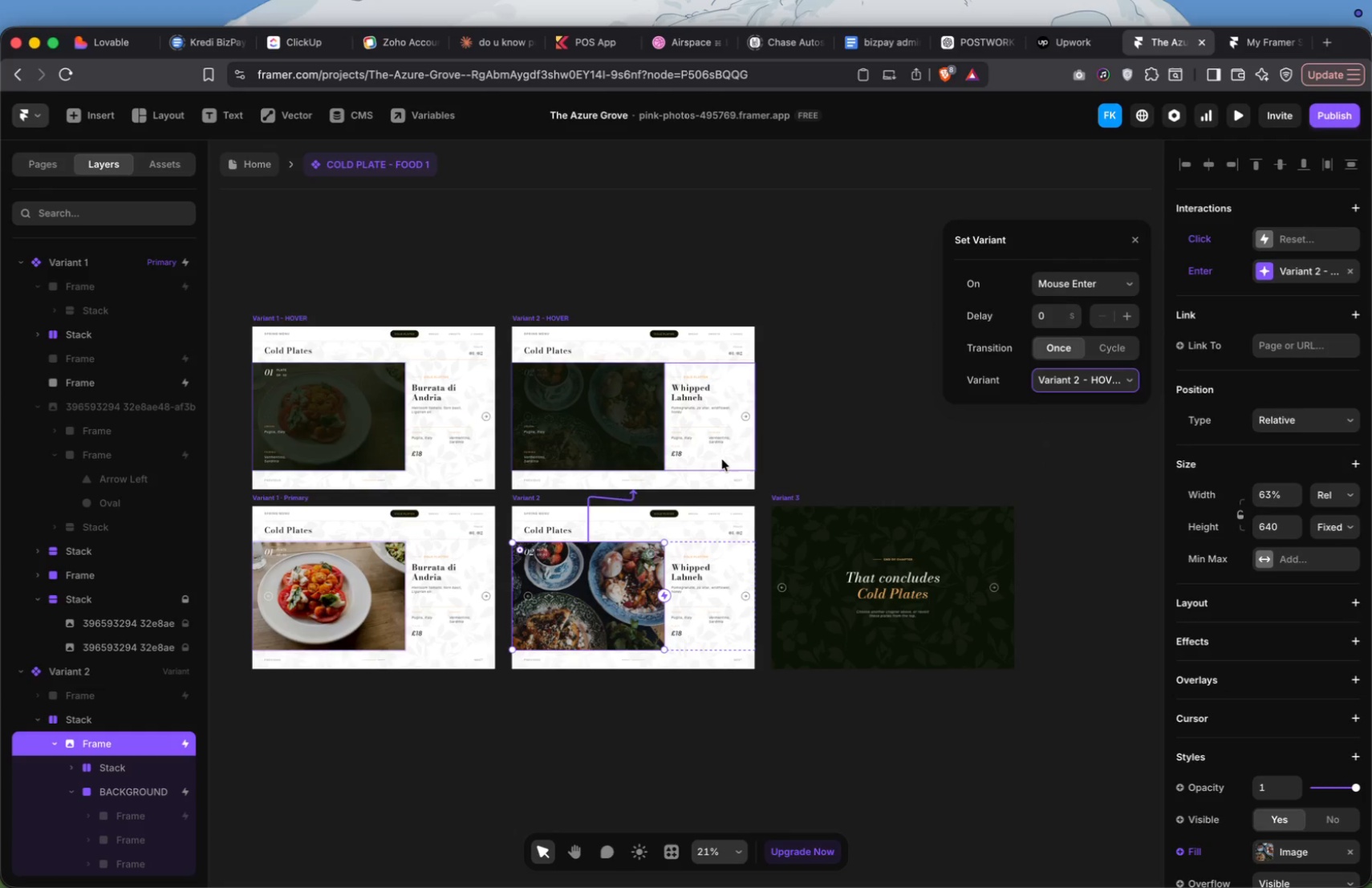 
left_click([708, 294])
 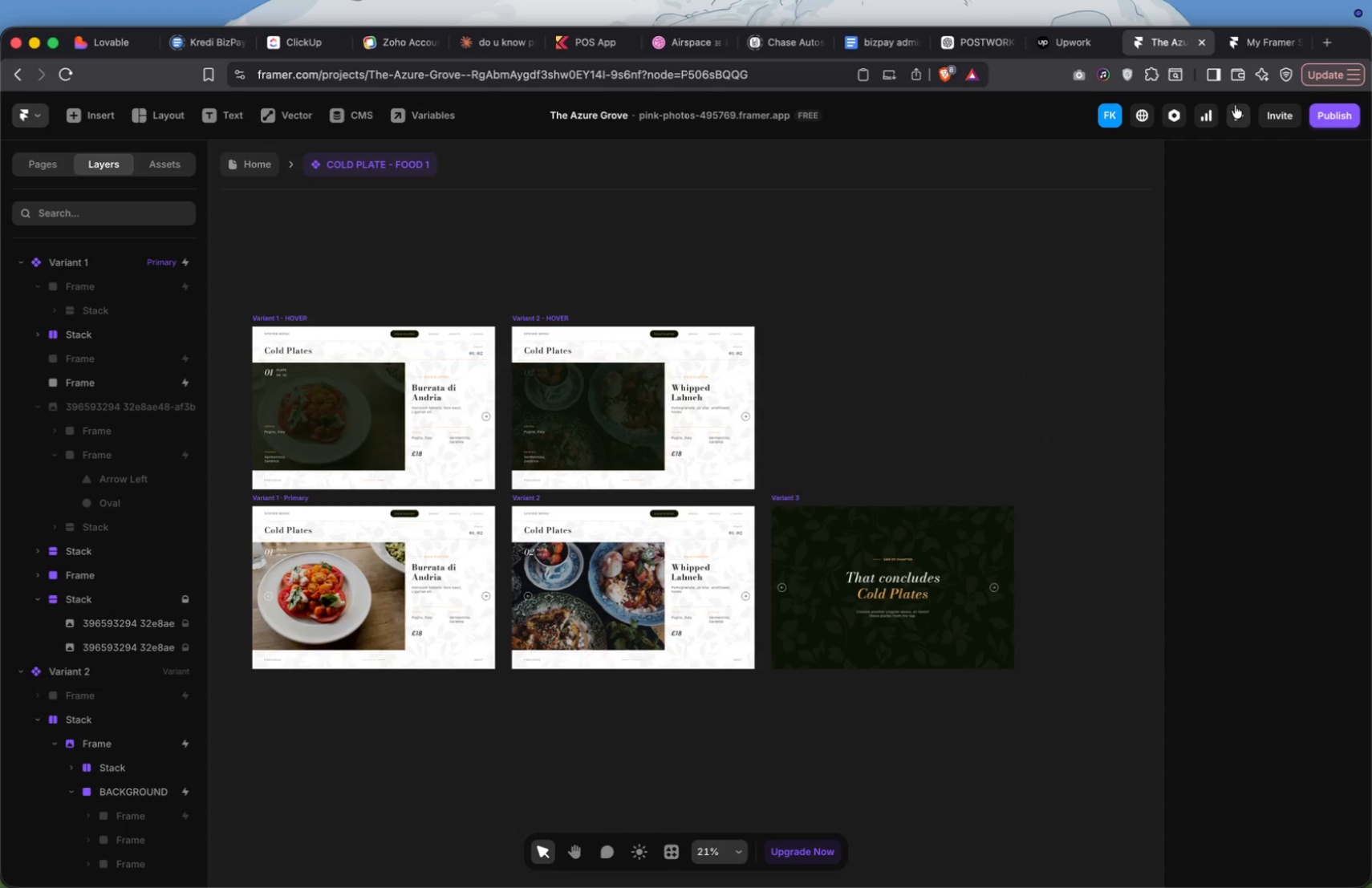 
left_click([1237, 107])
 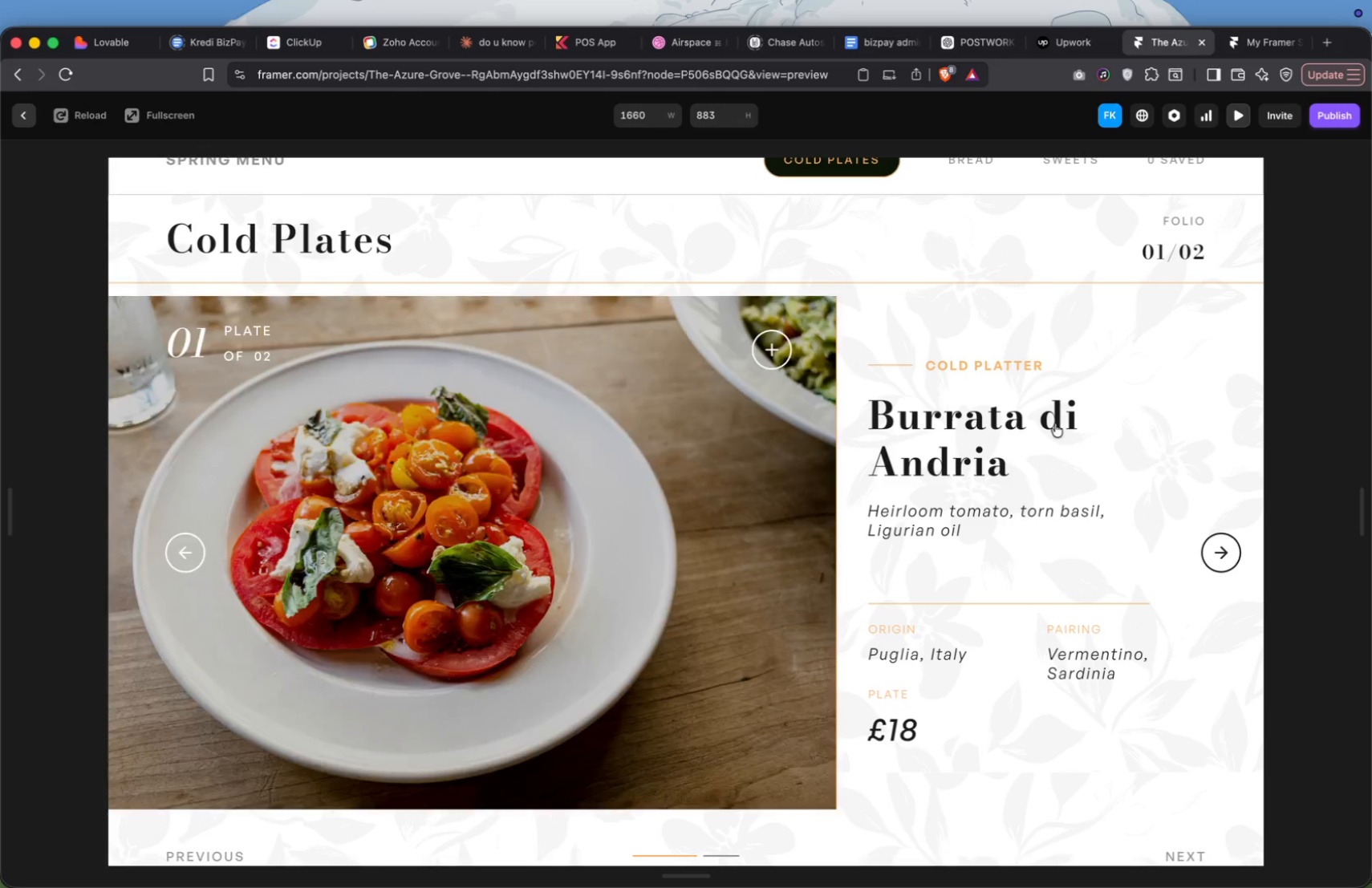 
left_click([1158, 386])
 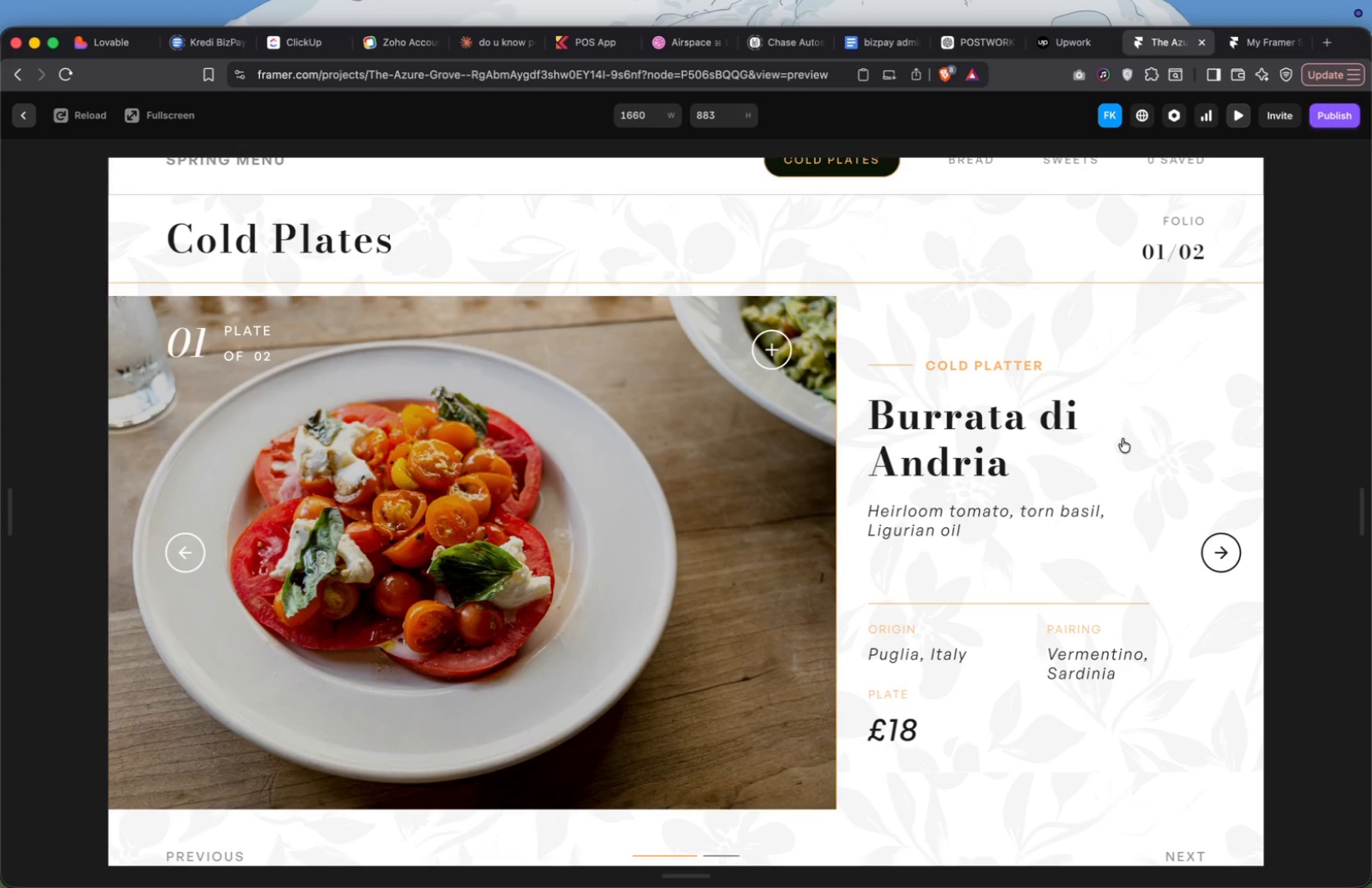 
left_click([1119, 444])
 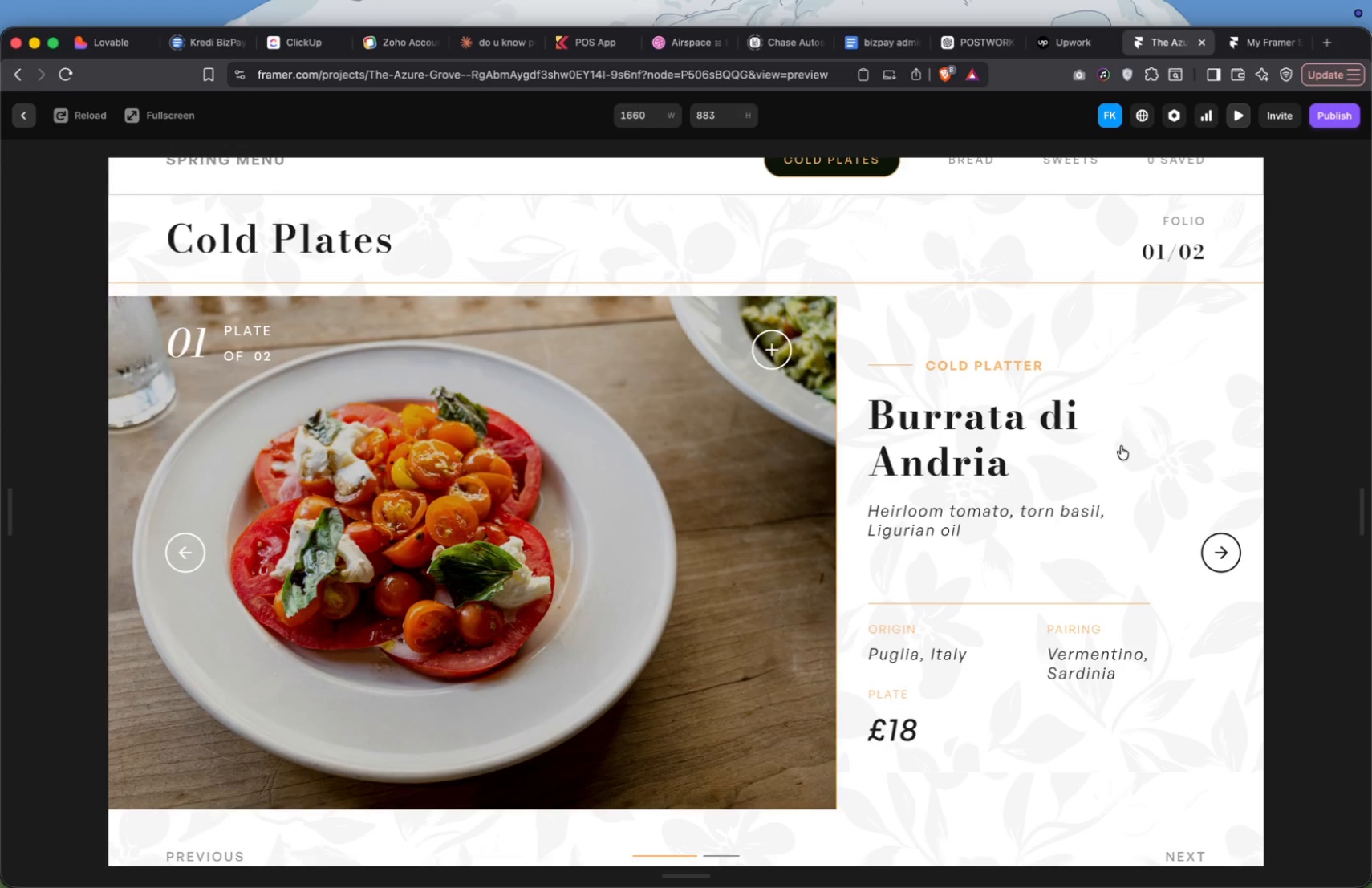 
left_click_drag(start_coordinate=[1122, 447], to_coordinate=[897, 458])
 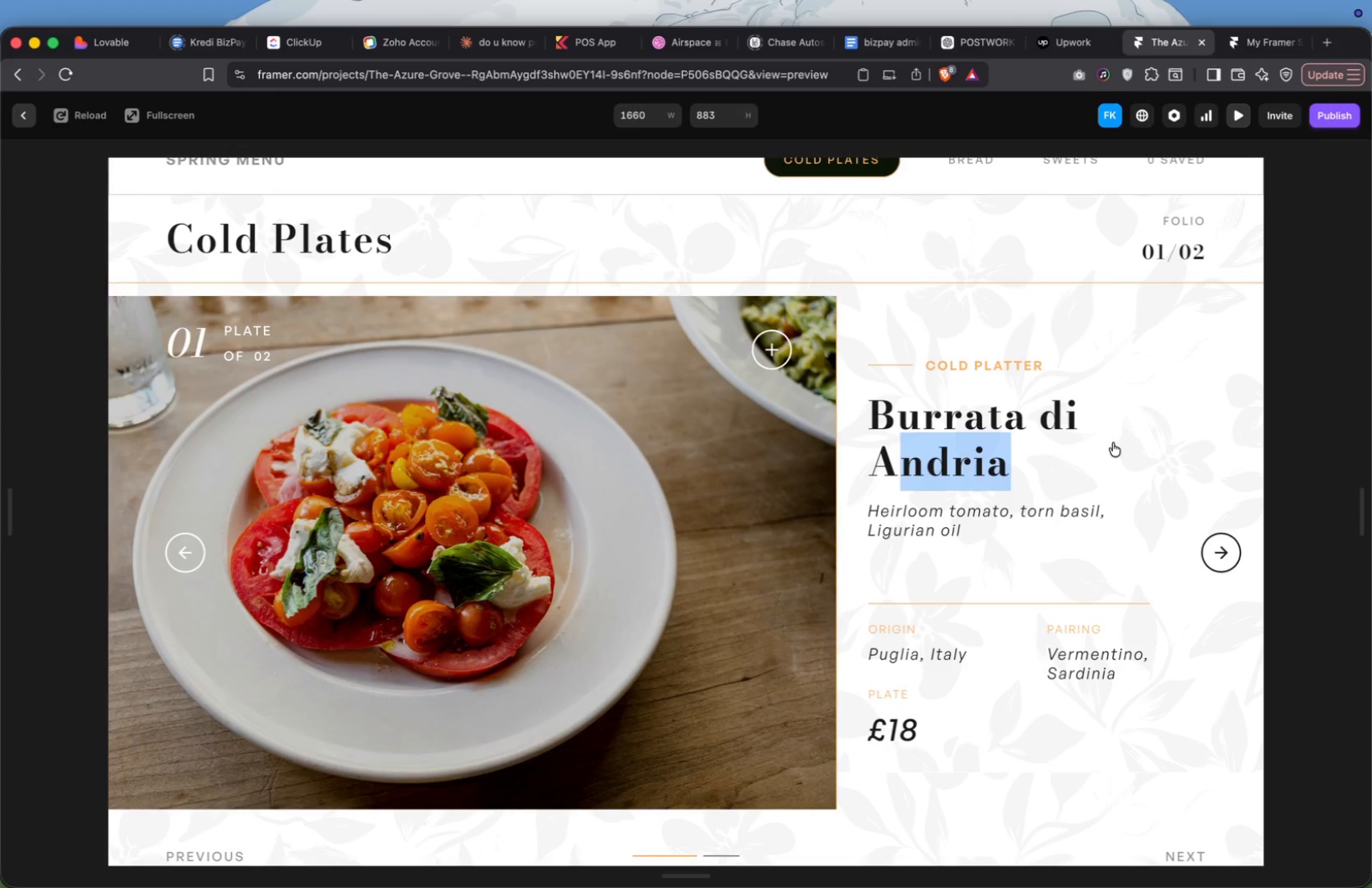 
left_click([1114, 443])
 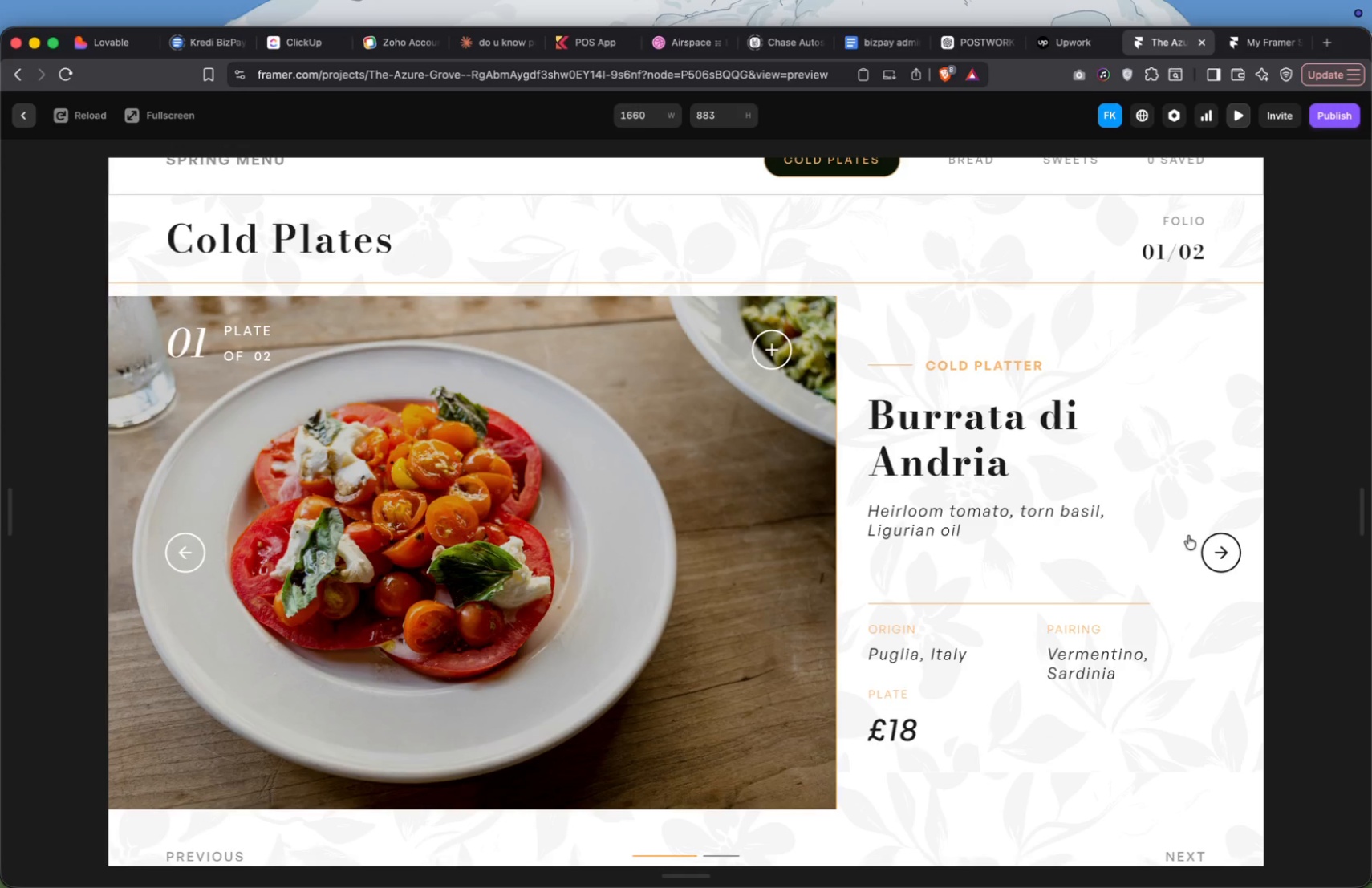 
left_click([1236, 549])
 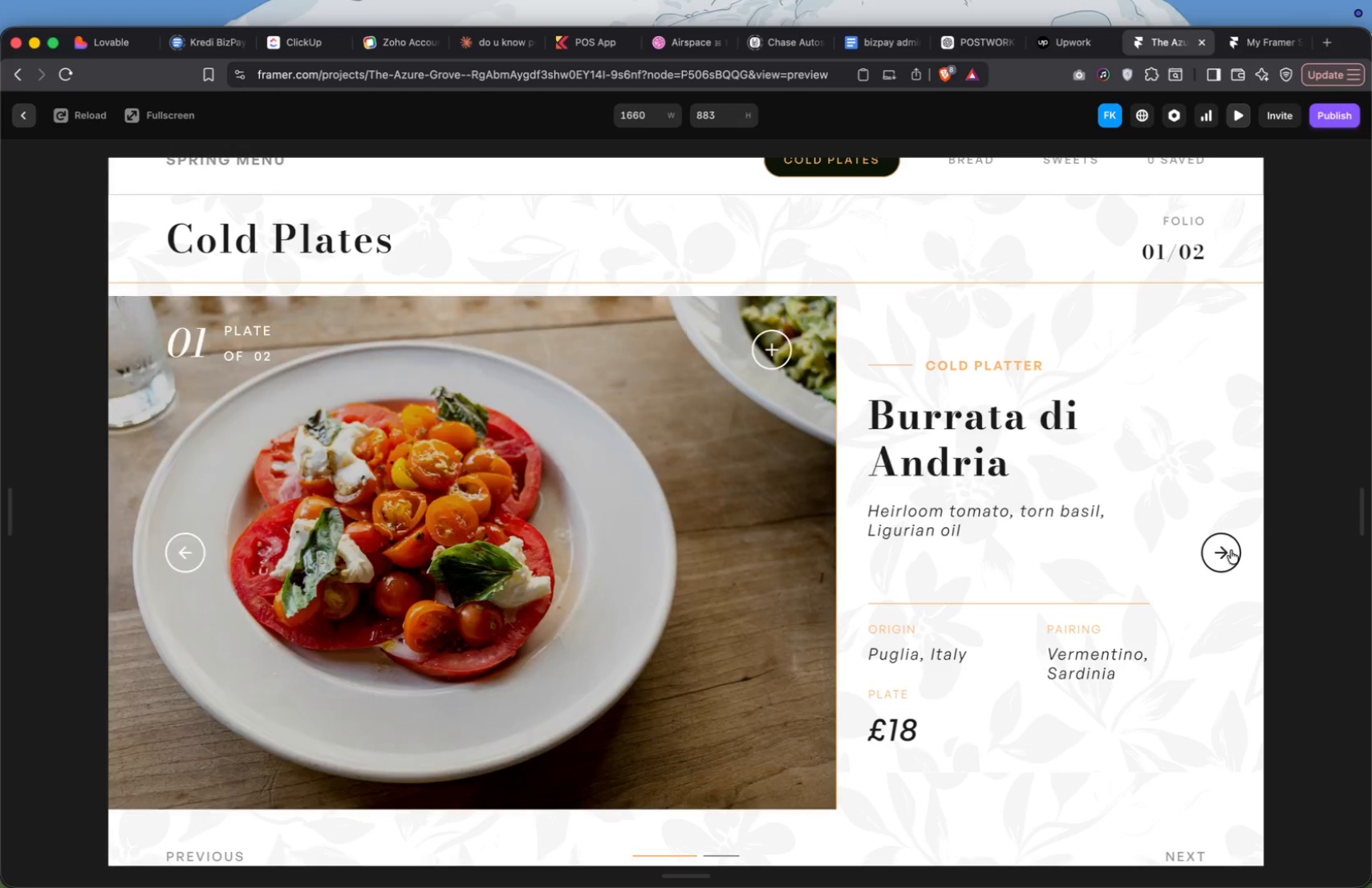 
left_click([1229, 551])
 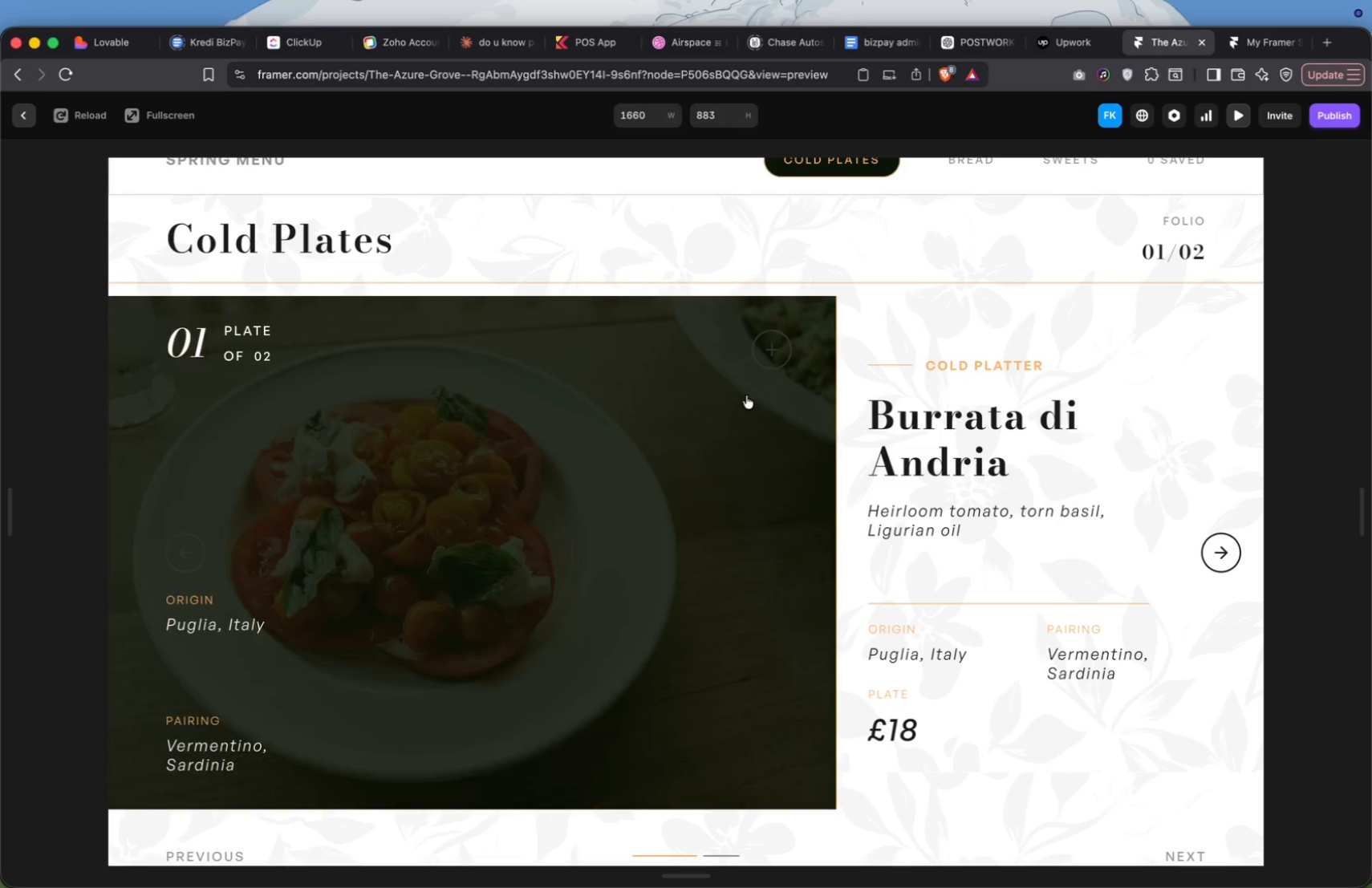 
wait(5.21)
 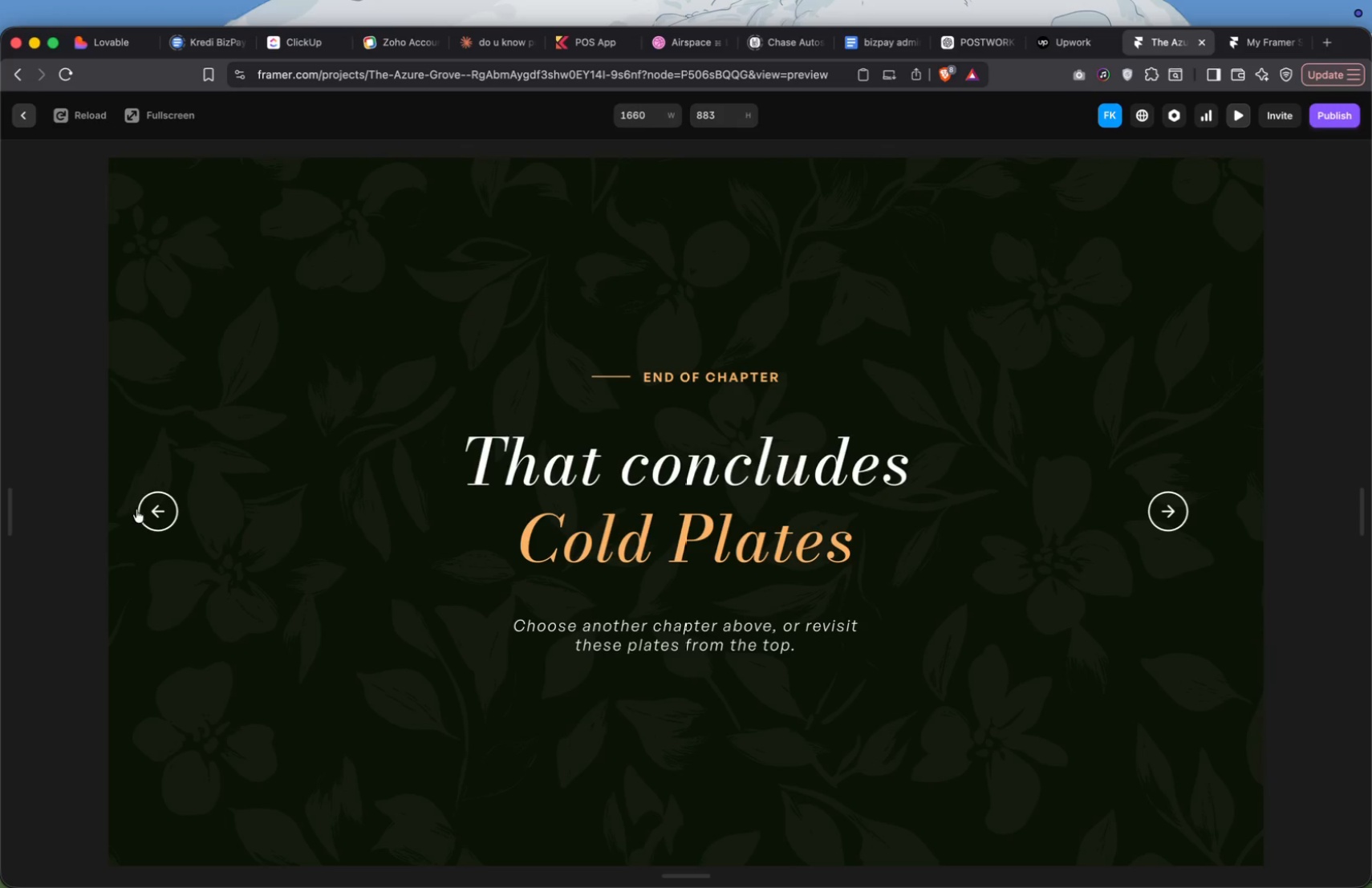 
left_click([1219, 547])
 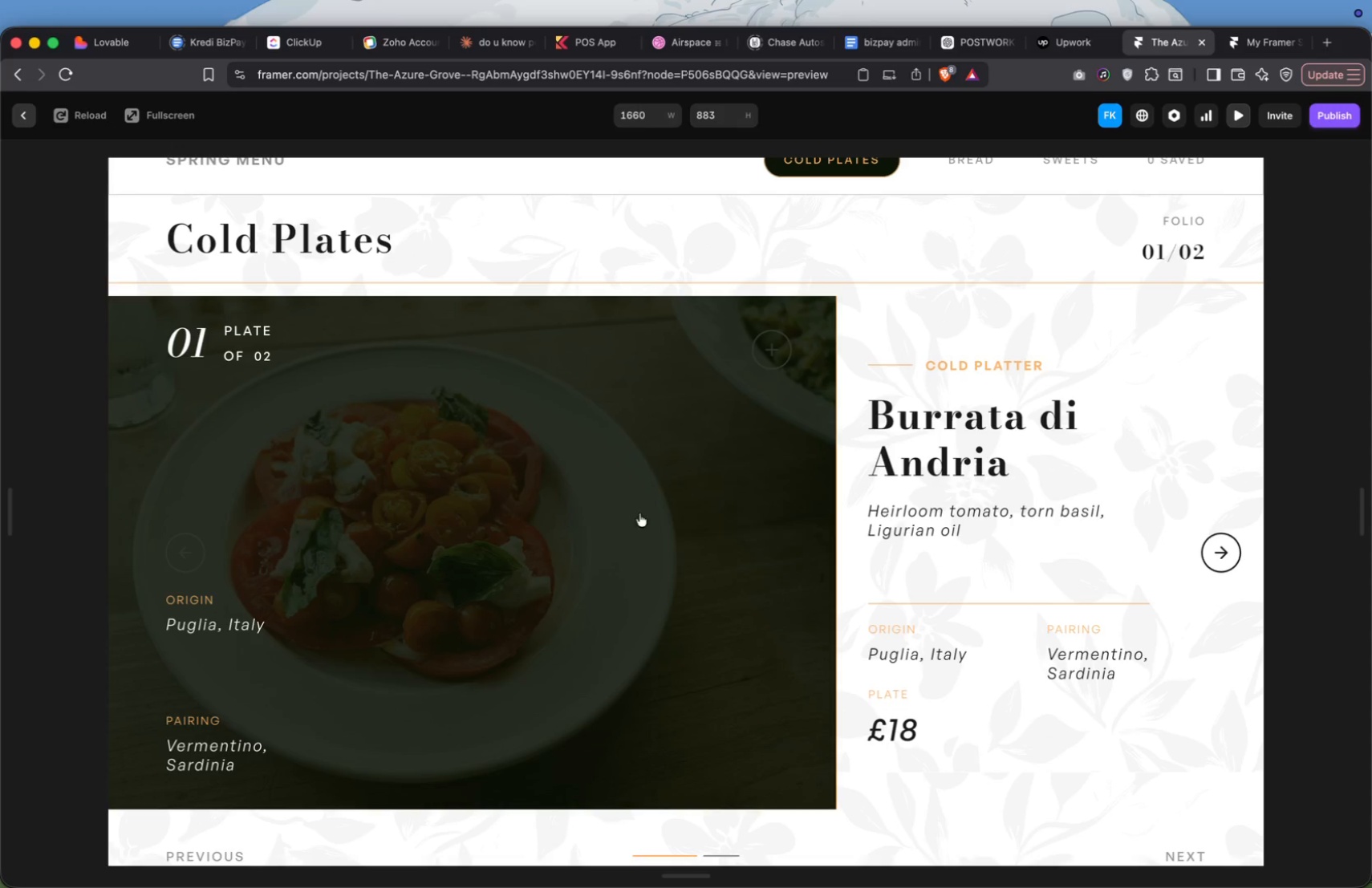 
left_click([30, 111])
 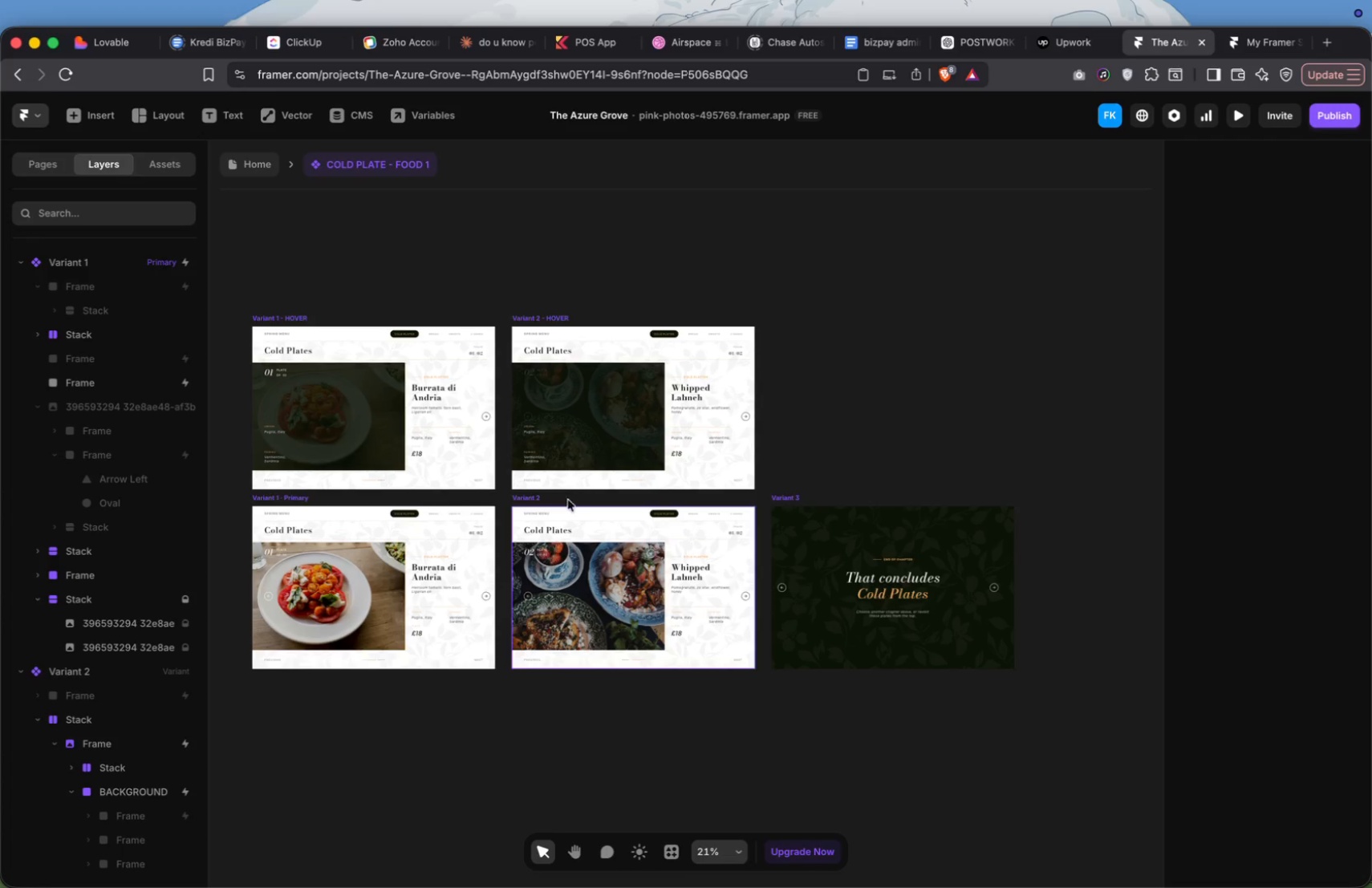 
left_click([604, 569])
 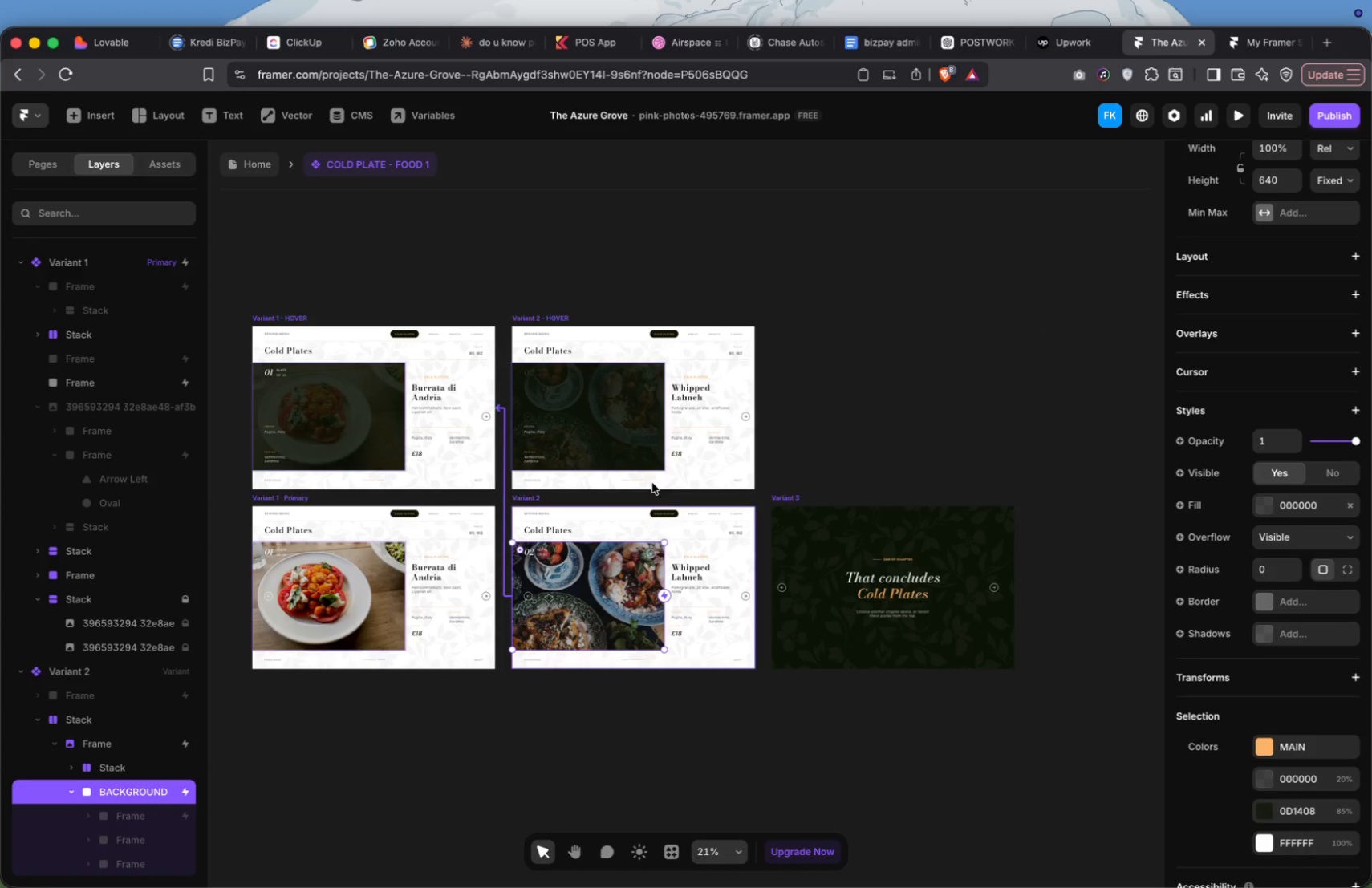 
scroll: coordinate [1220, 289], scroll_direction: down, amount: 9.0
 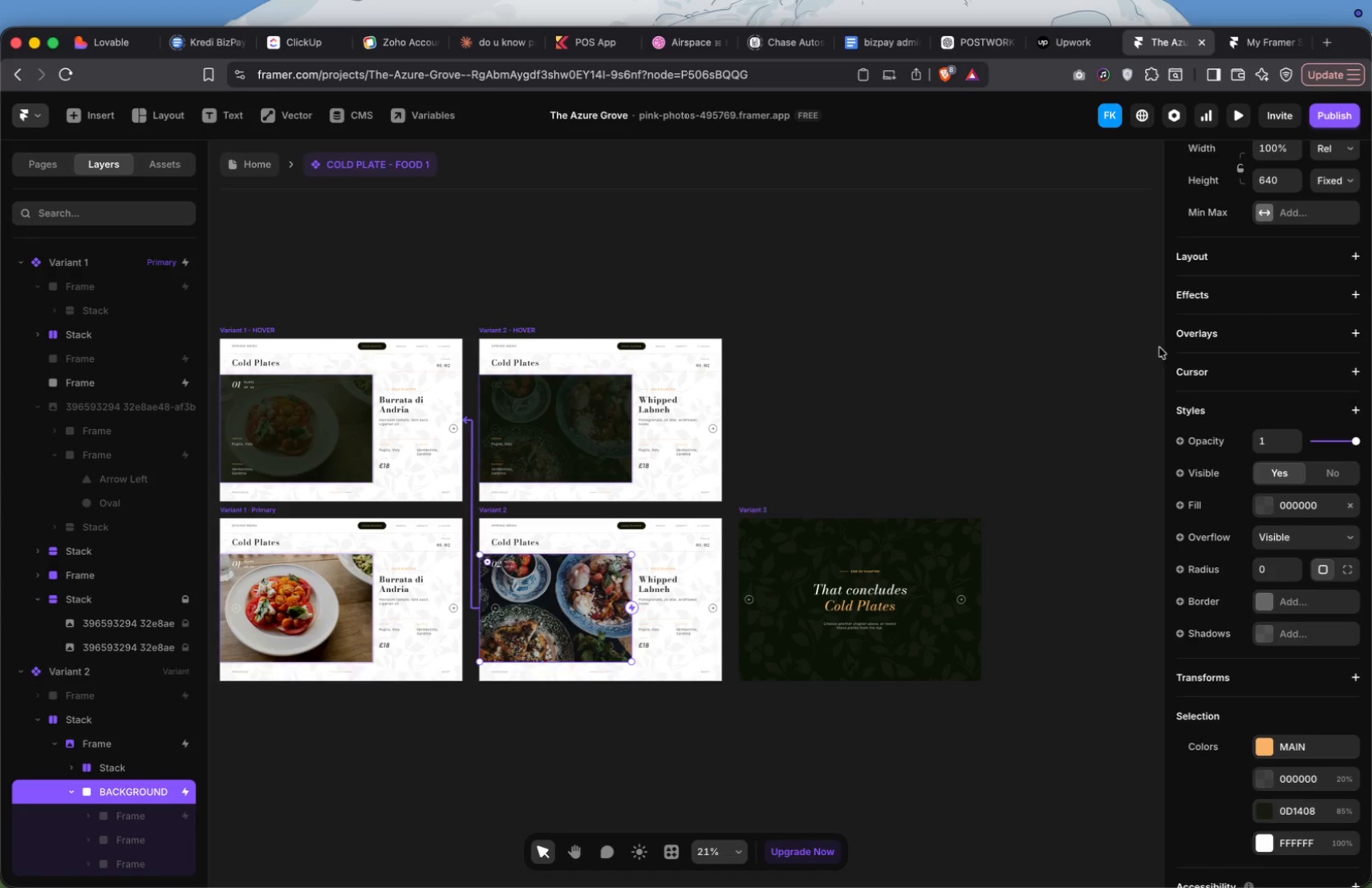 
scroll: coordinate [1259, 257], scroll_direction: up, amount: 162.0
 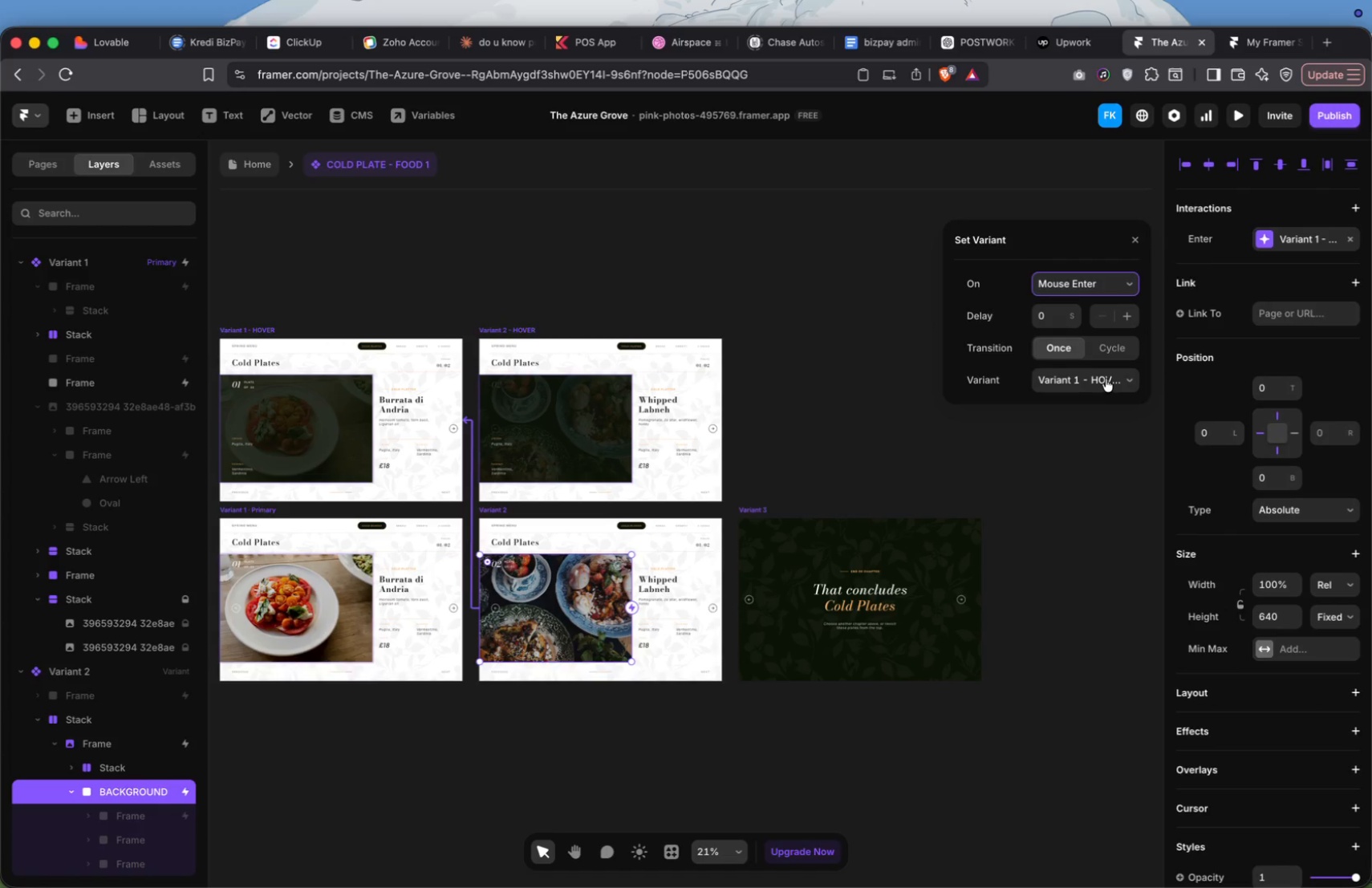 
left_click([1102, 376])
 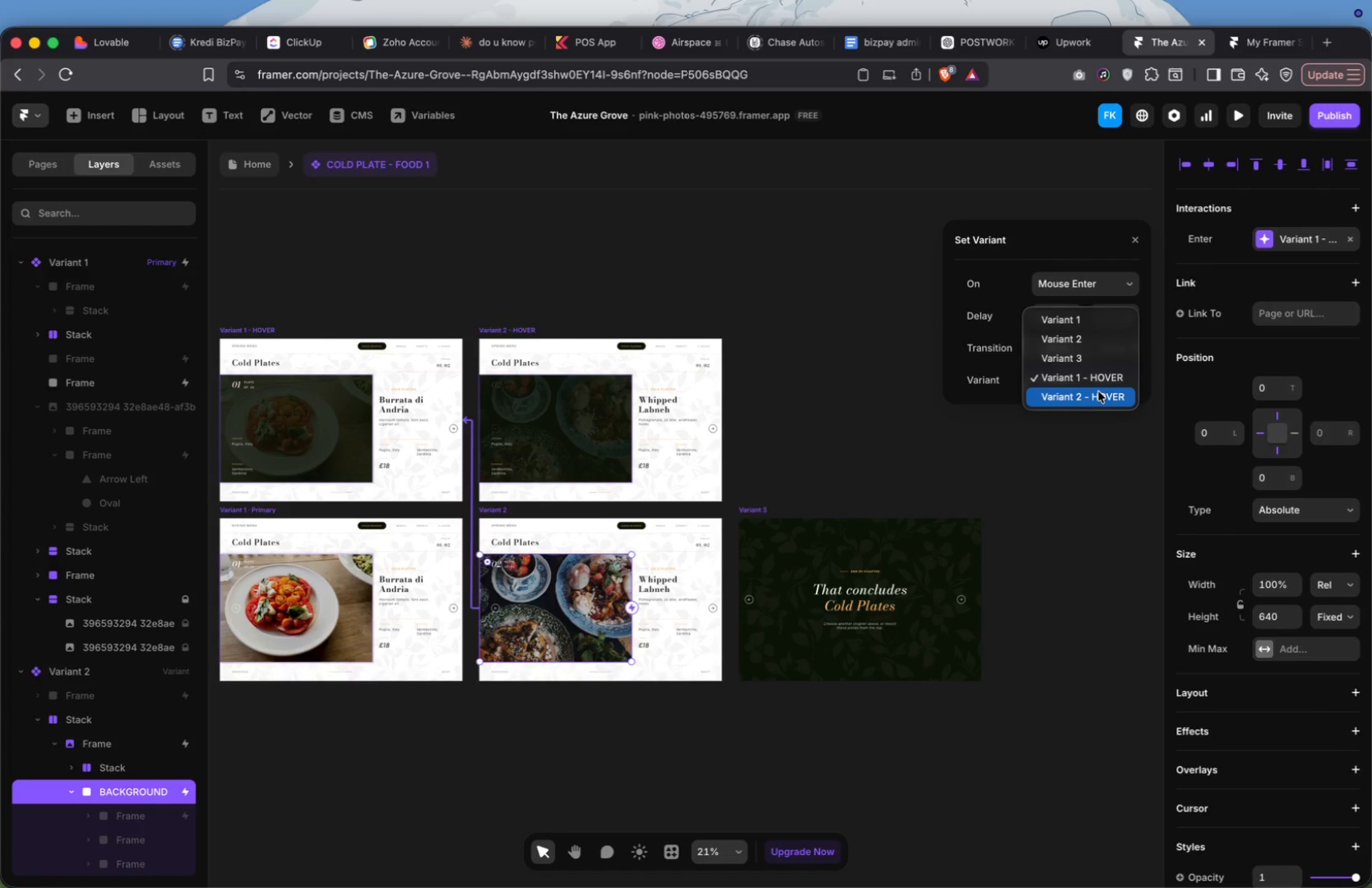 
left_click([1098, 393])
 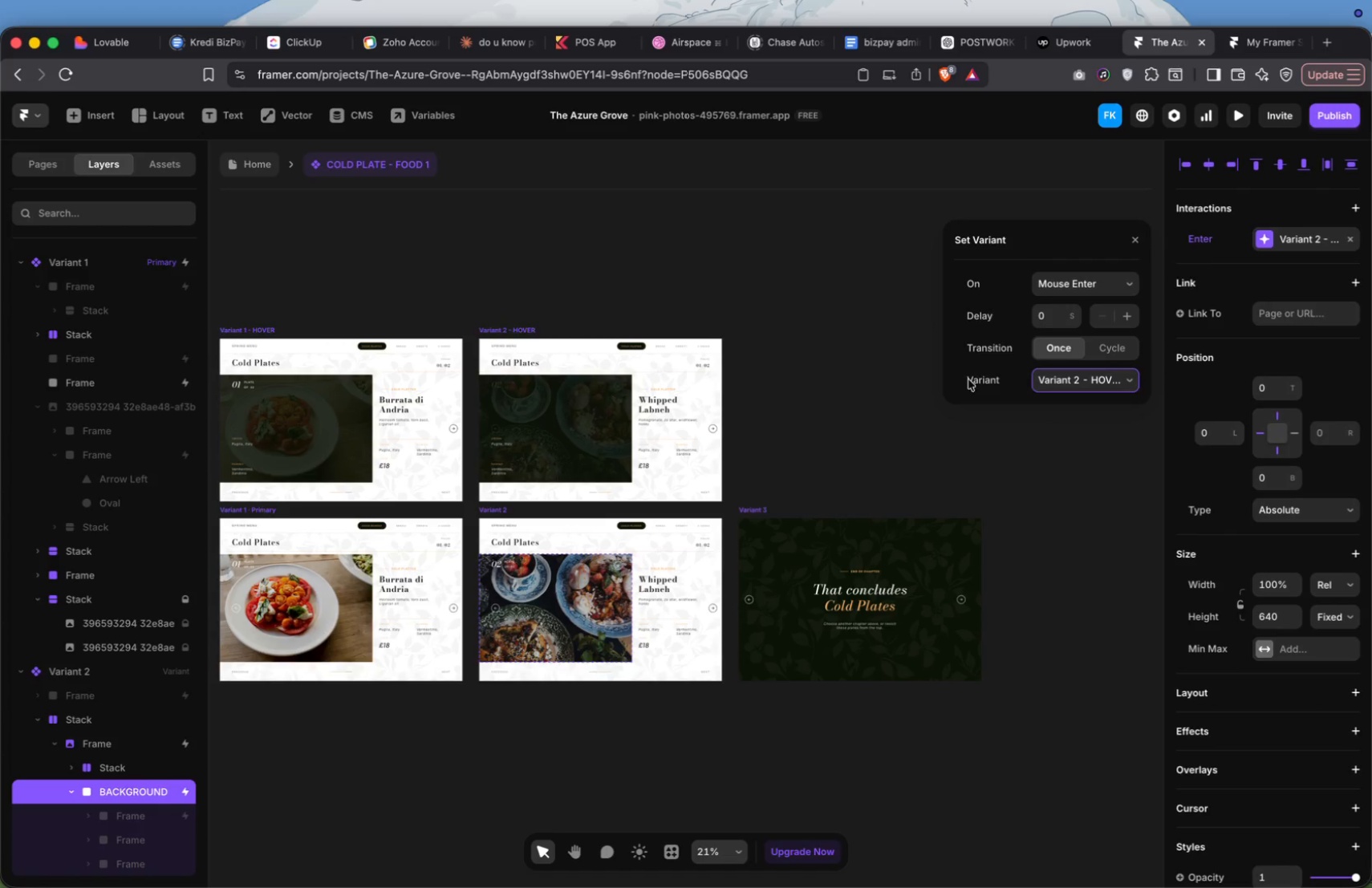 
left_click([789, 449])
 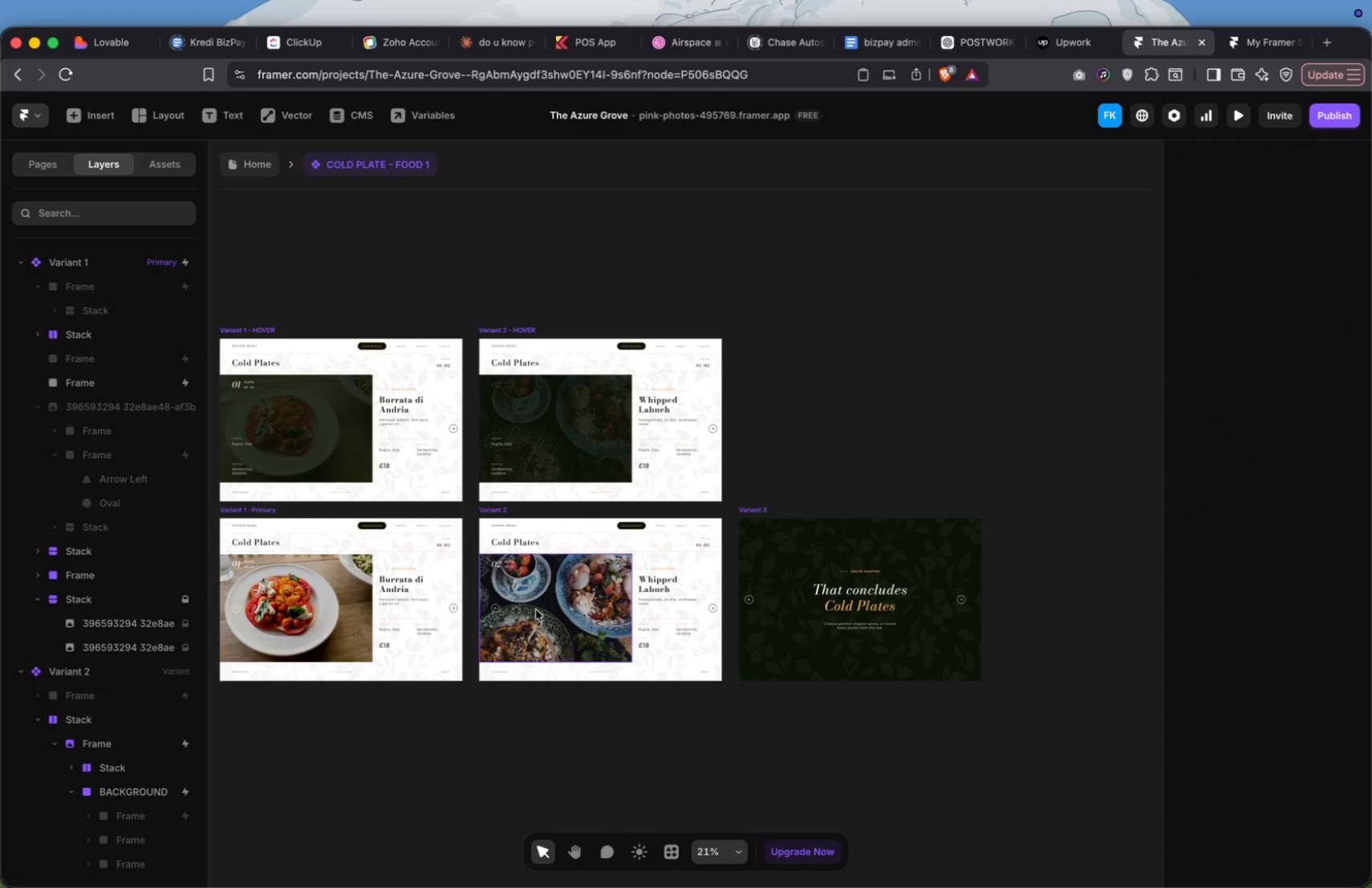 
left_click([537, 610])
 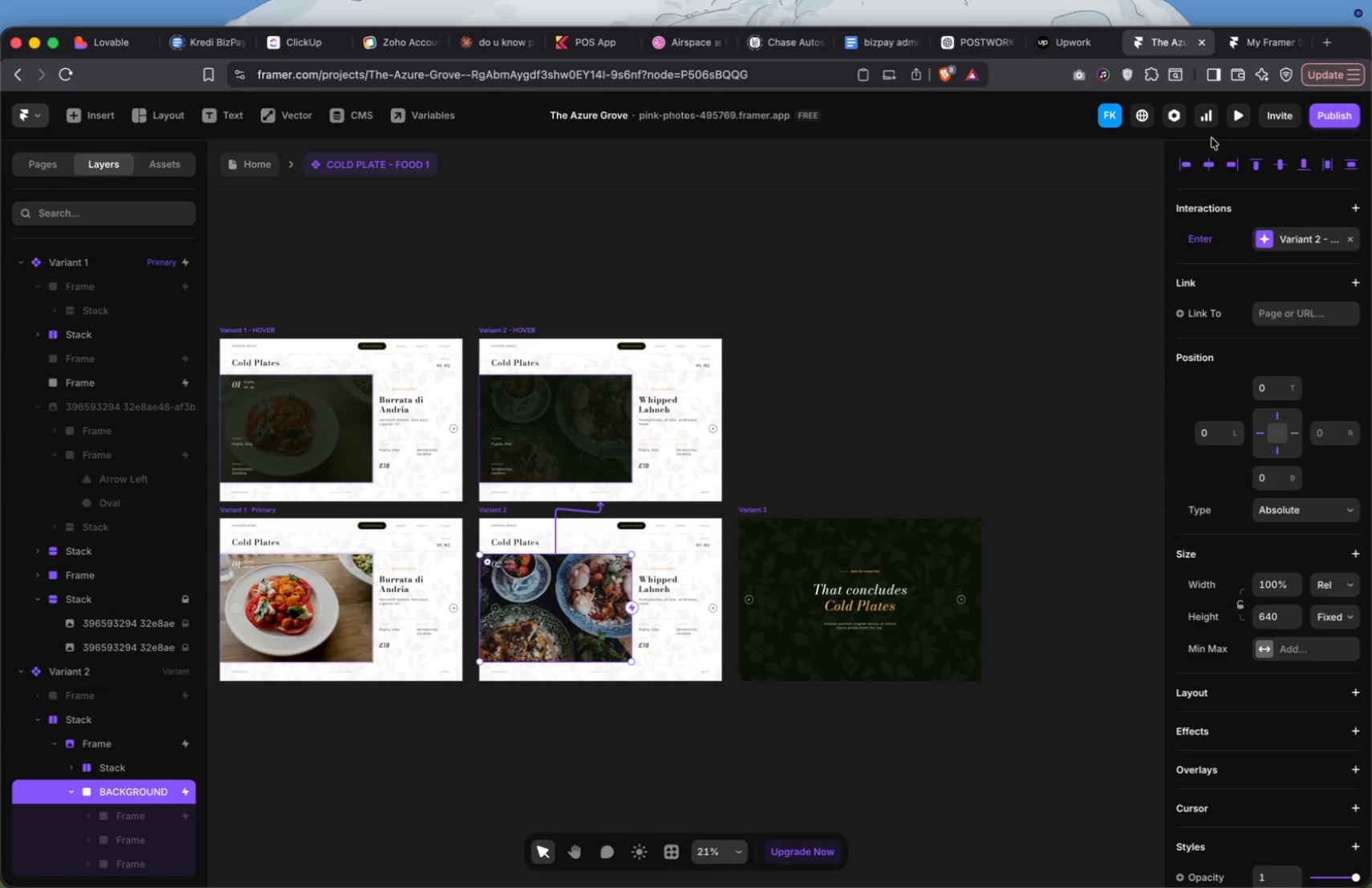 
left_click([1239, 120])
 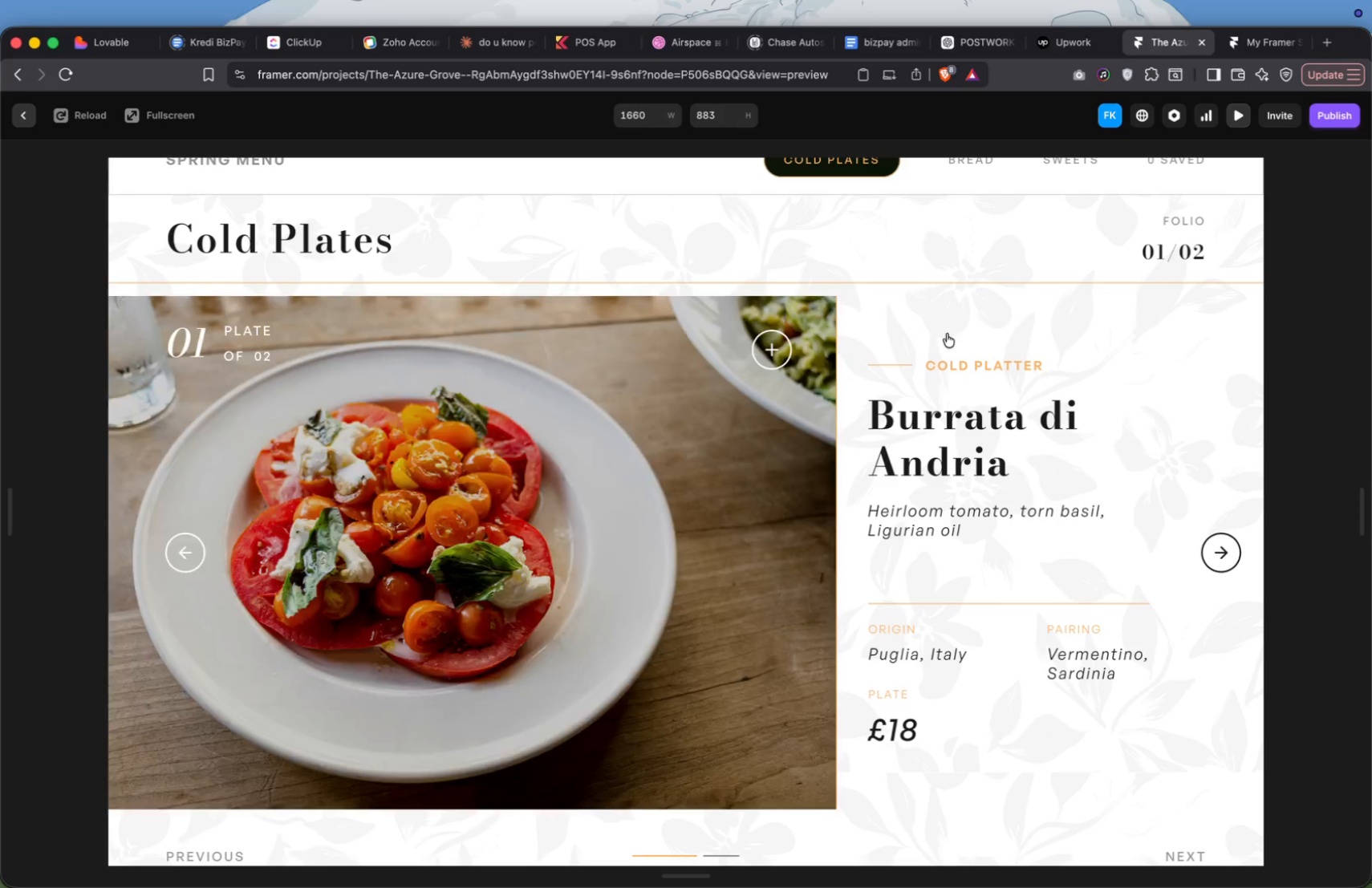 
left_click([1186, 478])
 